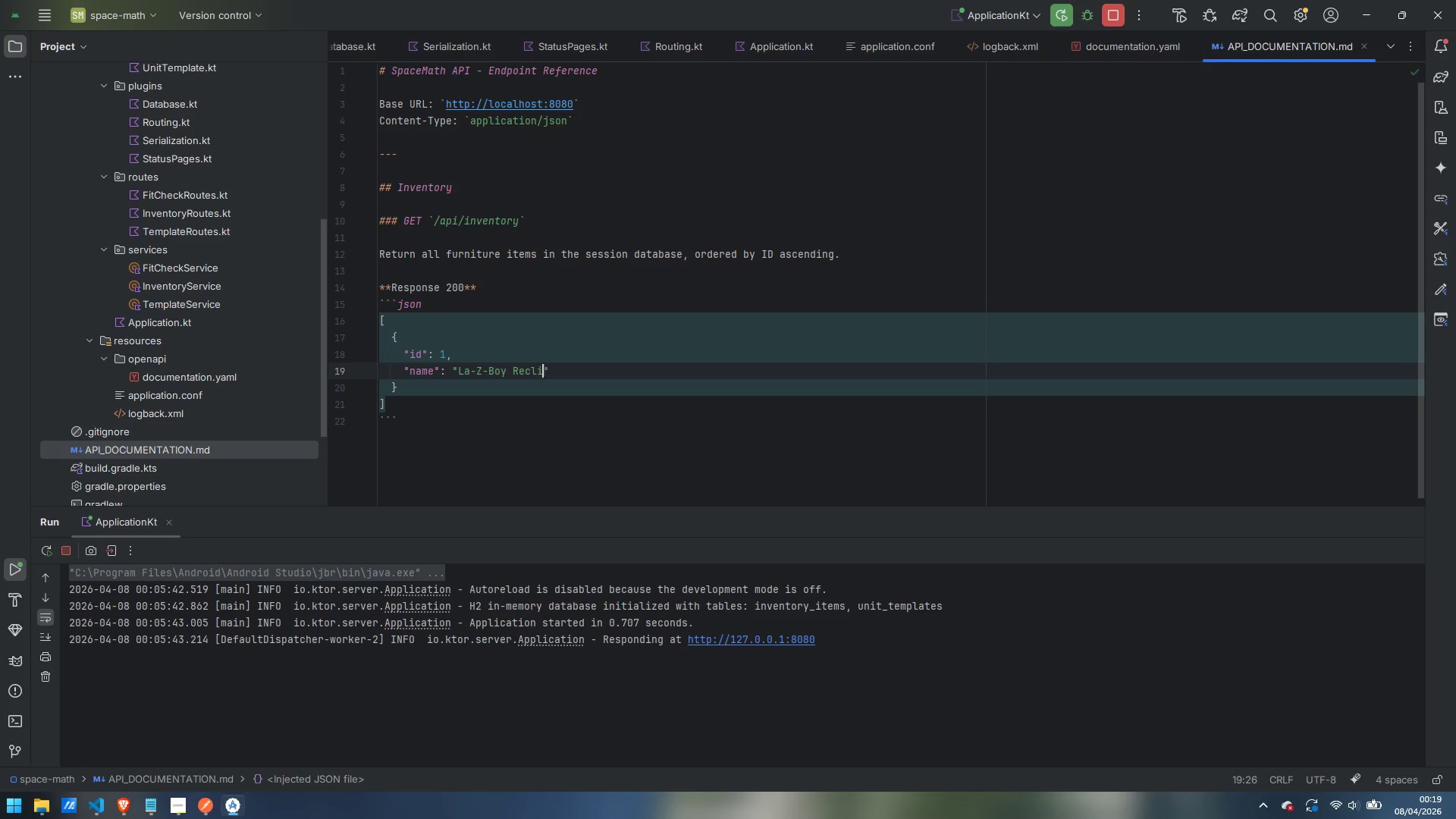 
key(ArrowRight)
 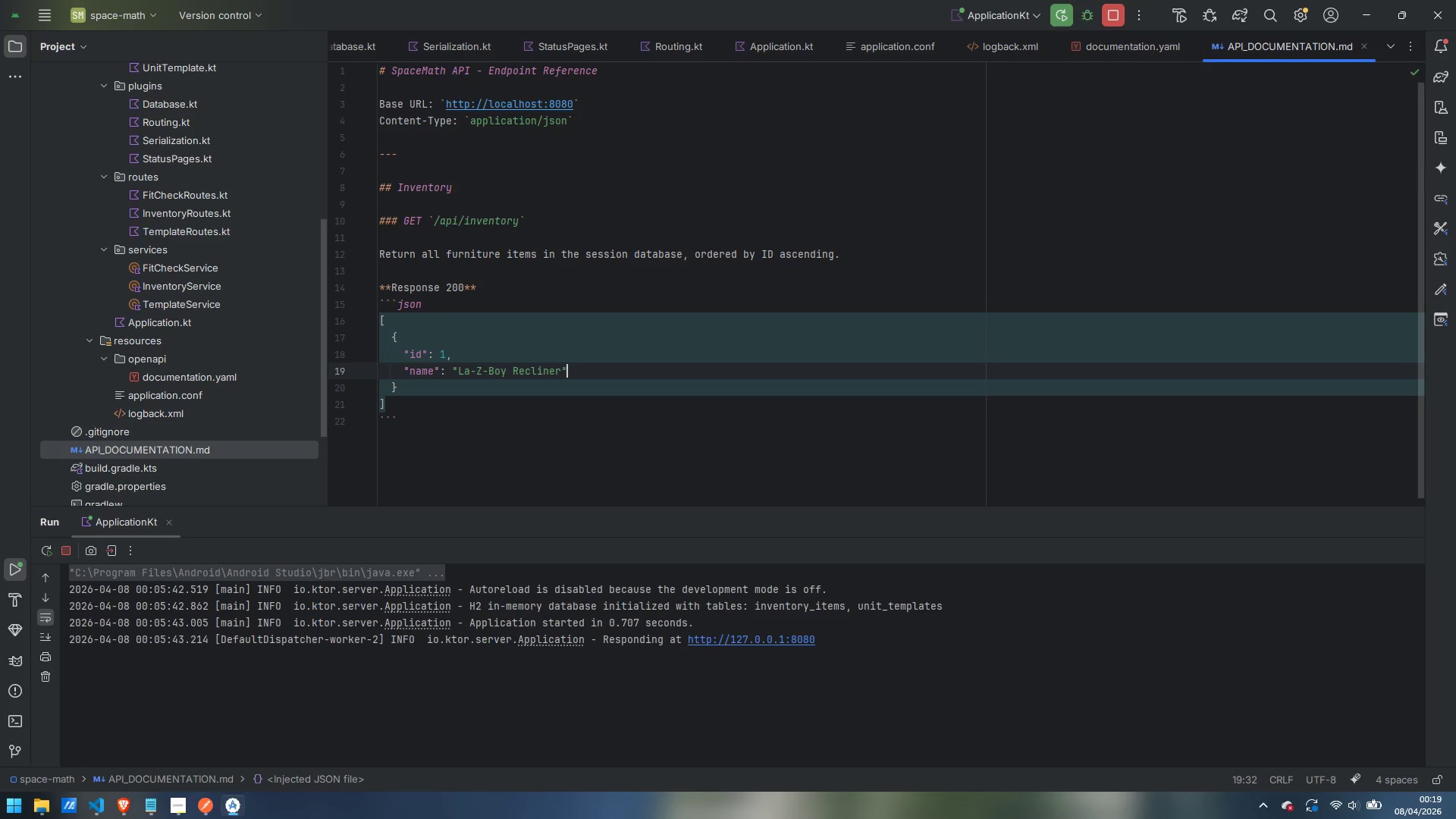 
key(Comma)
 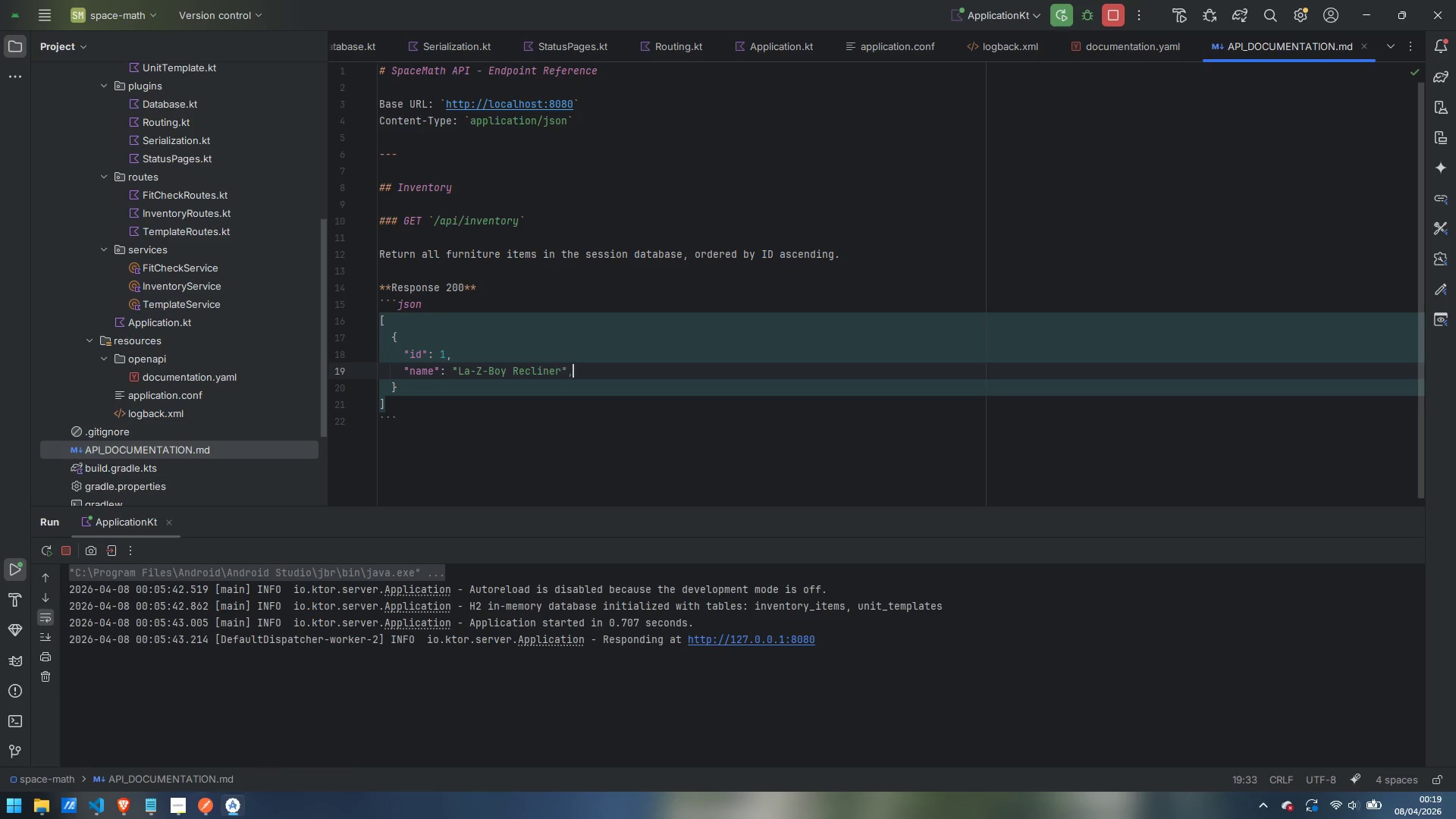 
key(Enter)
 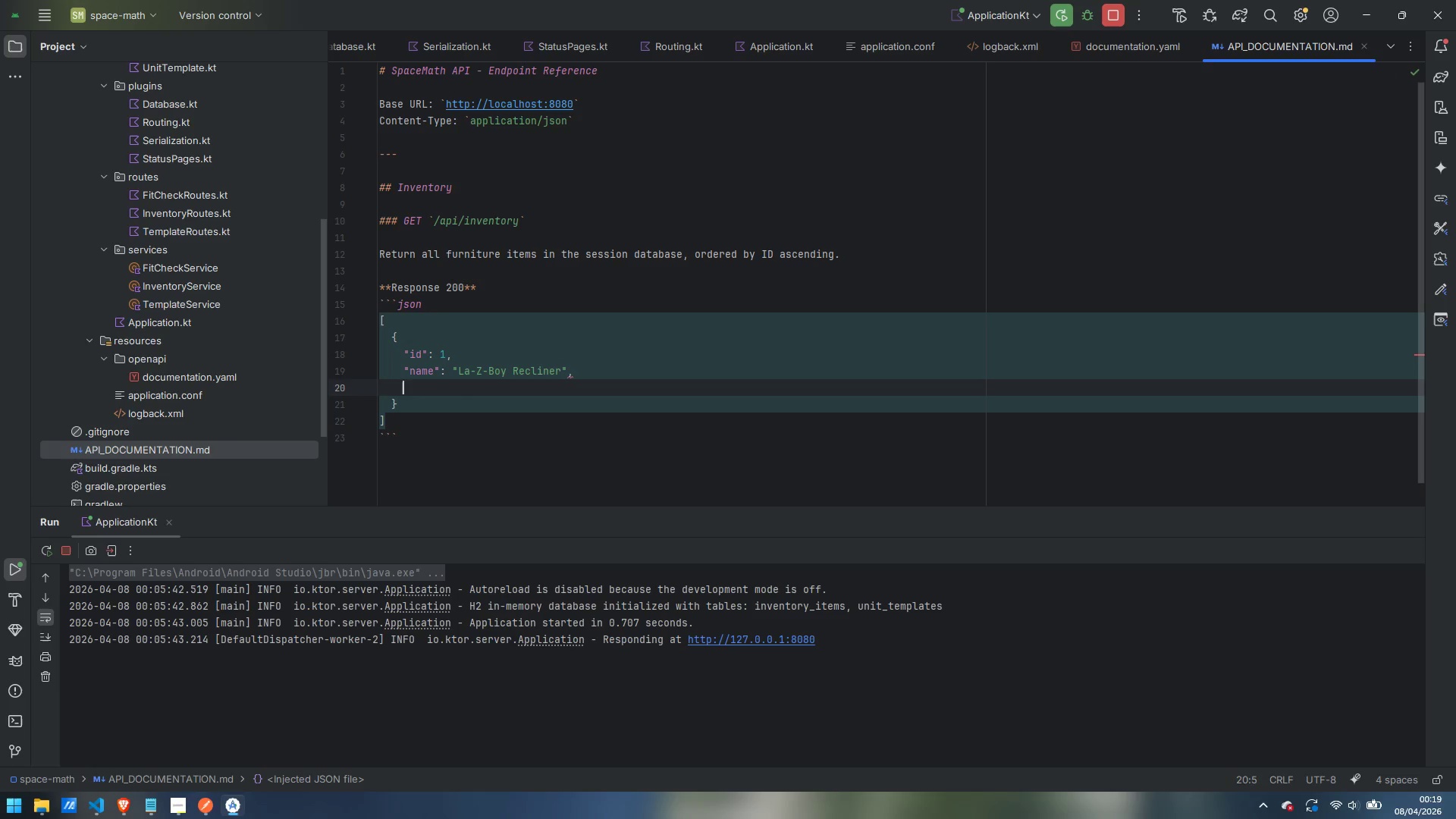 
type("lengthInches)
 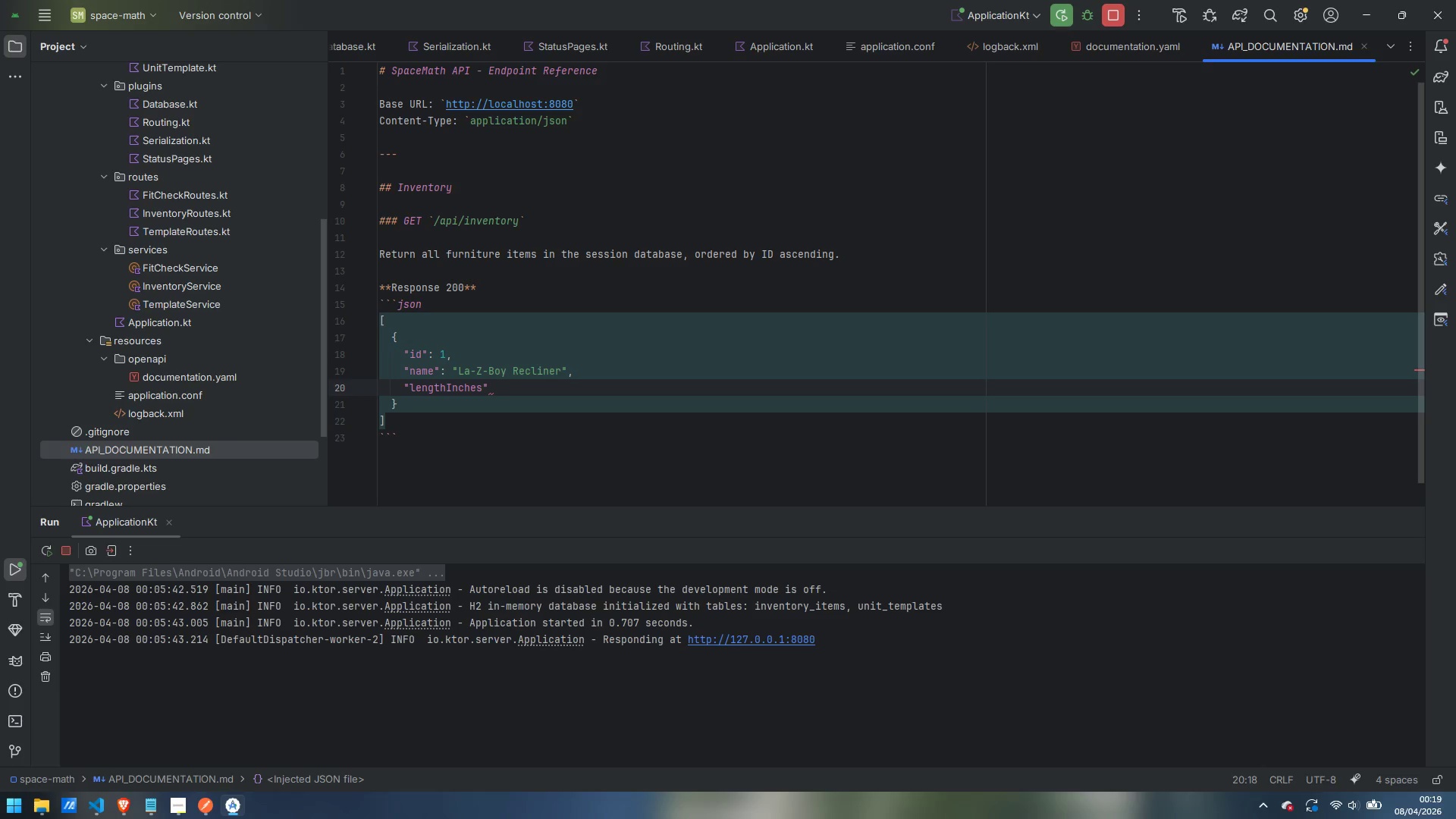 
key(ArrowRight)
 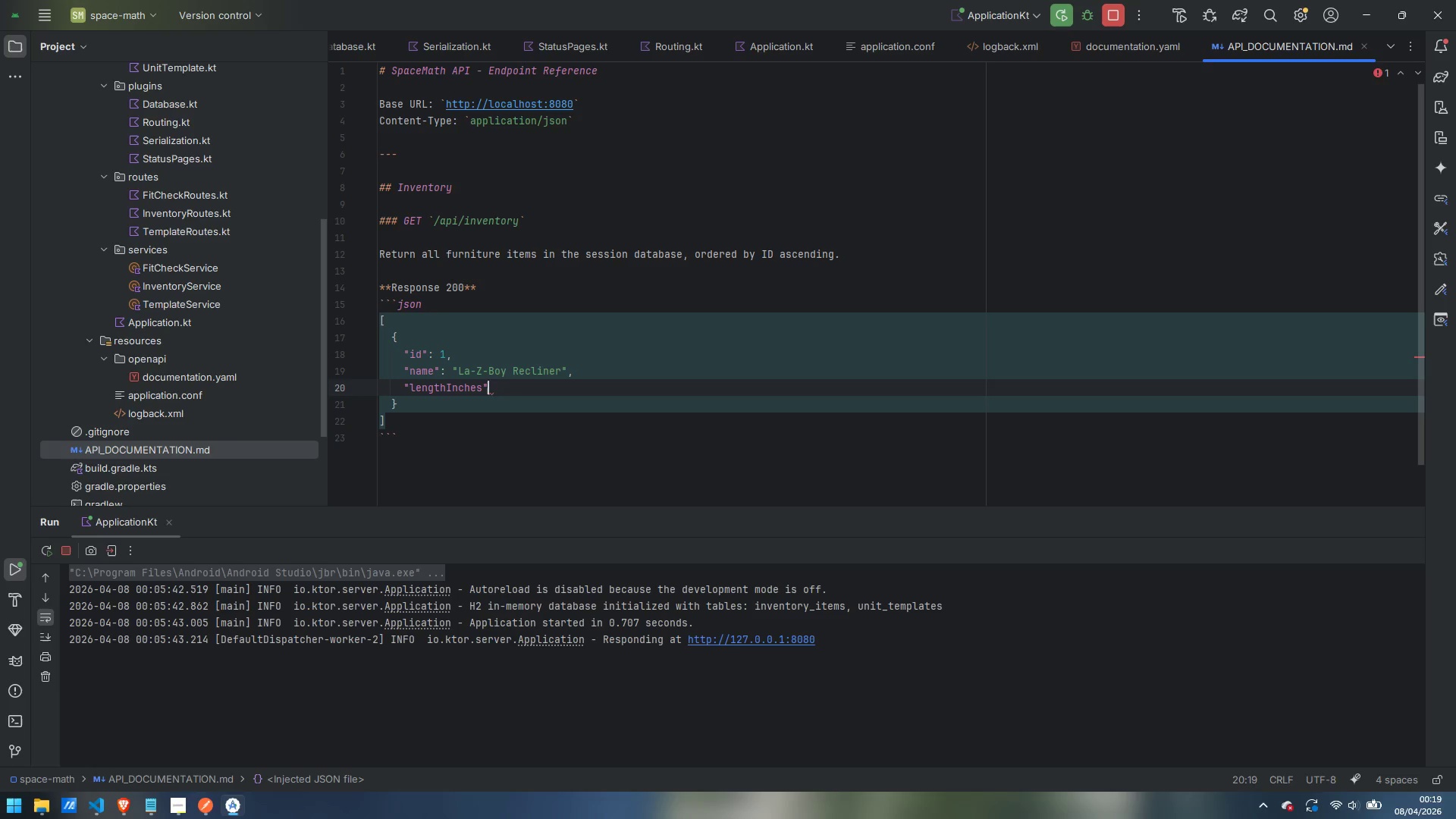 
type(: 40.09)
key(Backspace)
type(,)
 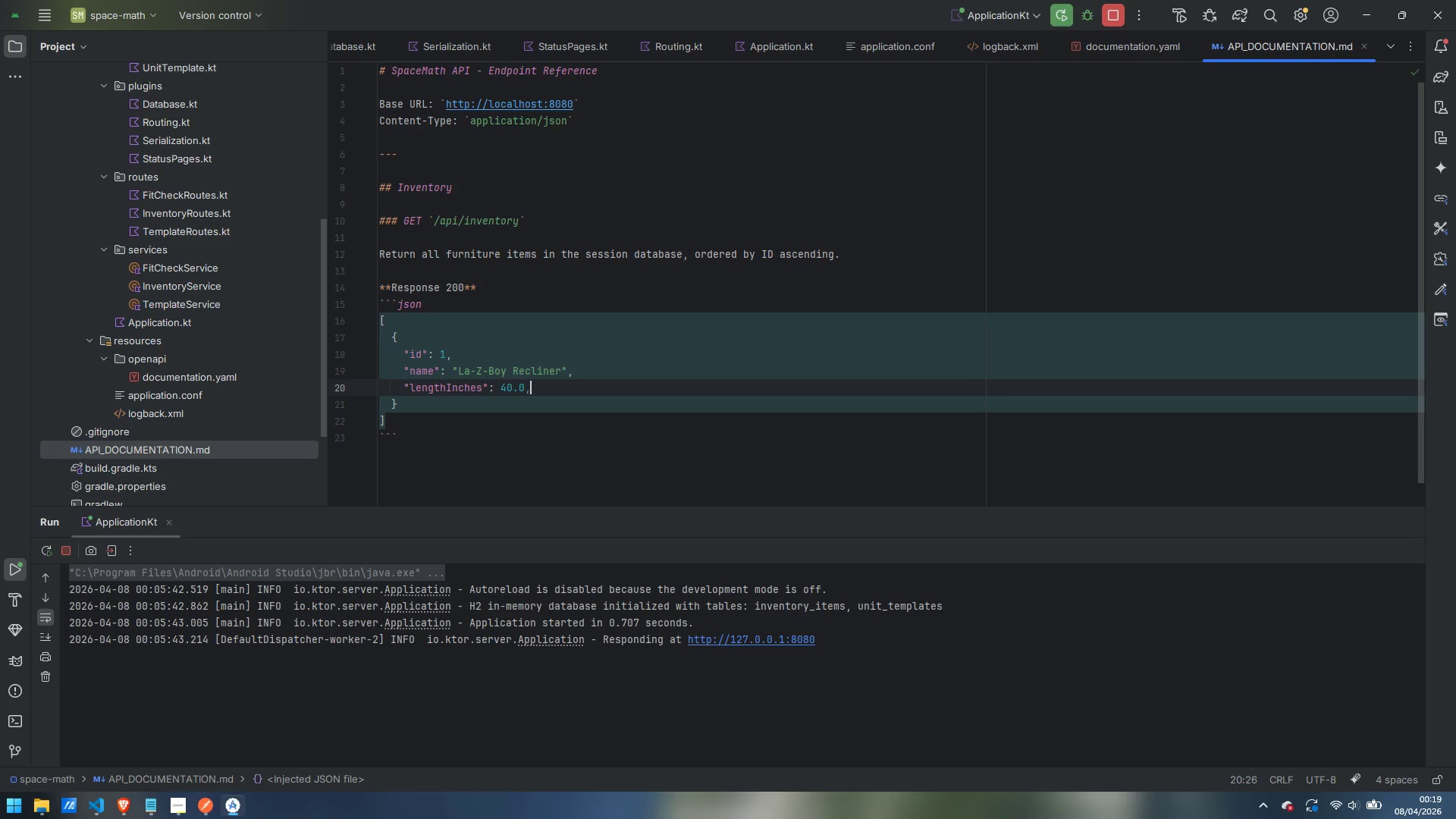 
key(Enter)
 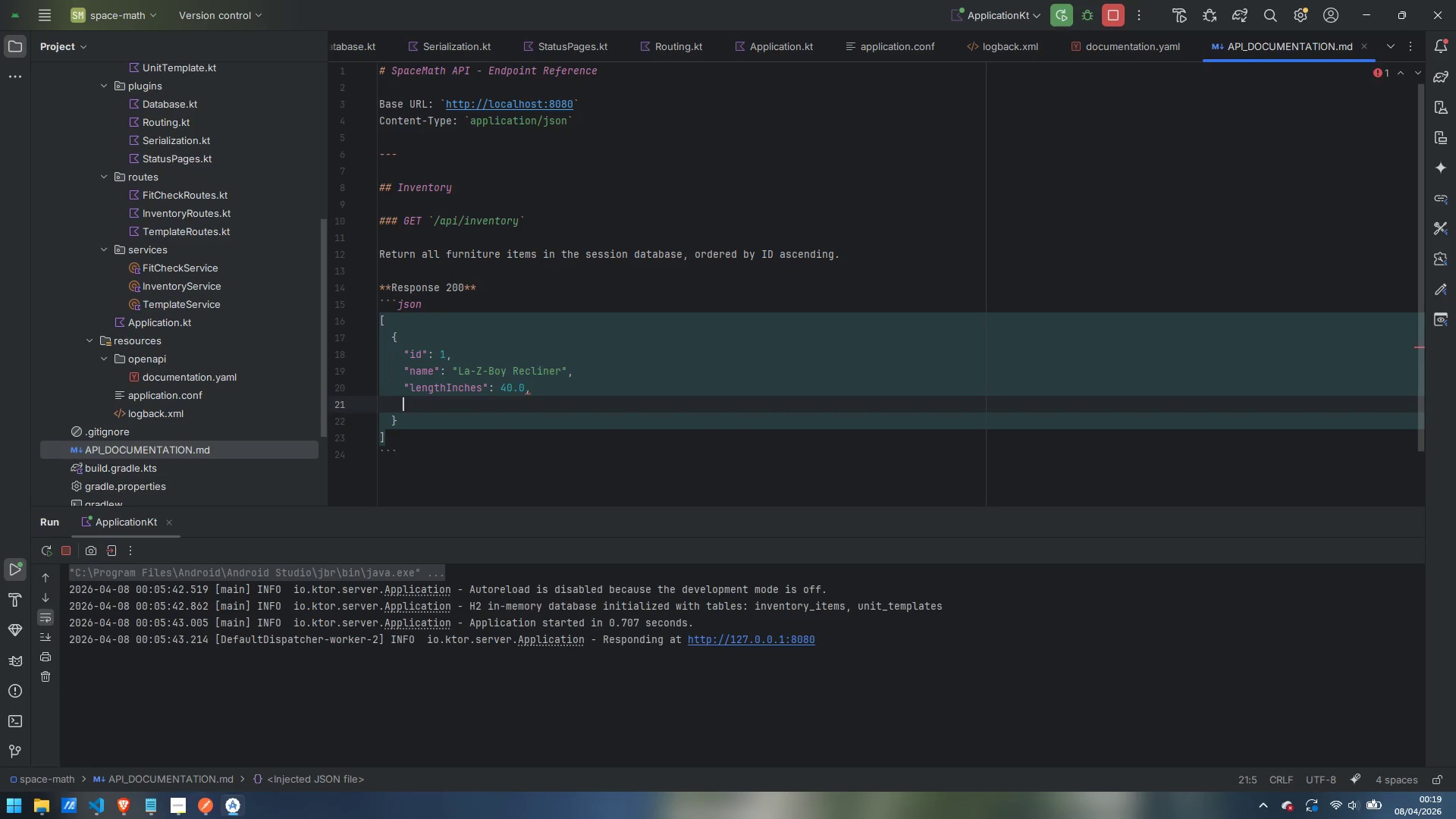 
type("widthInches)
 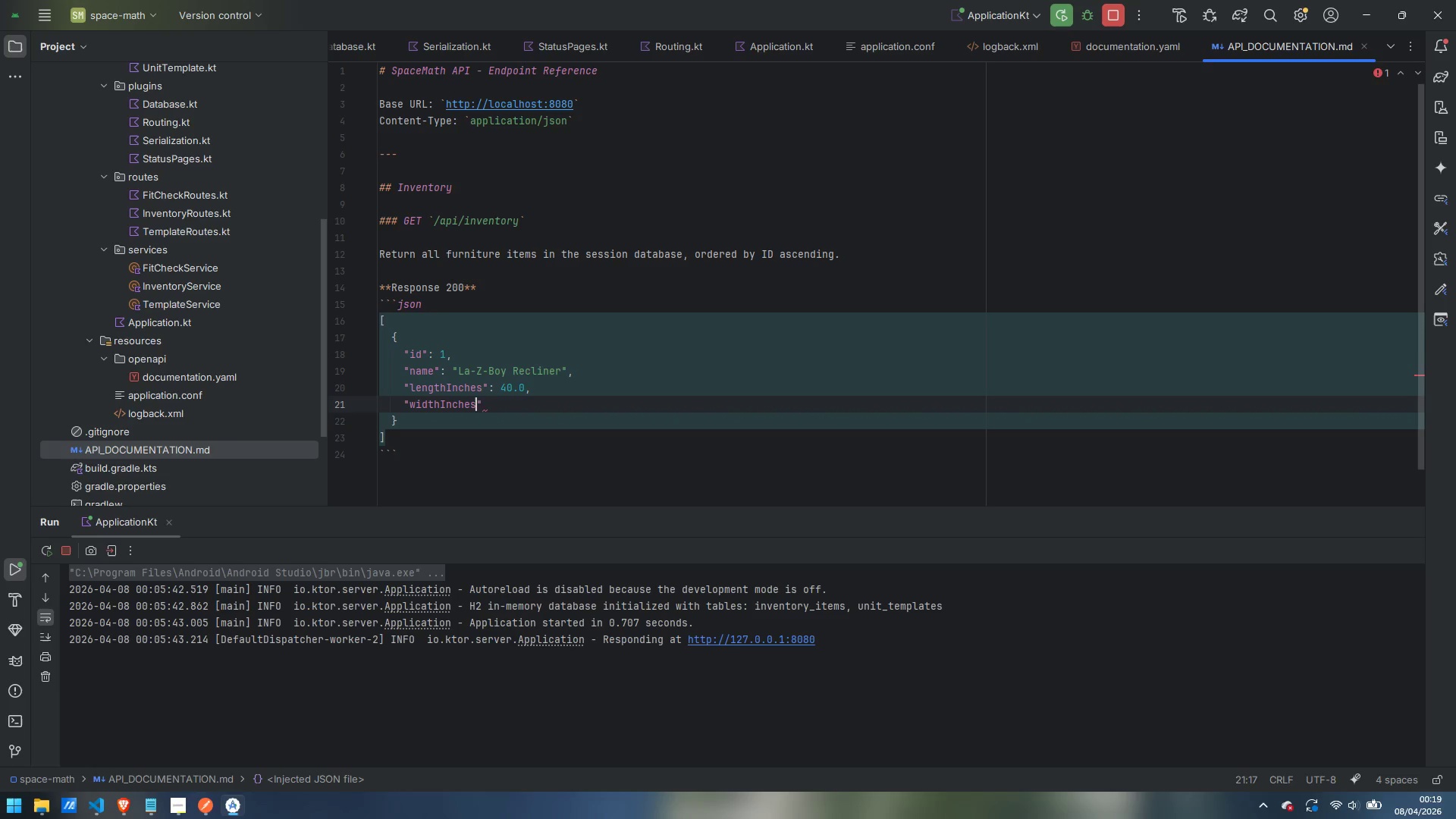 
key(ArrowRight)
 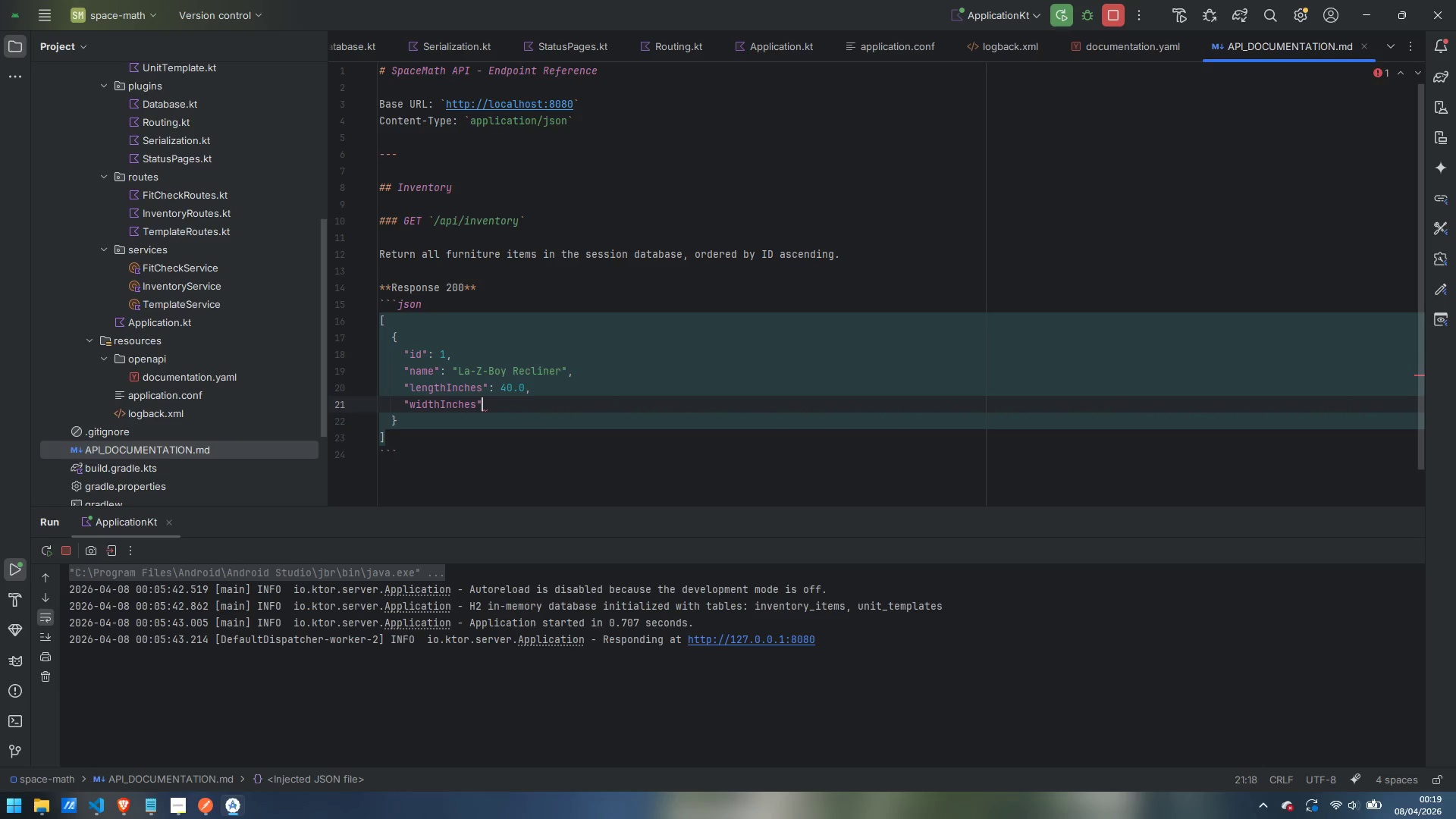 
type(: 34.0,)
 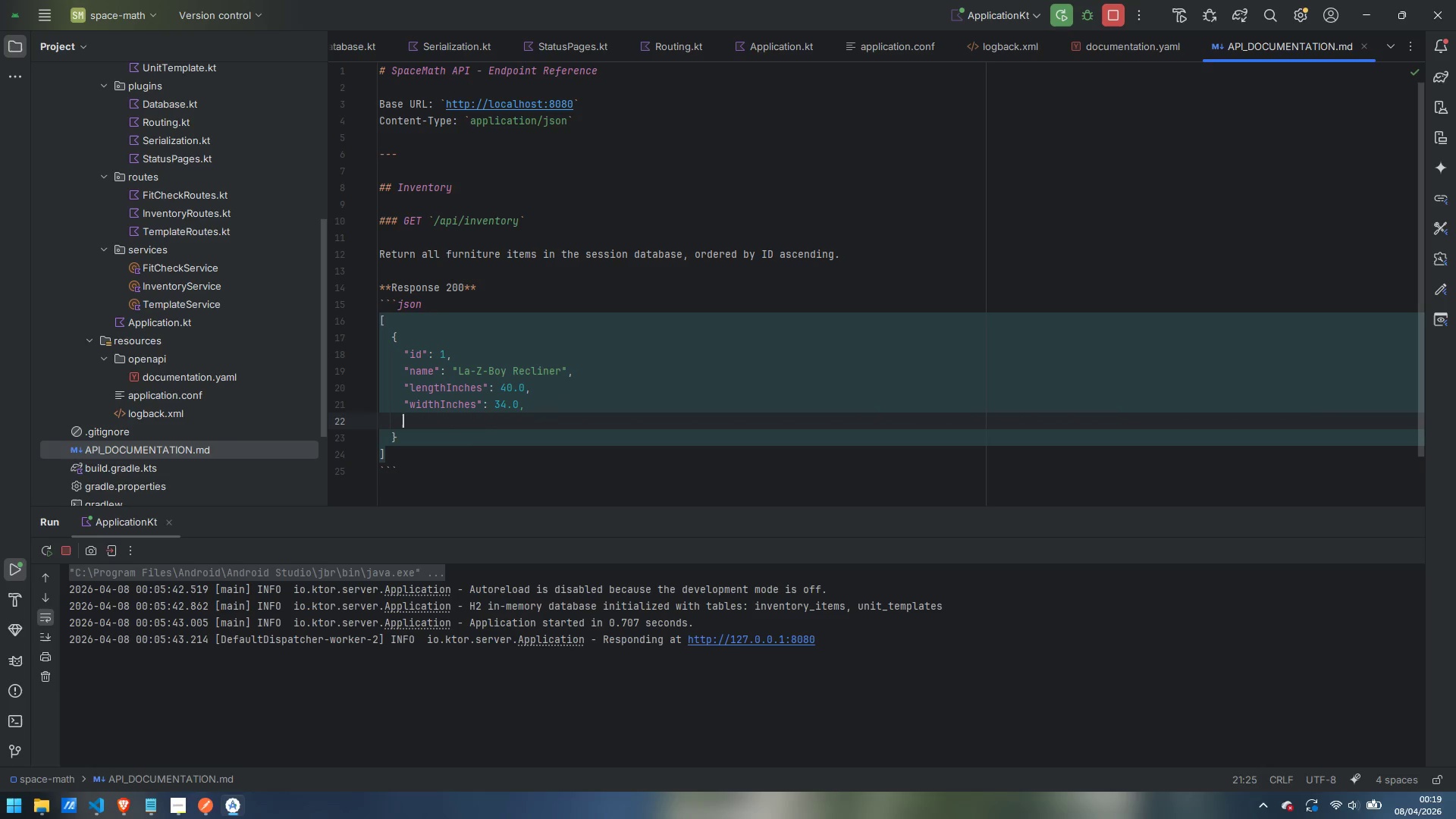 
key(Enter)
 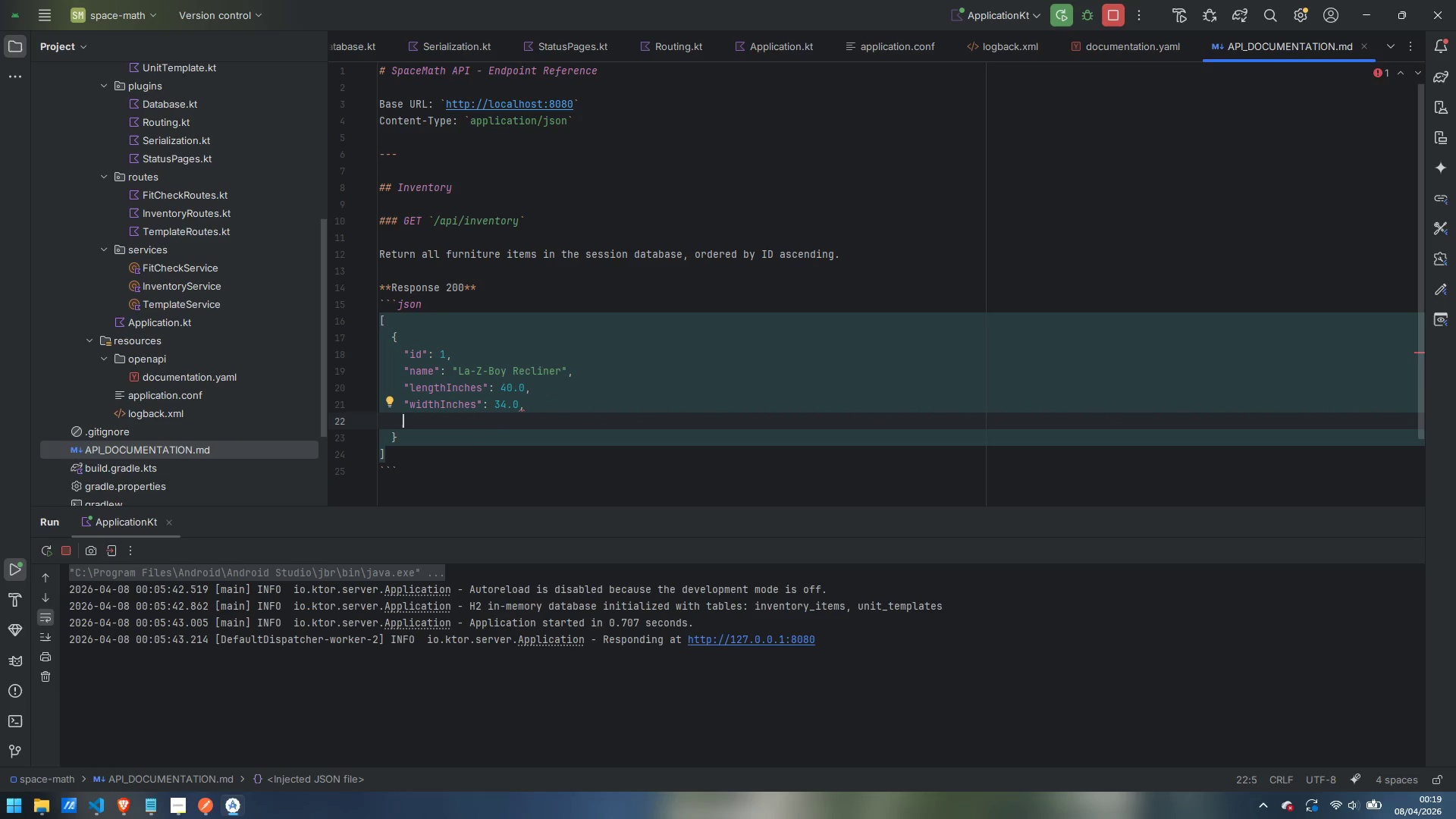 
type(heig)
 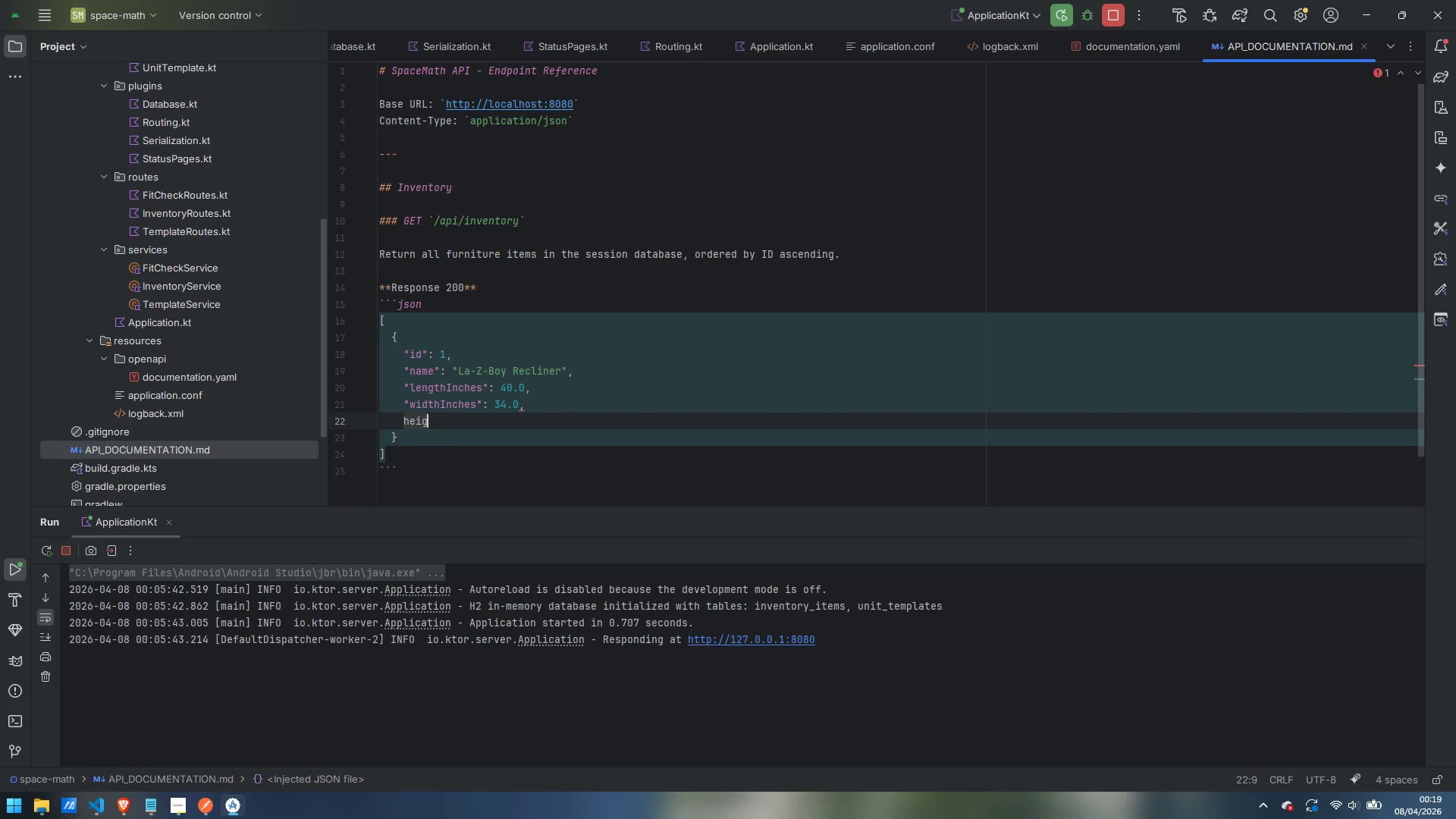 
key(Control+ControlLeft)
 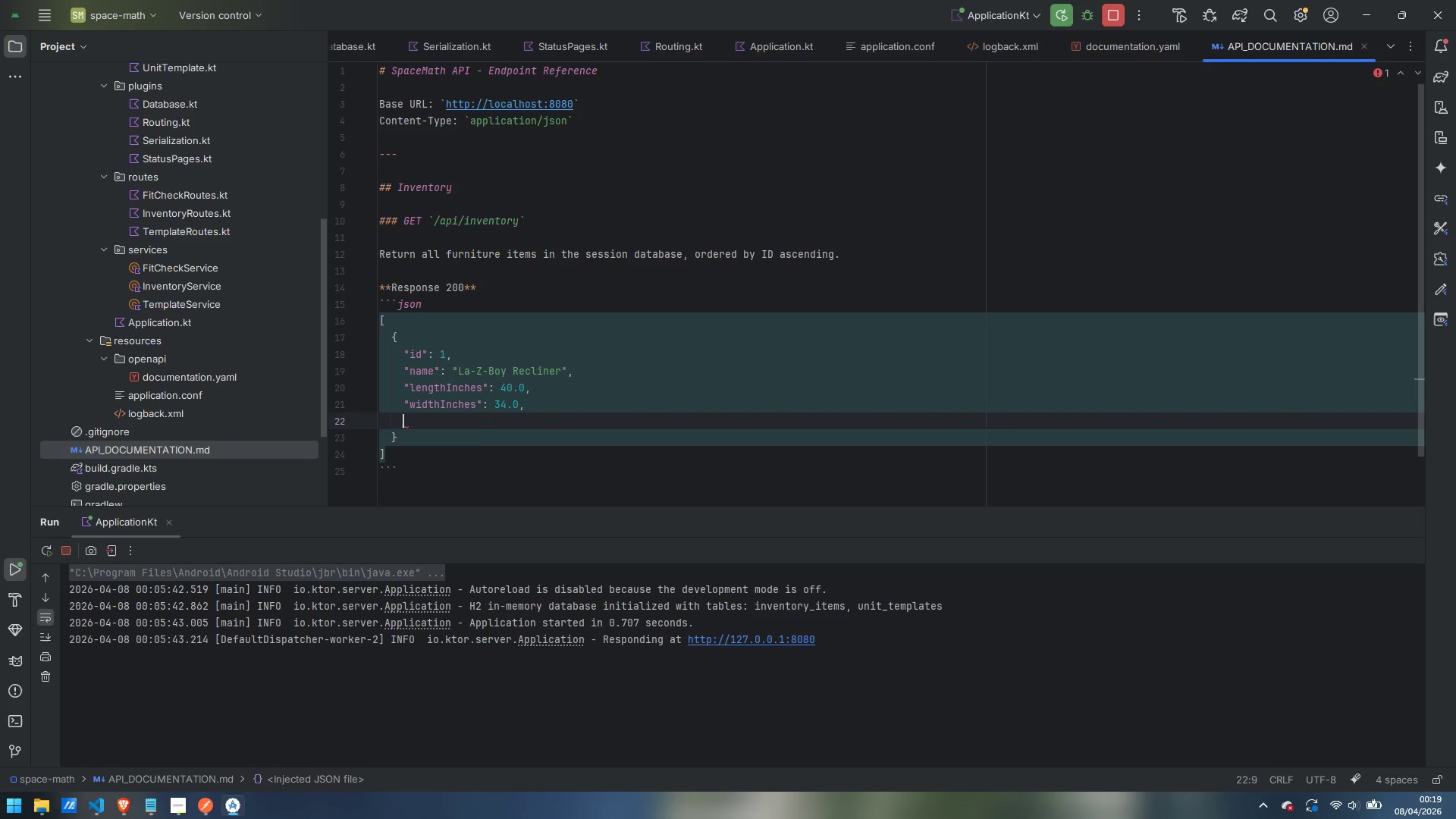 
key(Control+Backspace)
 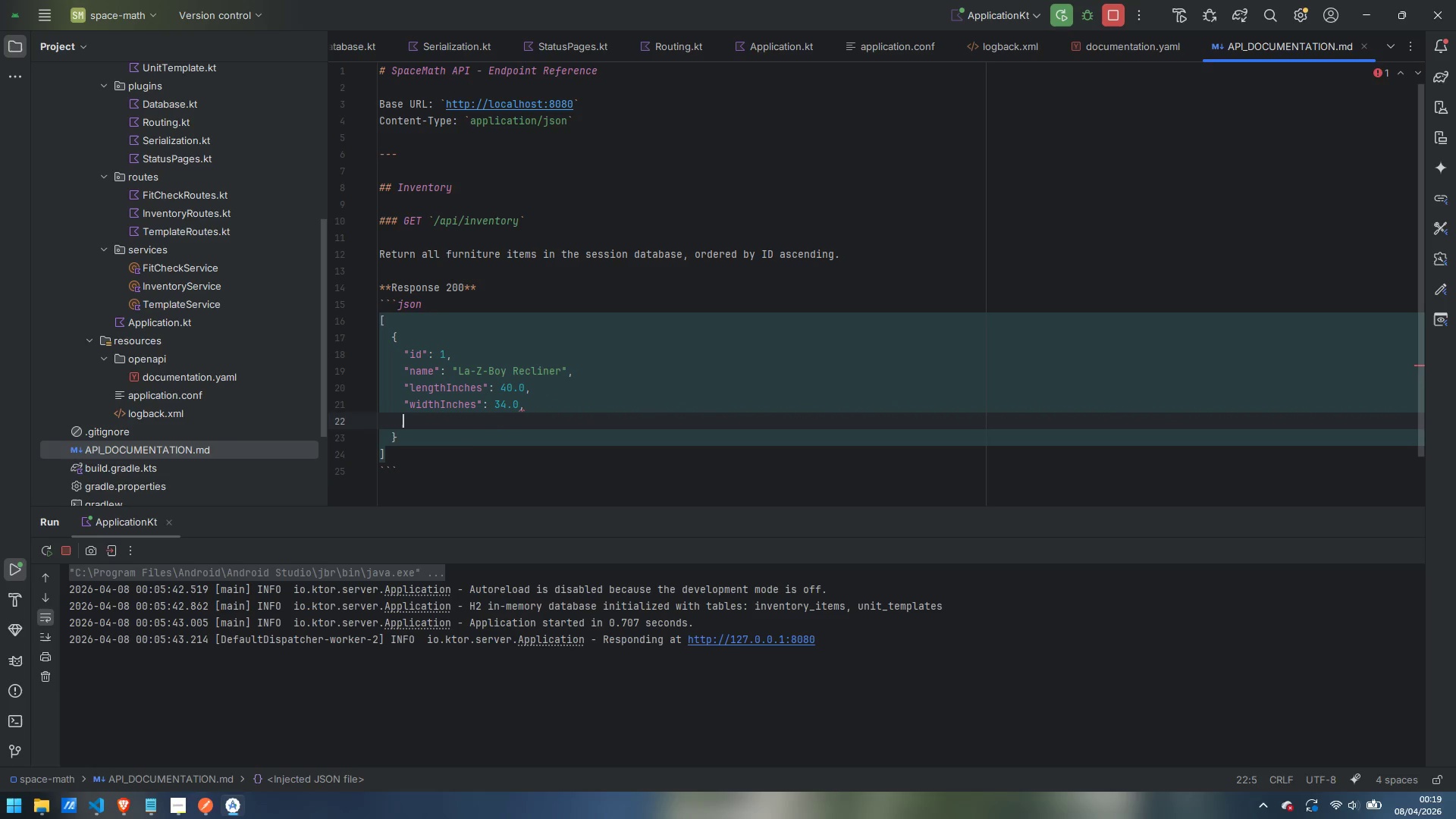 
type("heigthInches)
 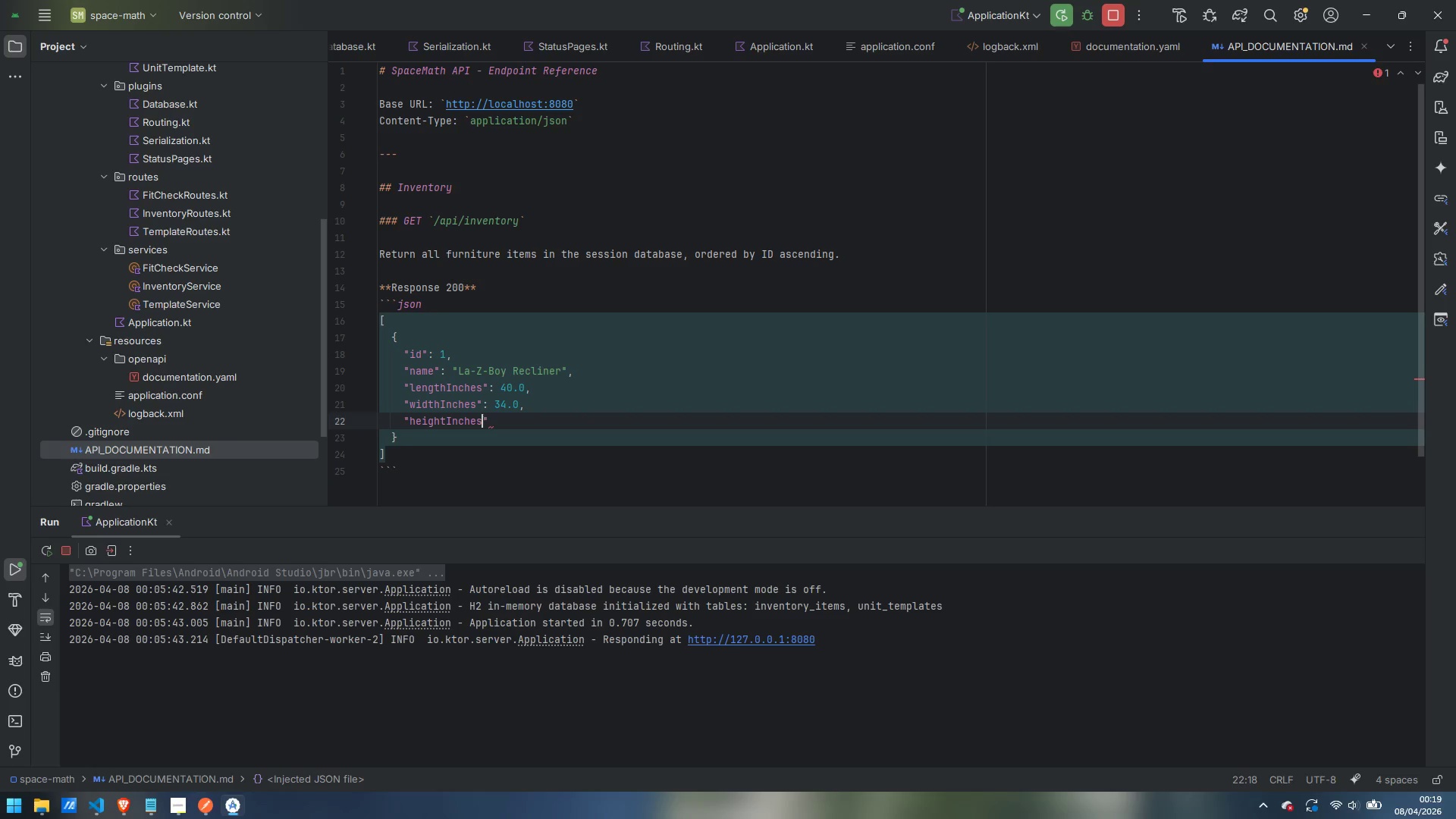 
key(ArrowRight)
 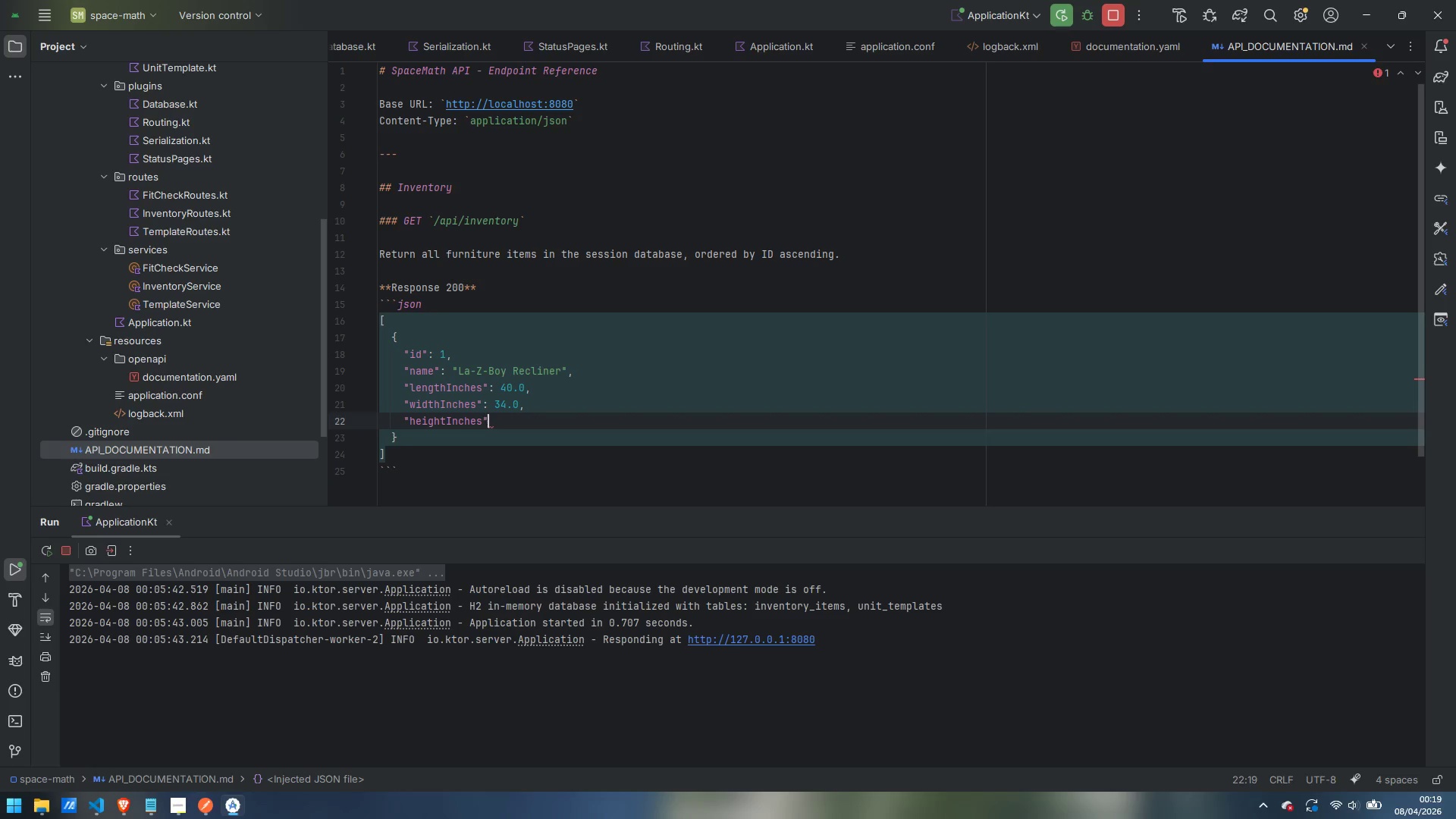 
type(: 42.0,)
 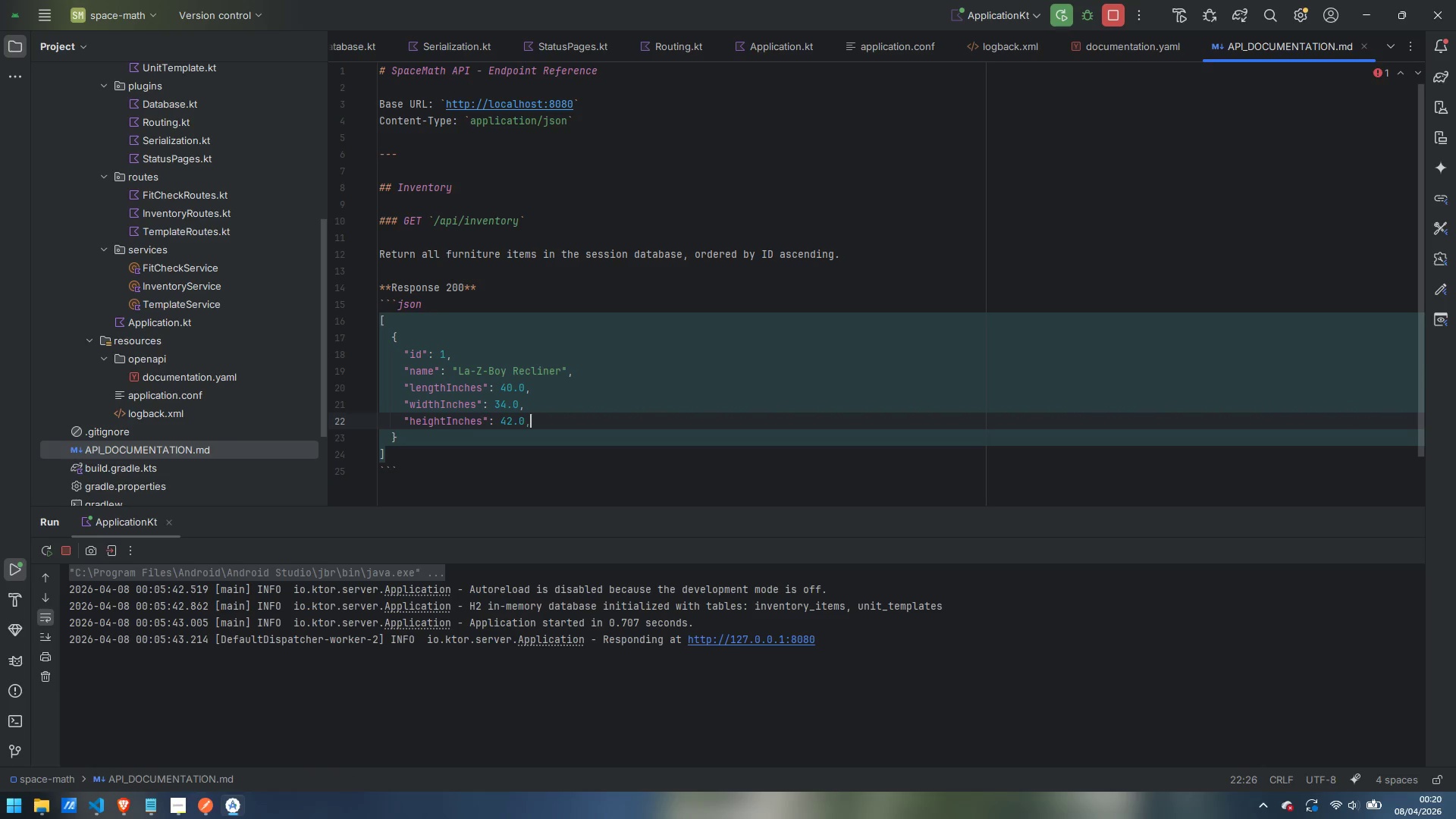 
key(Enter)
 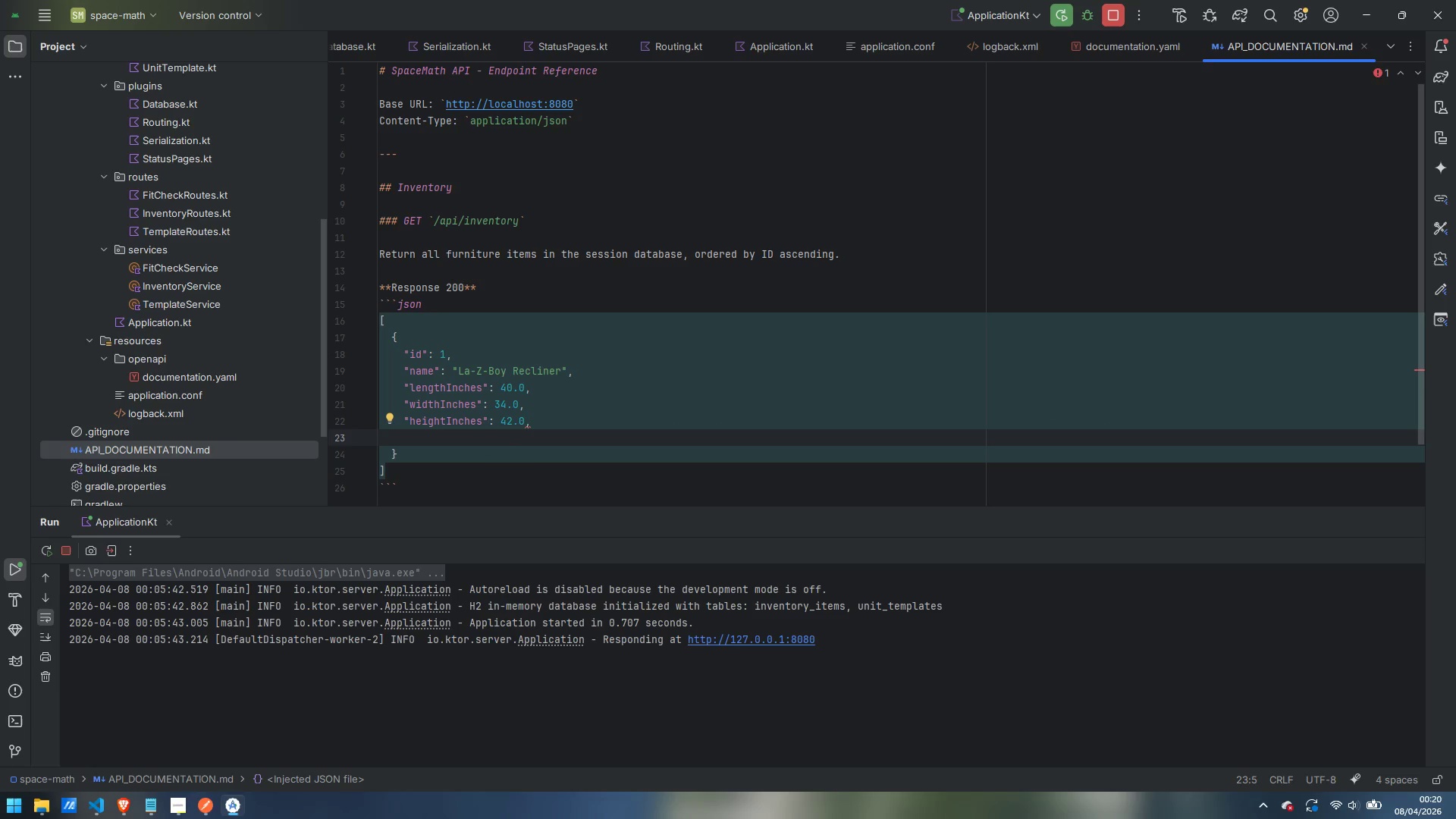 
type("category)
 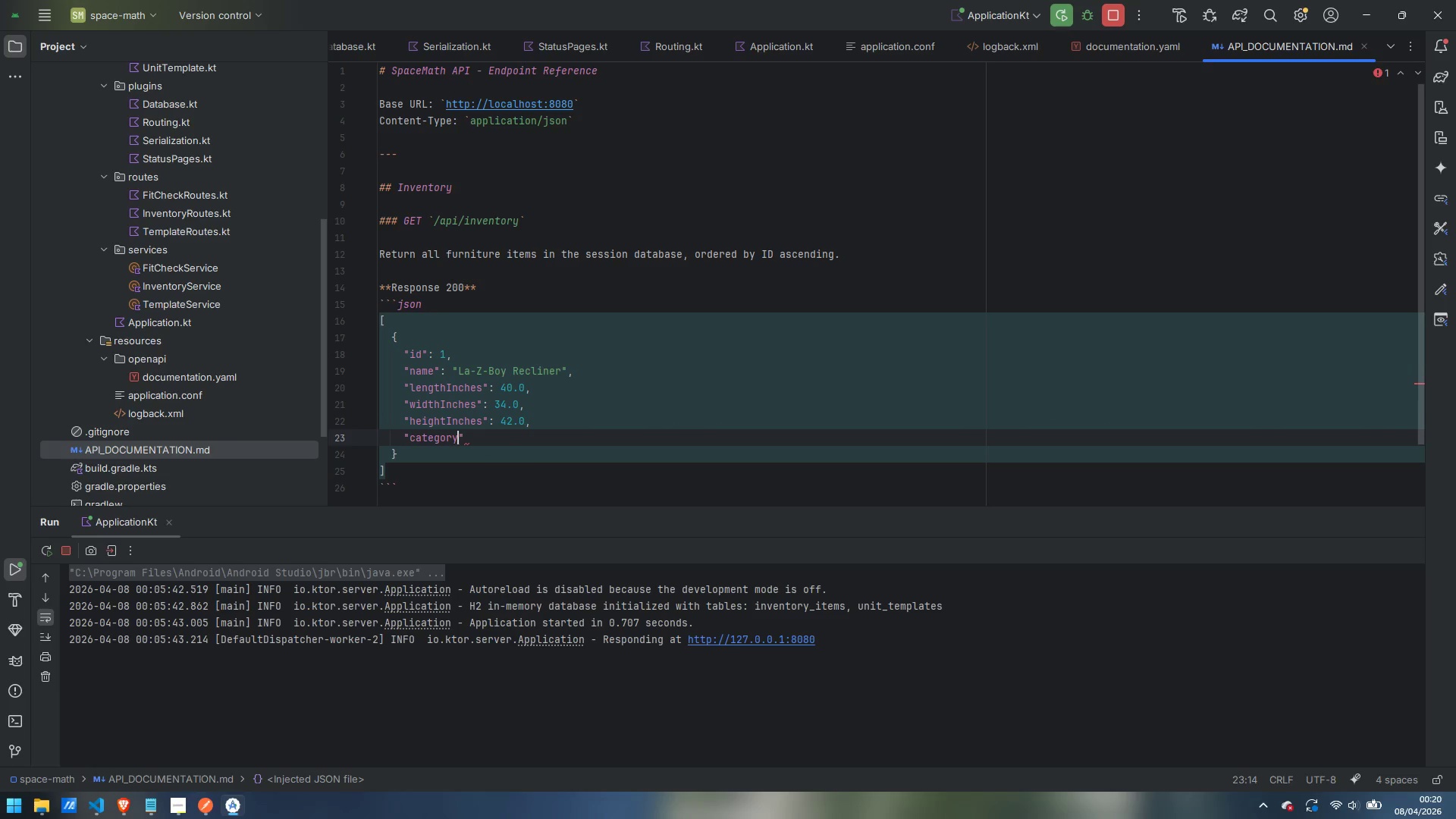 
key(ArrowRight)
 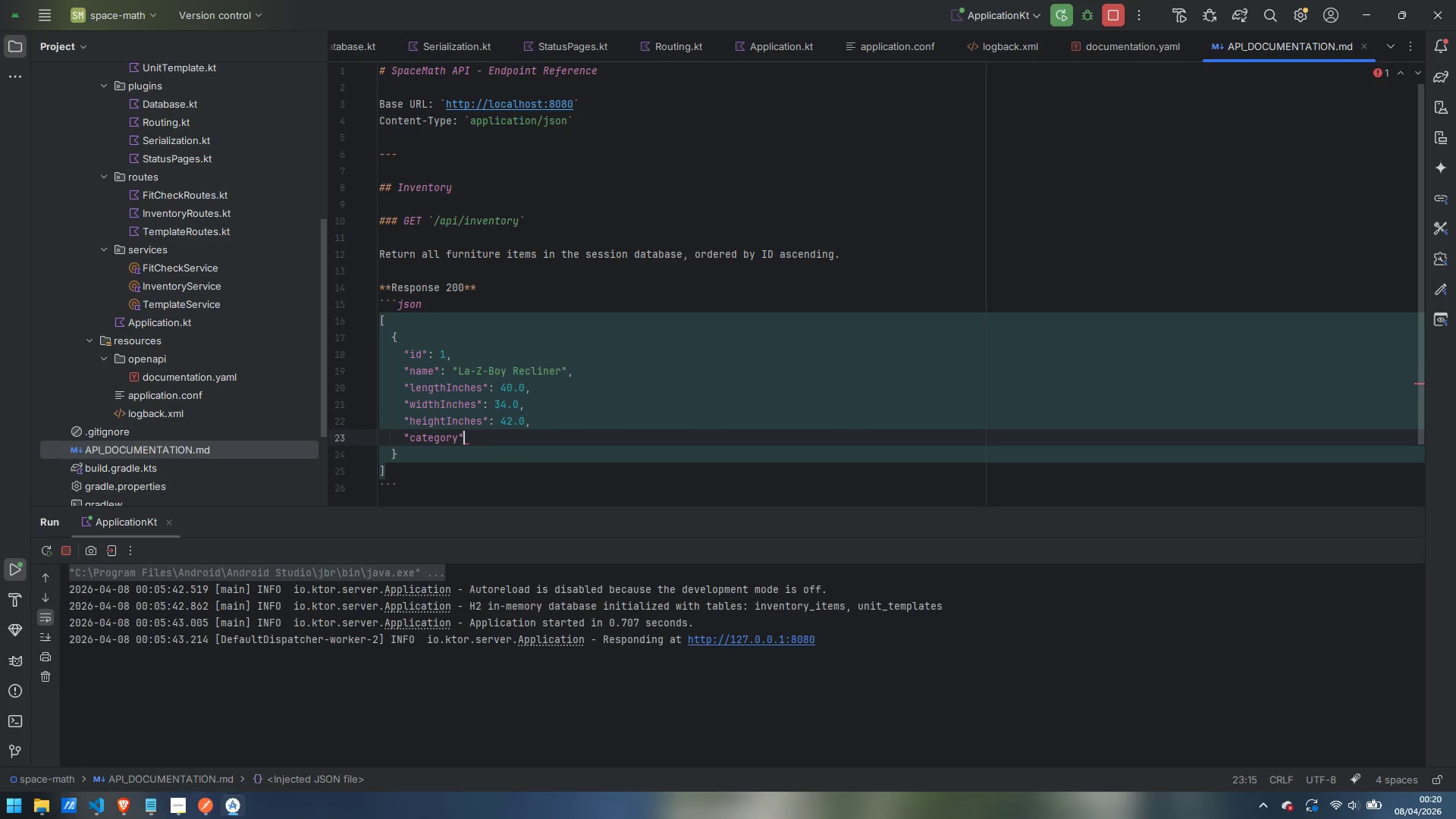 
type(: "Seating)
 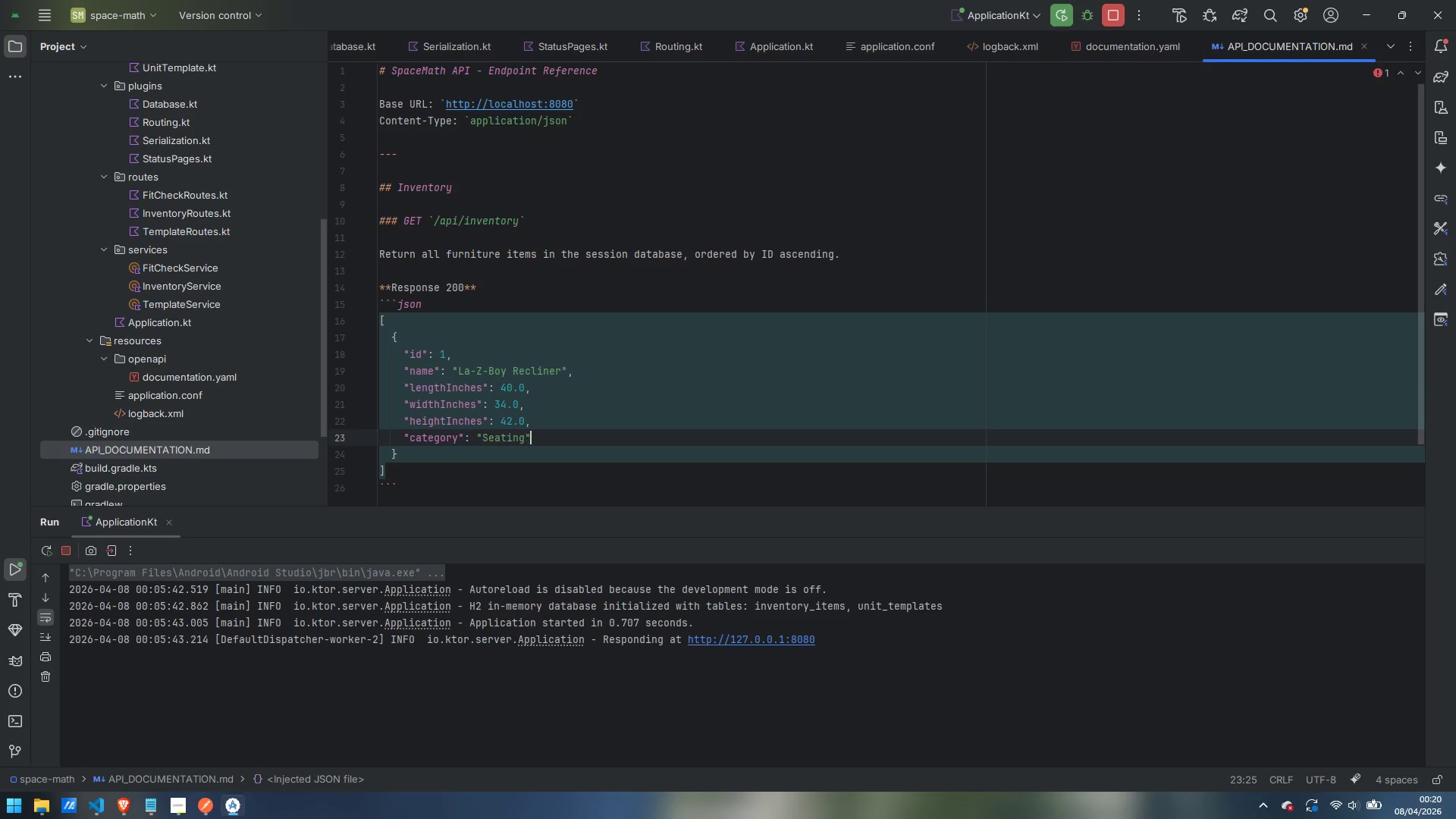 
key(ArrowRight)
 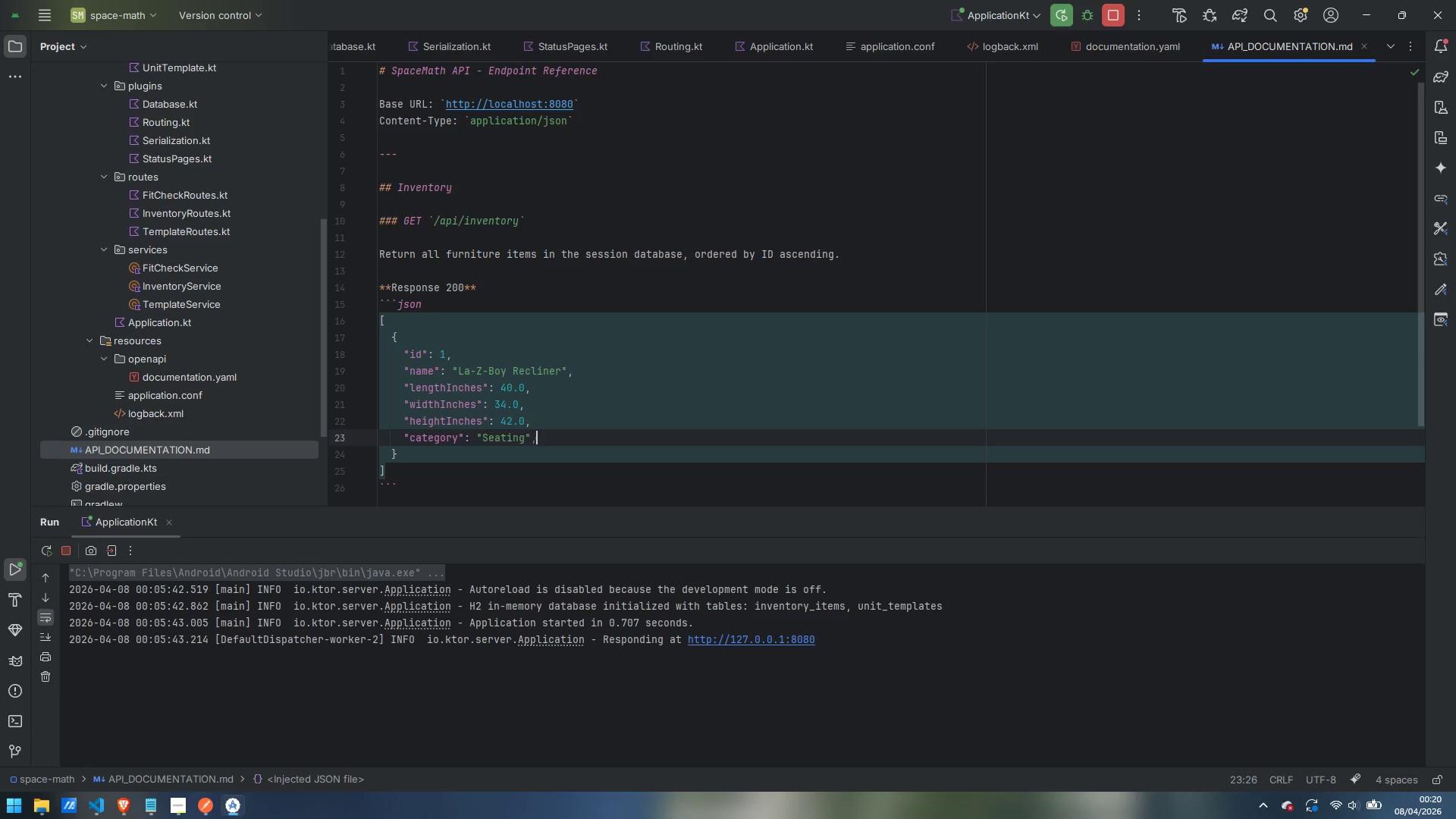 
key(Comma)
 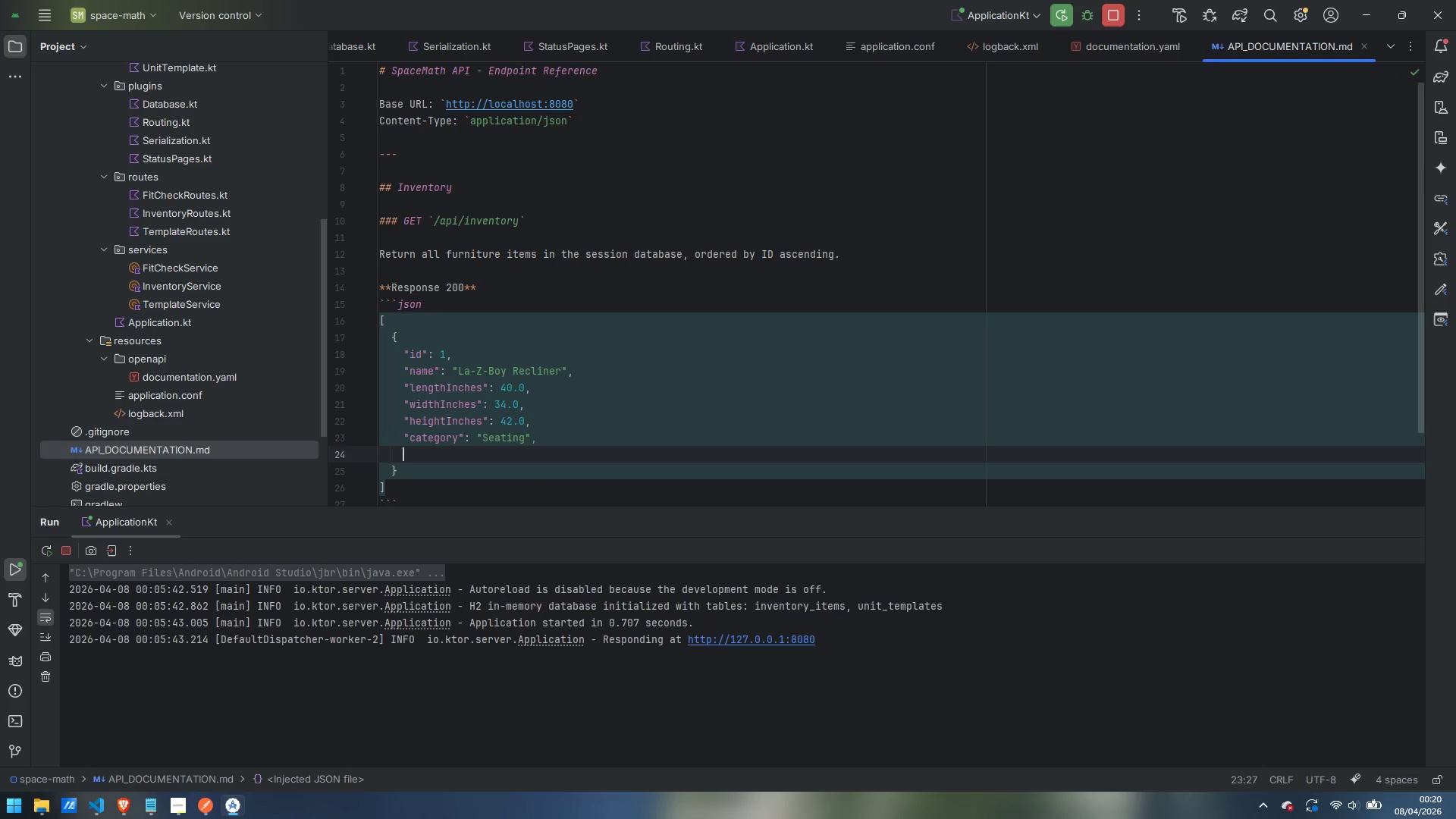 
key(Enter)
 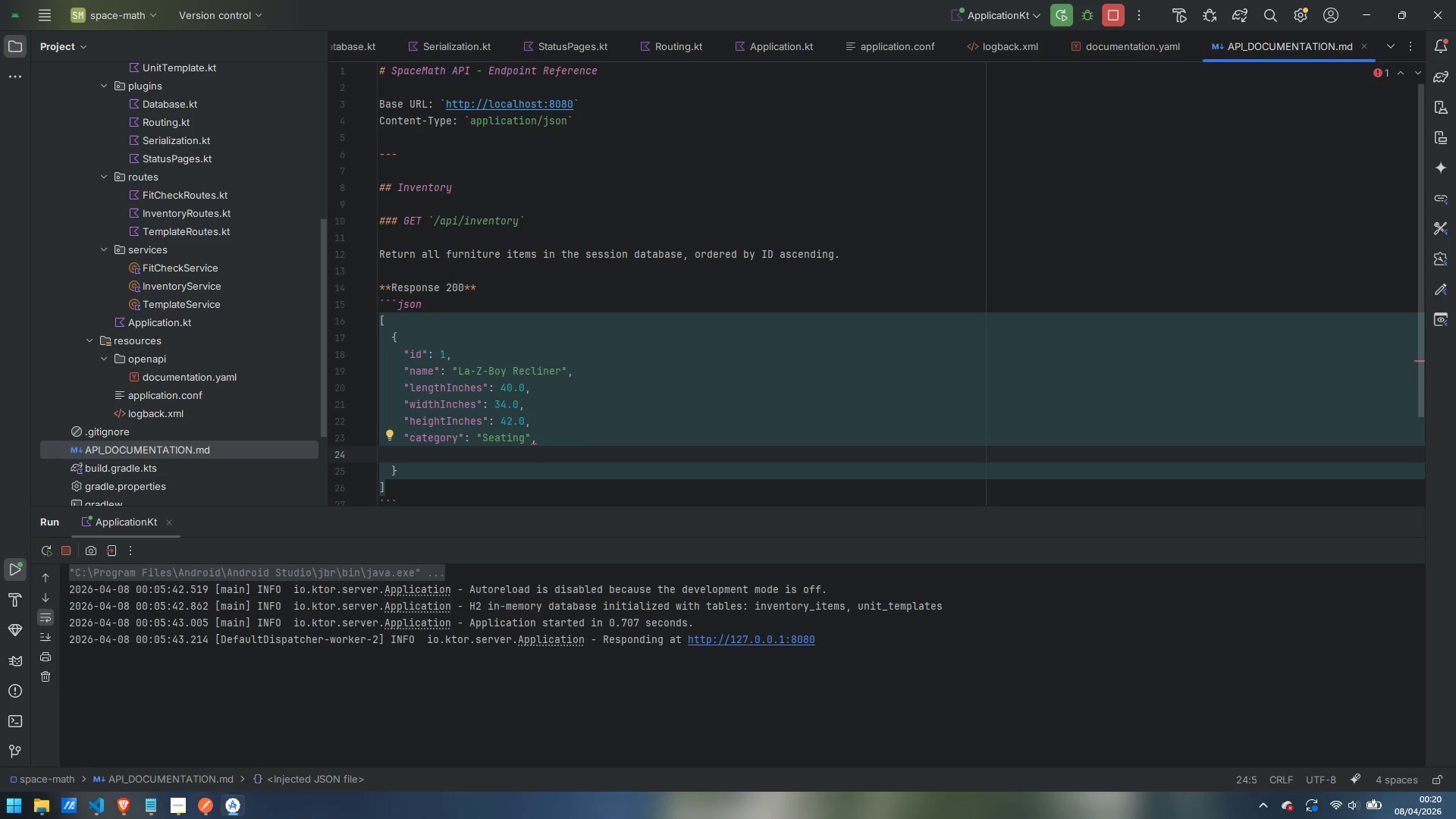 
type("Squi)
key(Backspace)
key(Backspace)
key(Backspace)
key(Backspace)
type(squareFootage)
 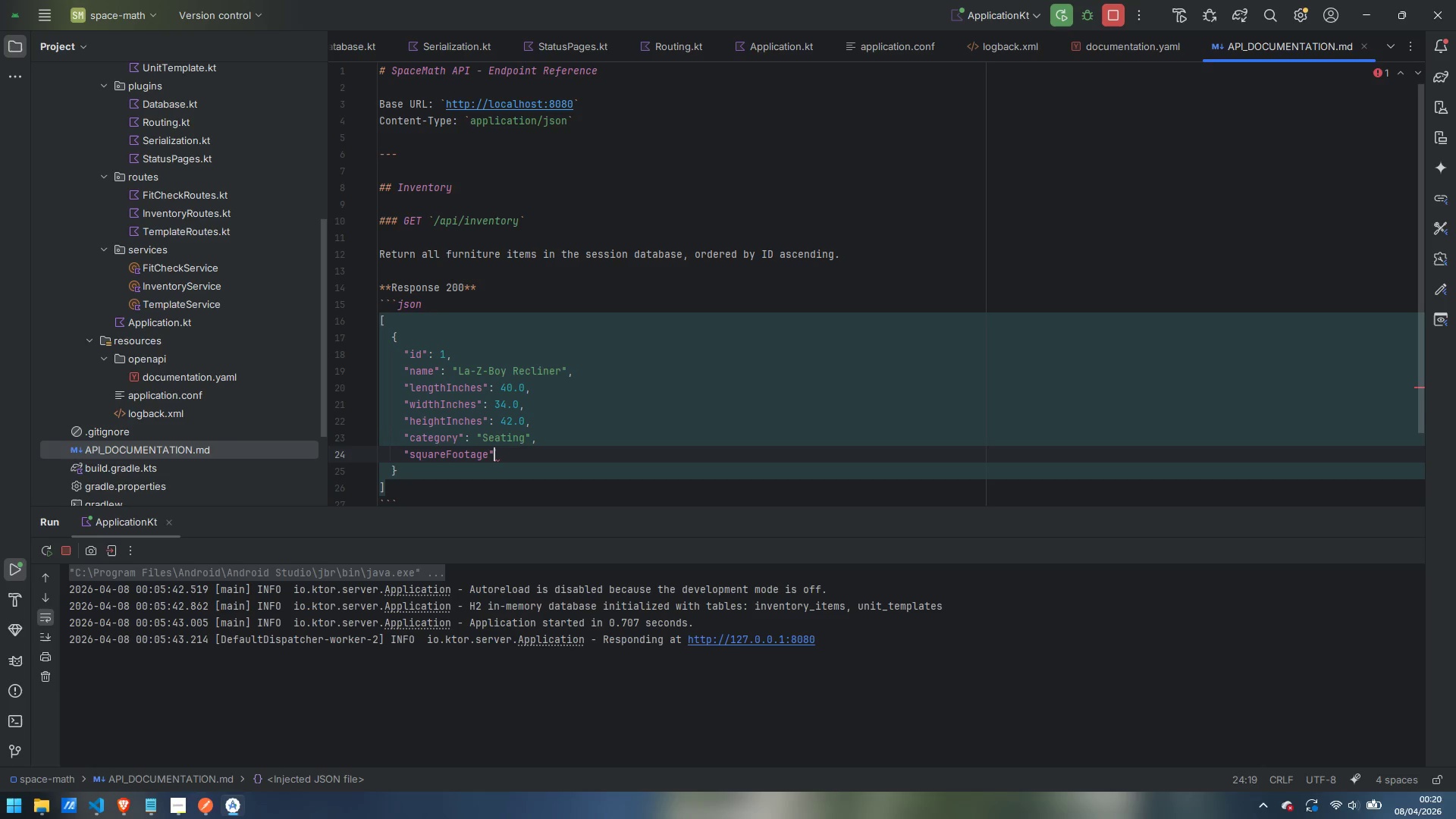 
 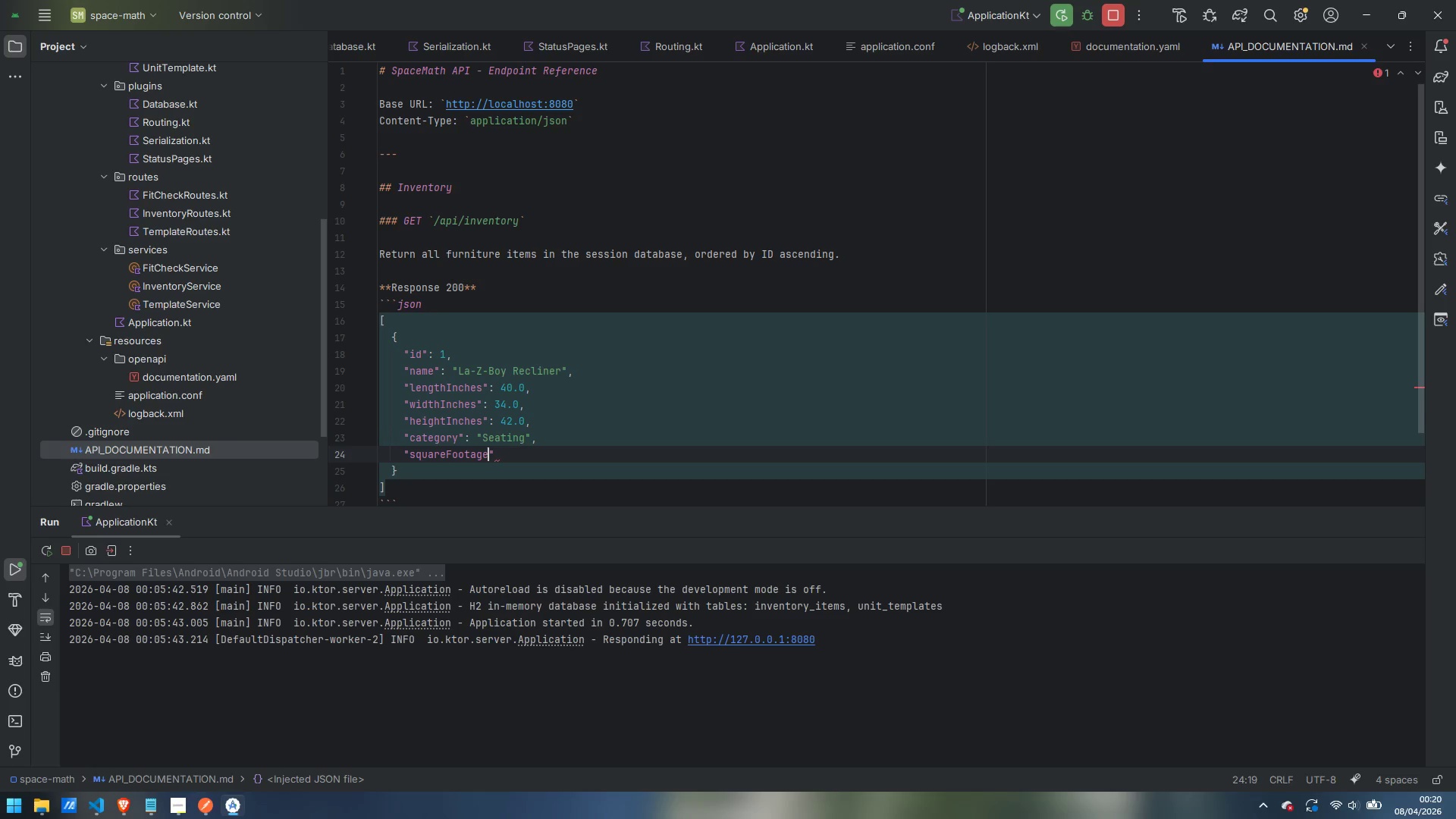 
key(ArrowRight)
 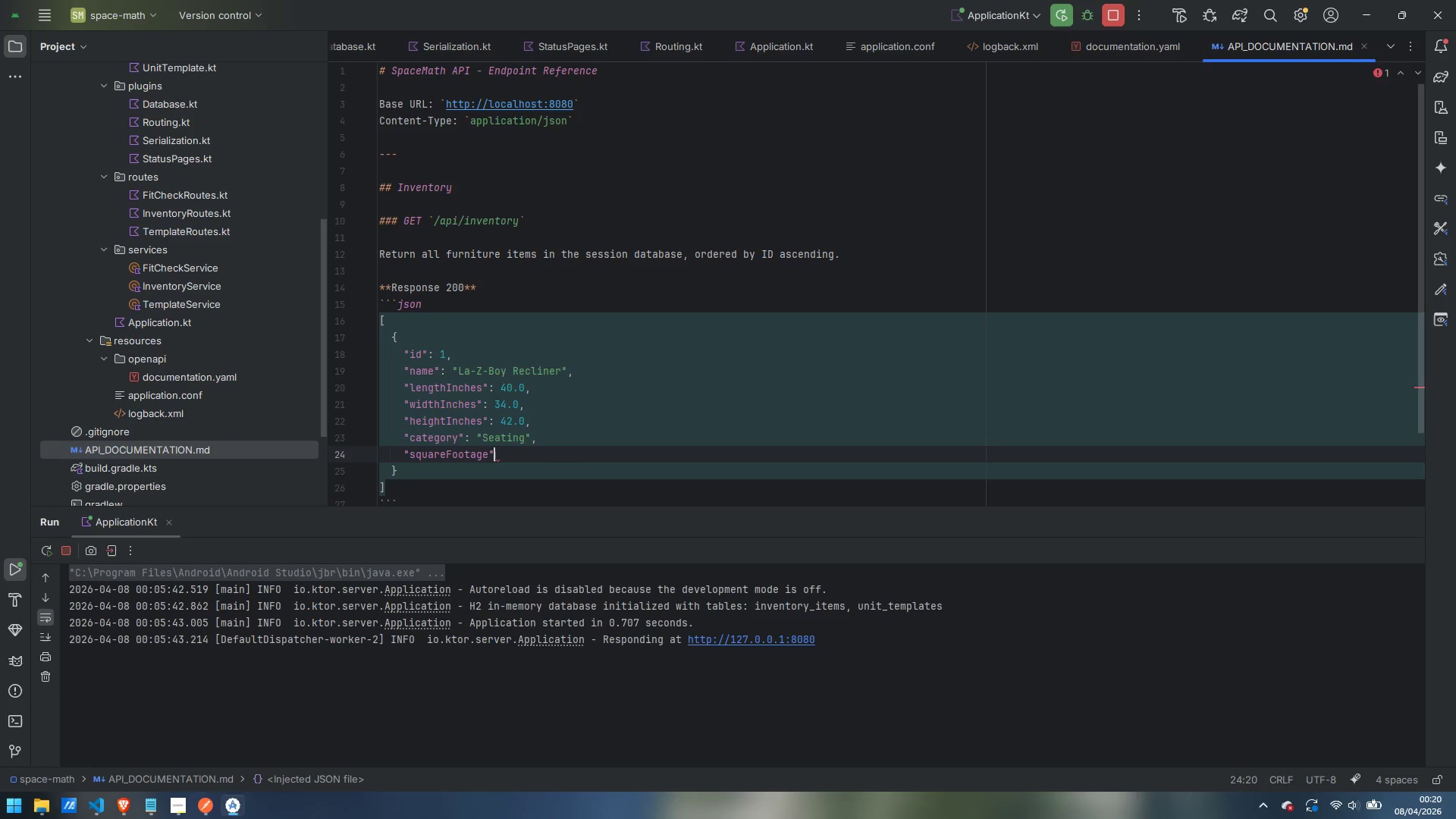 
type(: 9.44)
 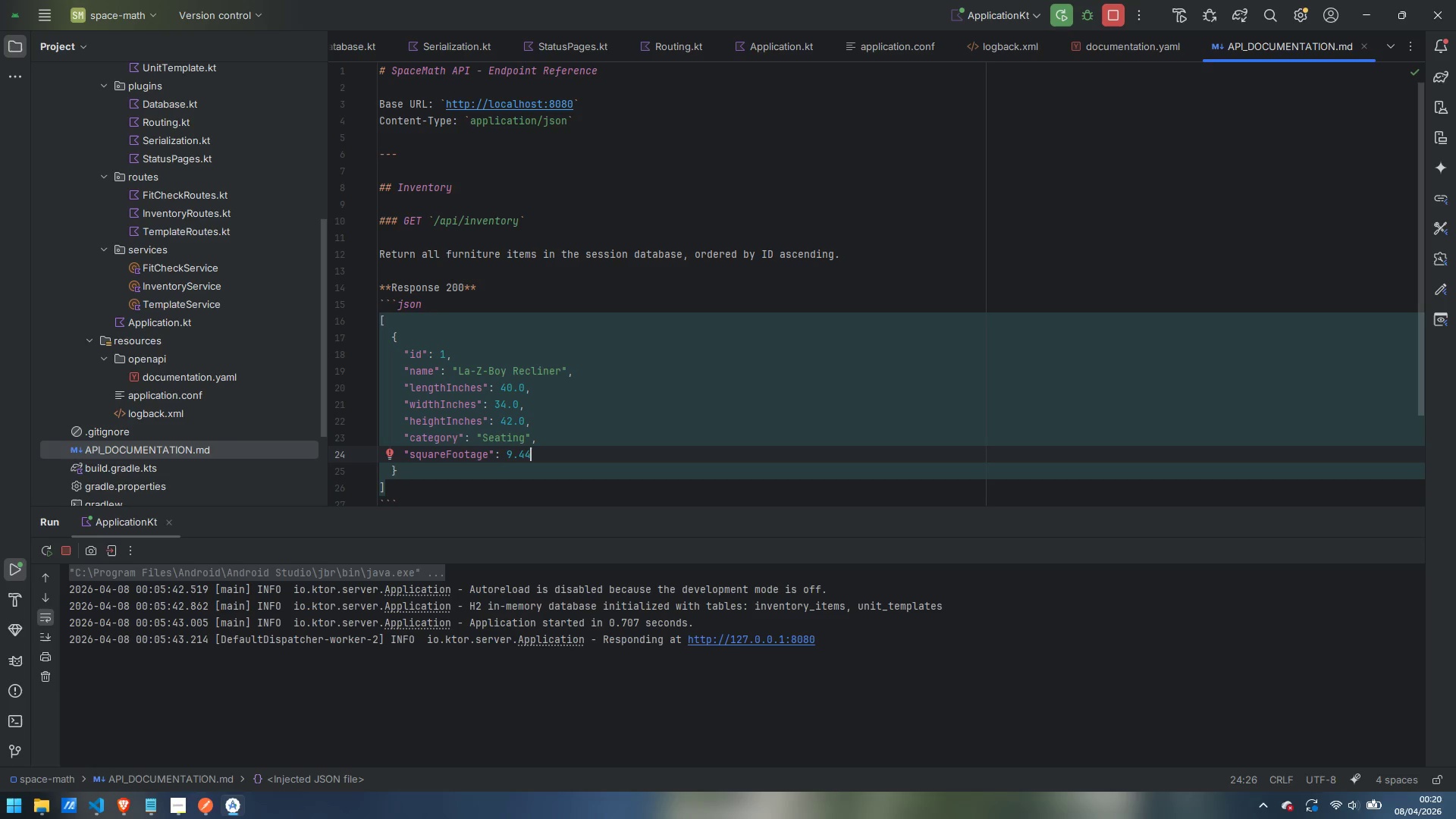 
scroll: coordinate [542, 325], scroll_direction: down, amount: 2.0
 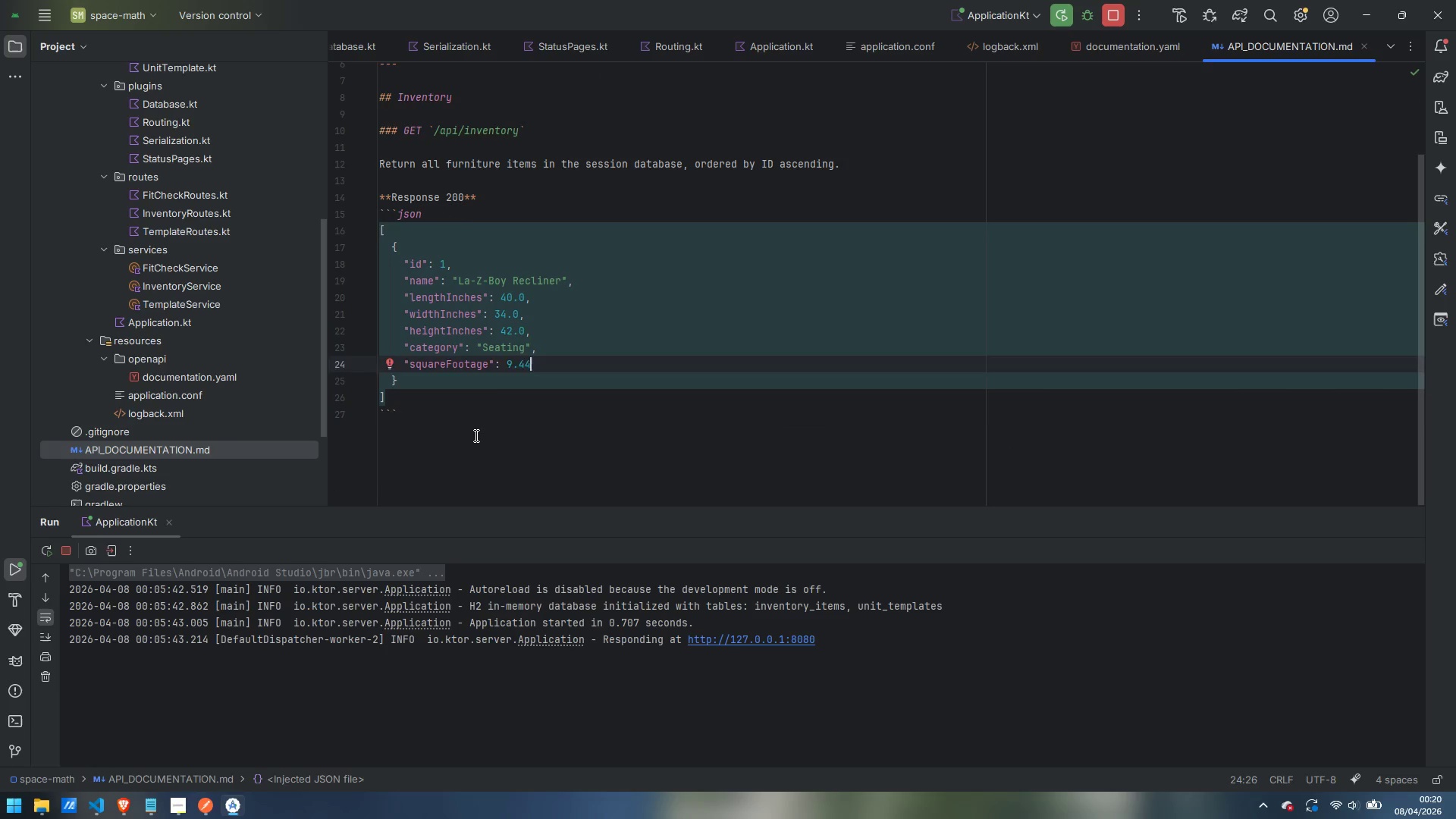 
left_click([475, 435])
 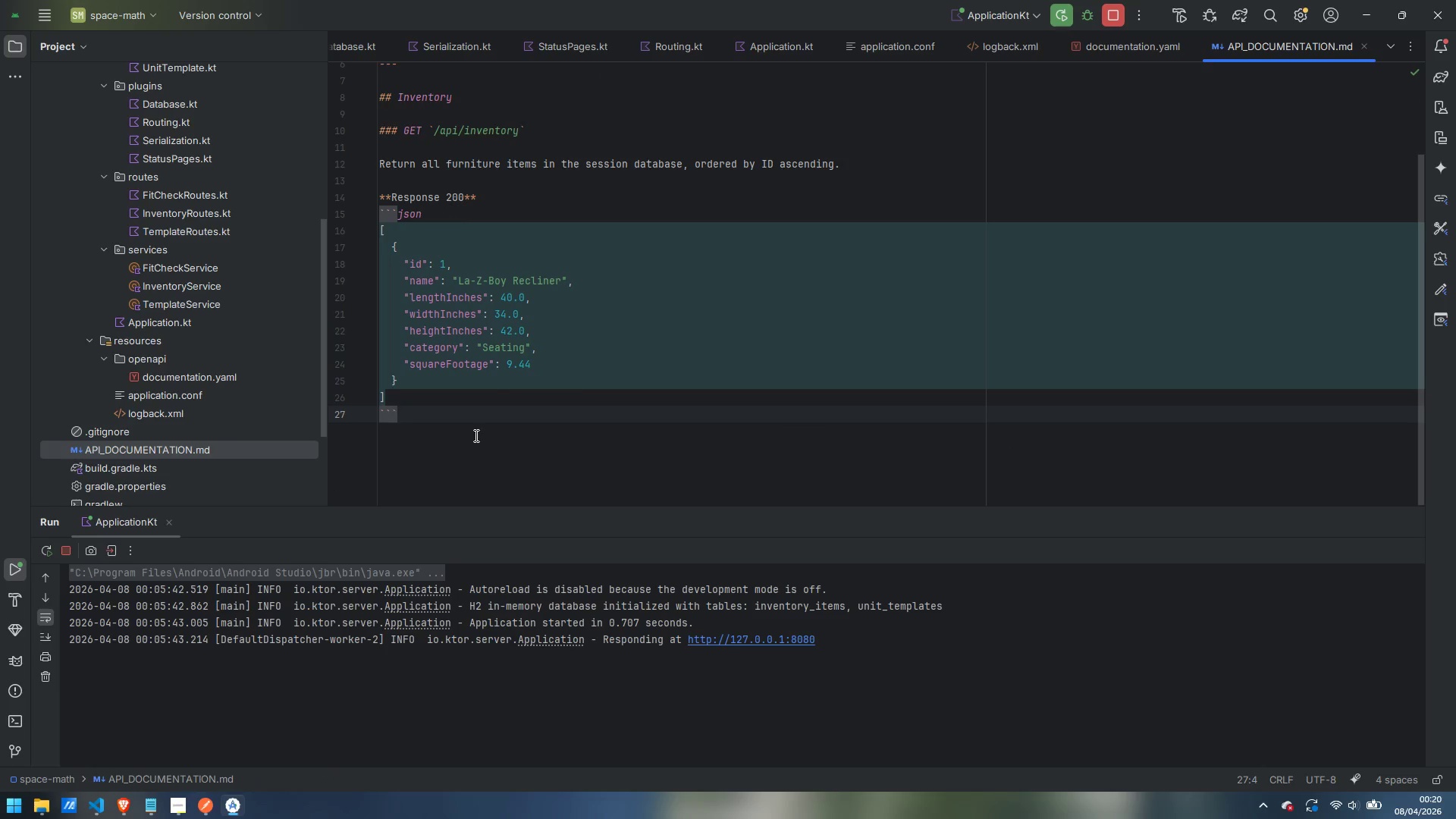 
key(Enter)
 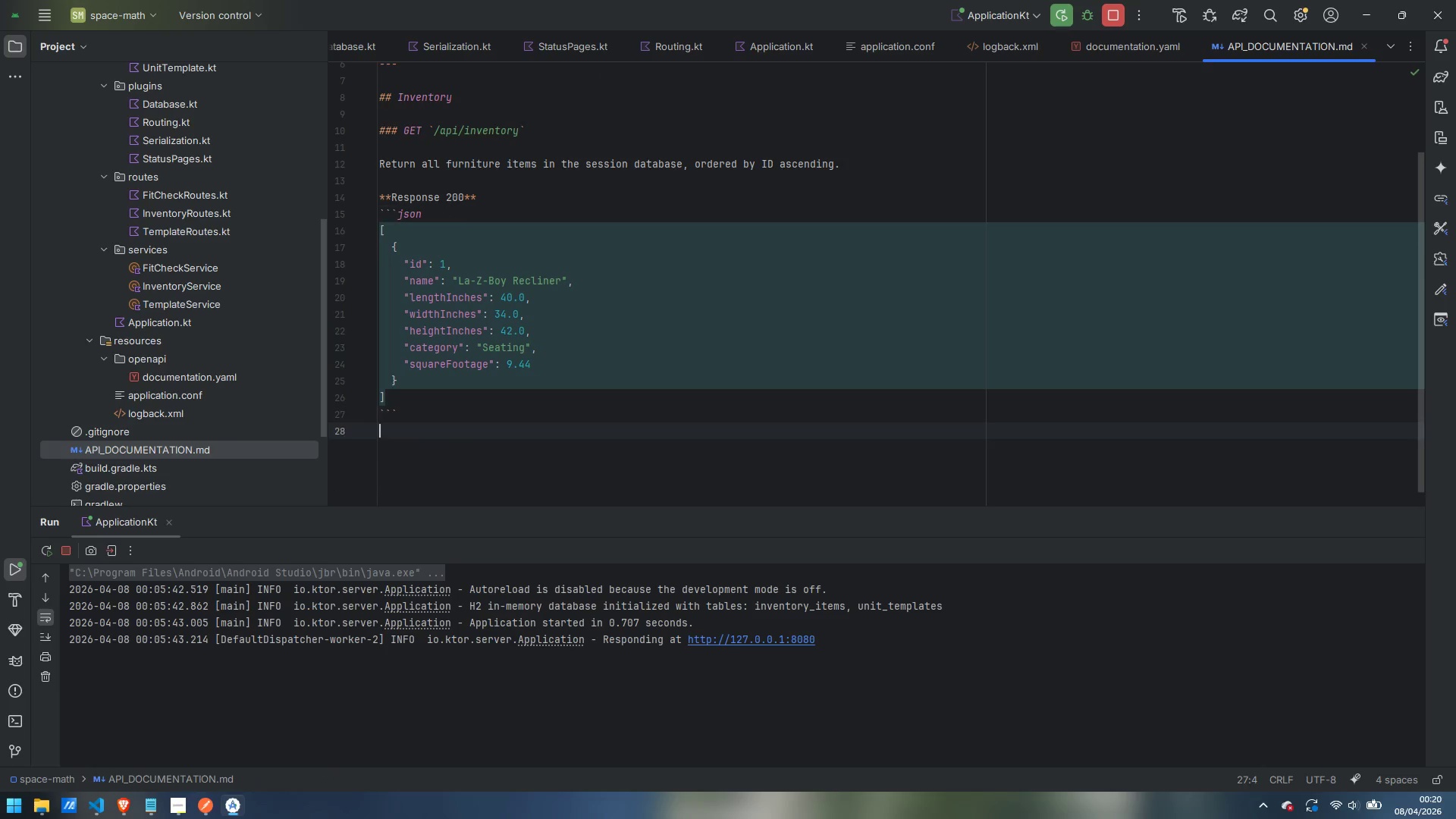 
key(Enter)
 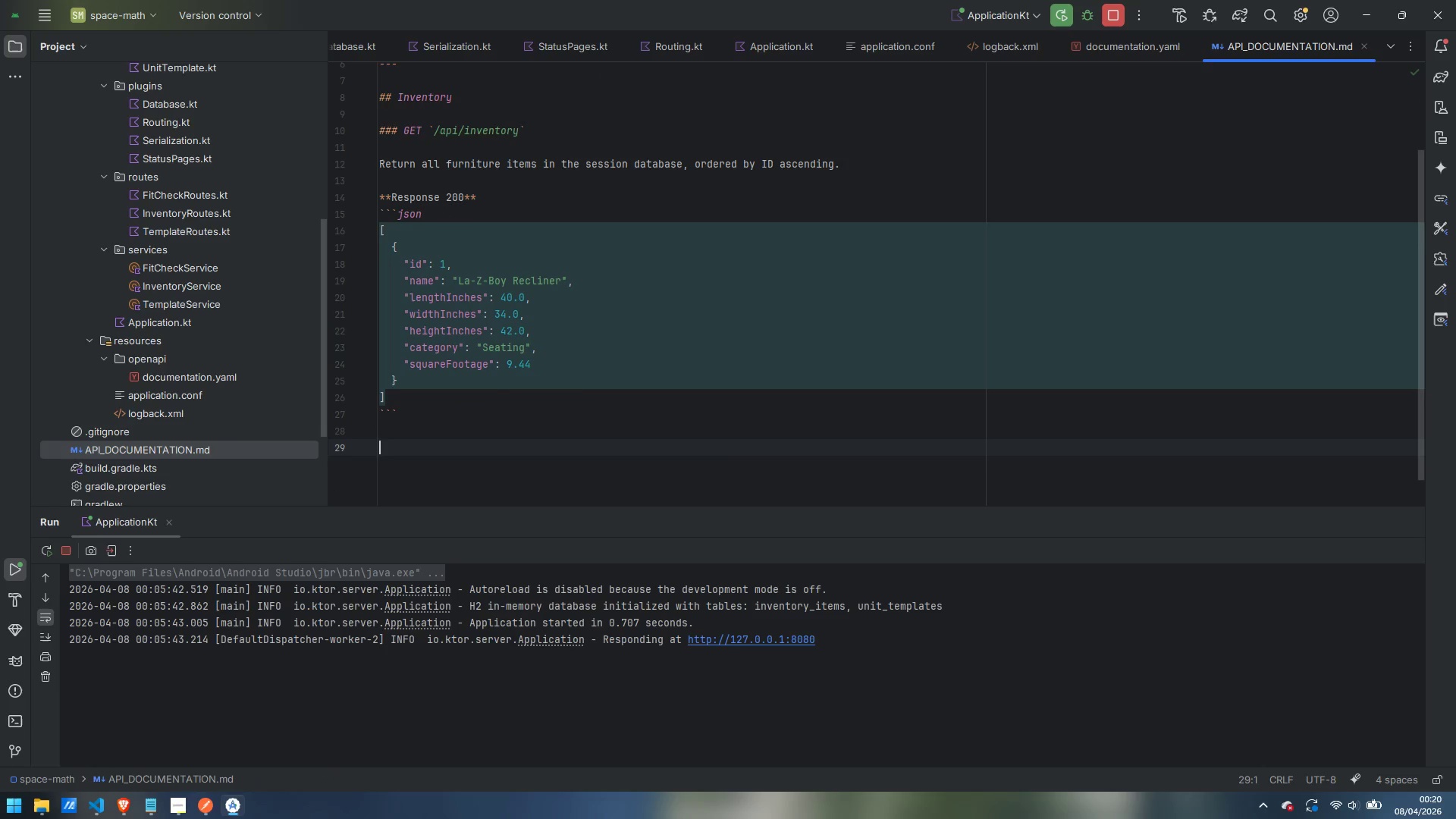 
key(Minus)
 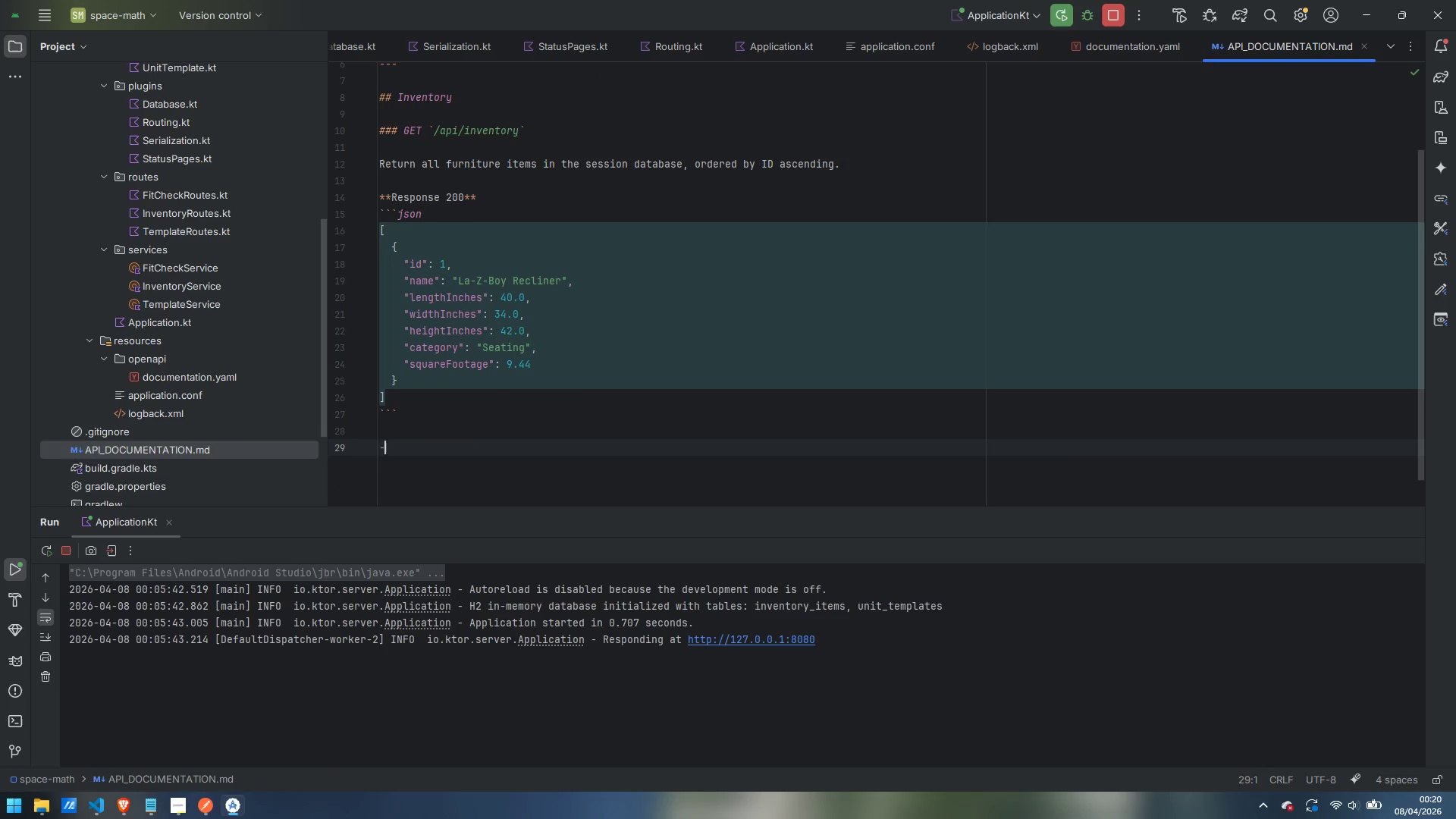 
key(Minus)
 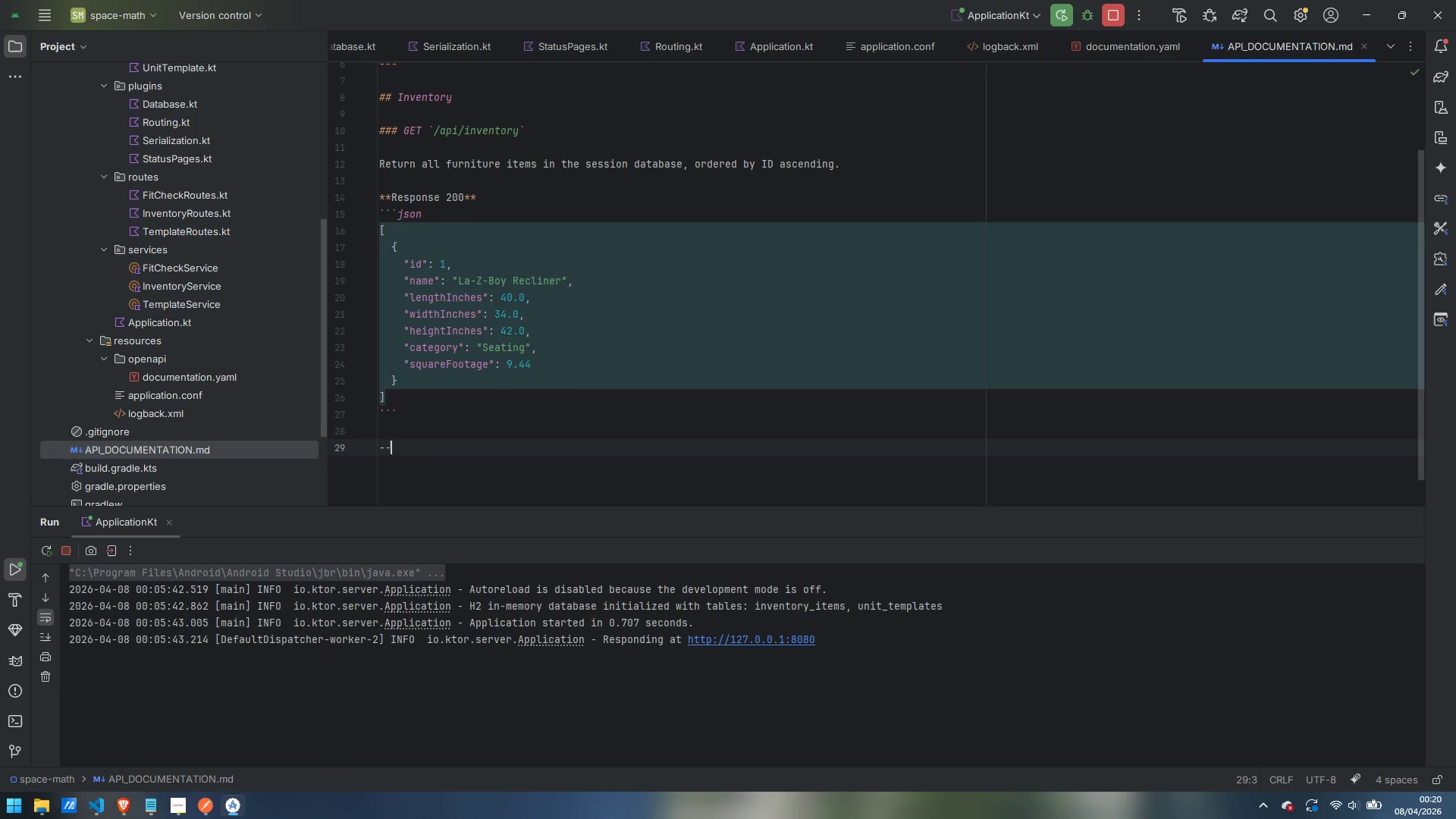 
key(Minus)
 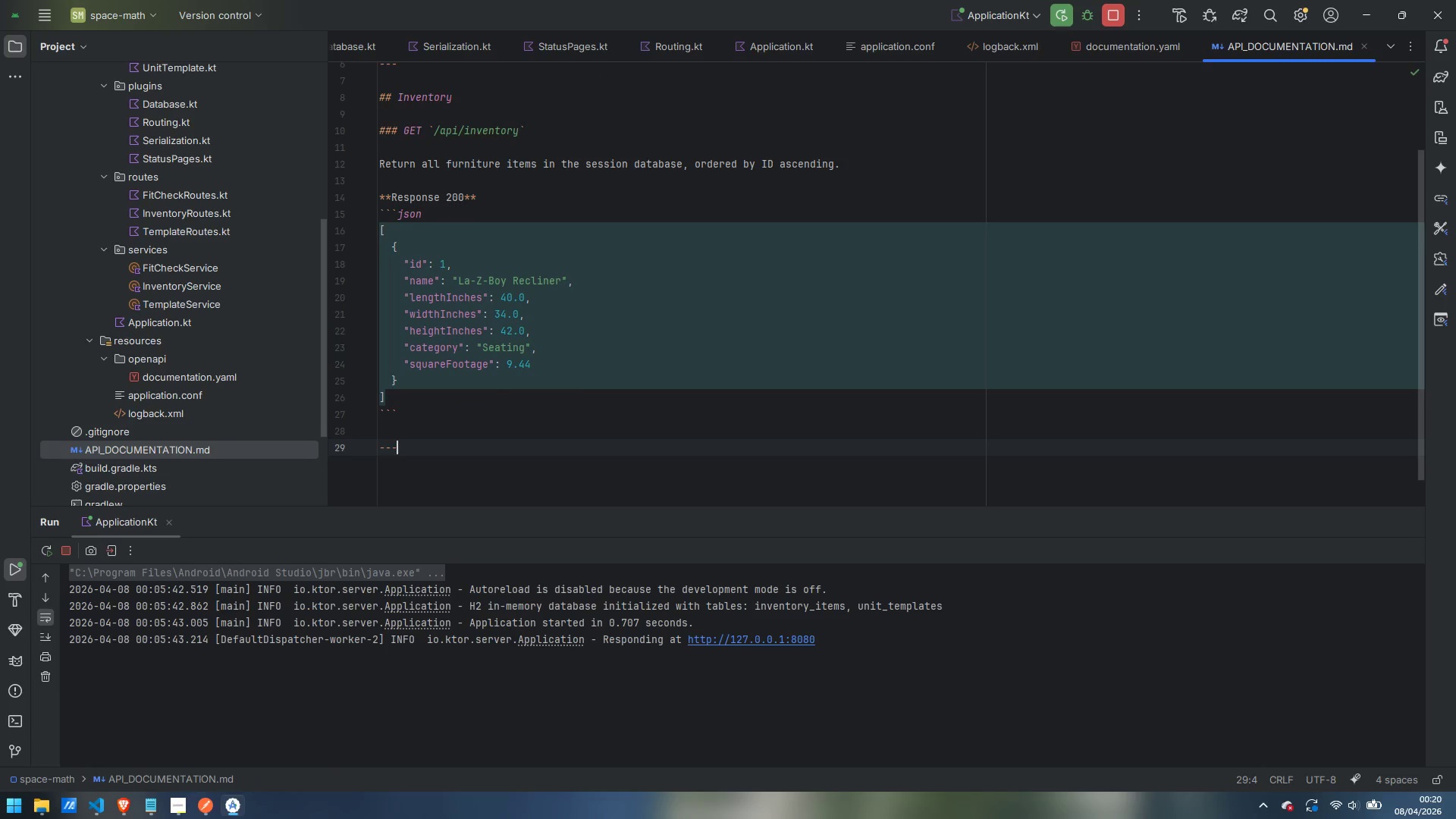 
key(Enter)
 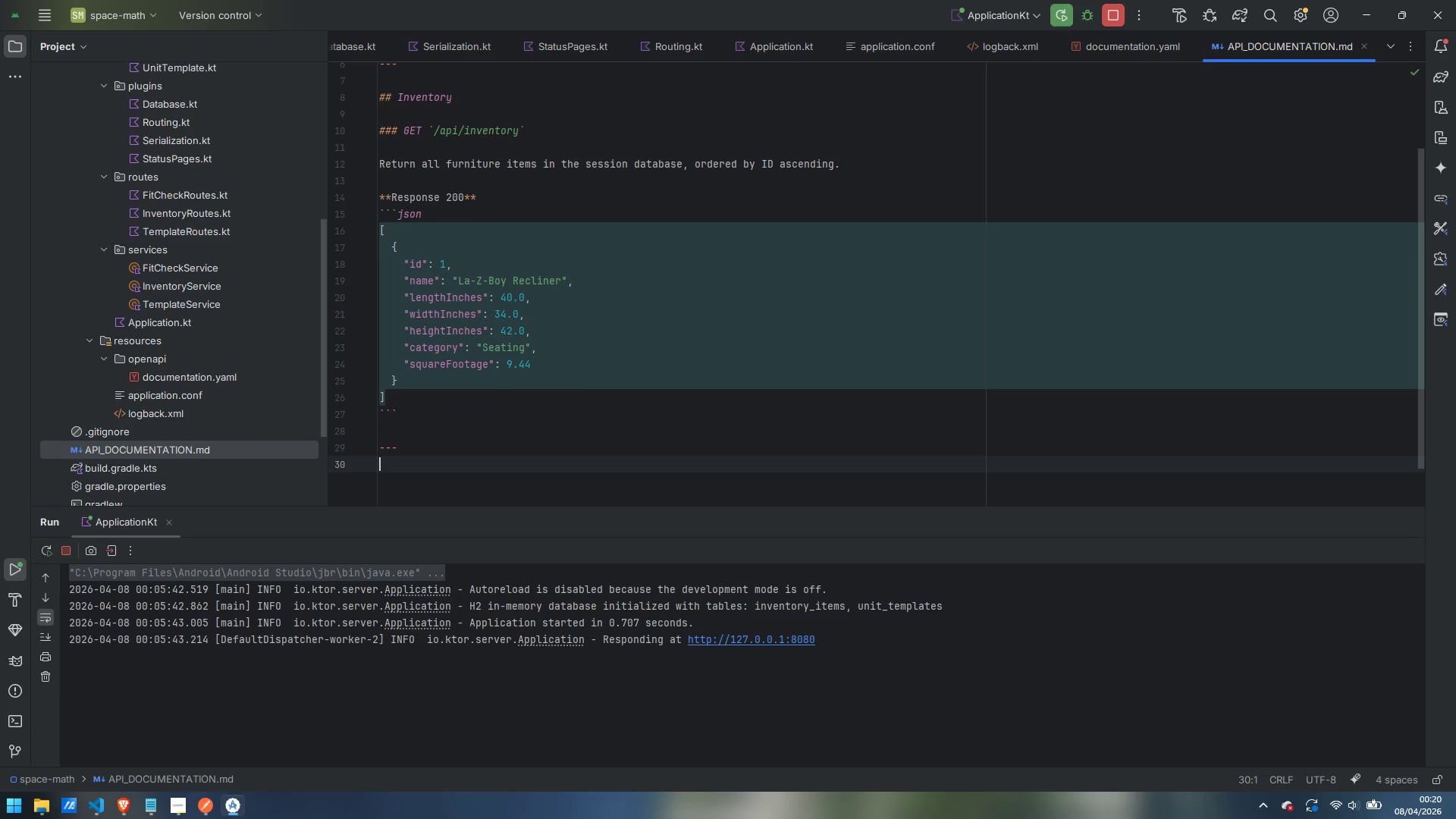 
key(Enter)
 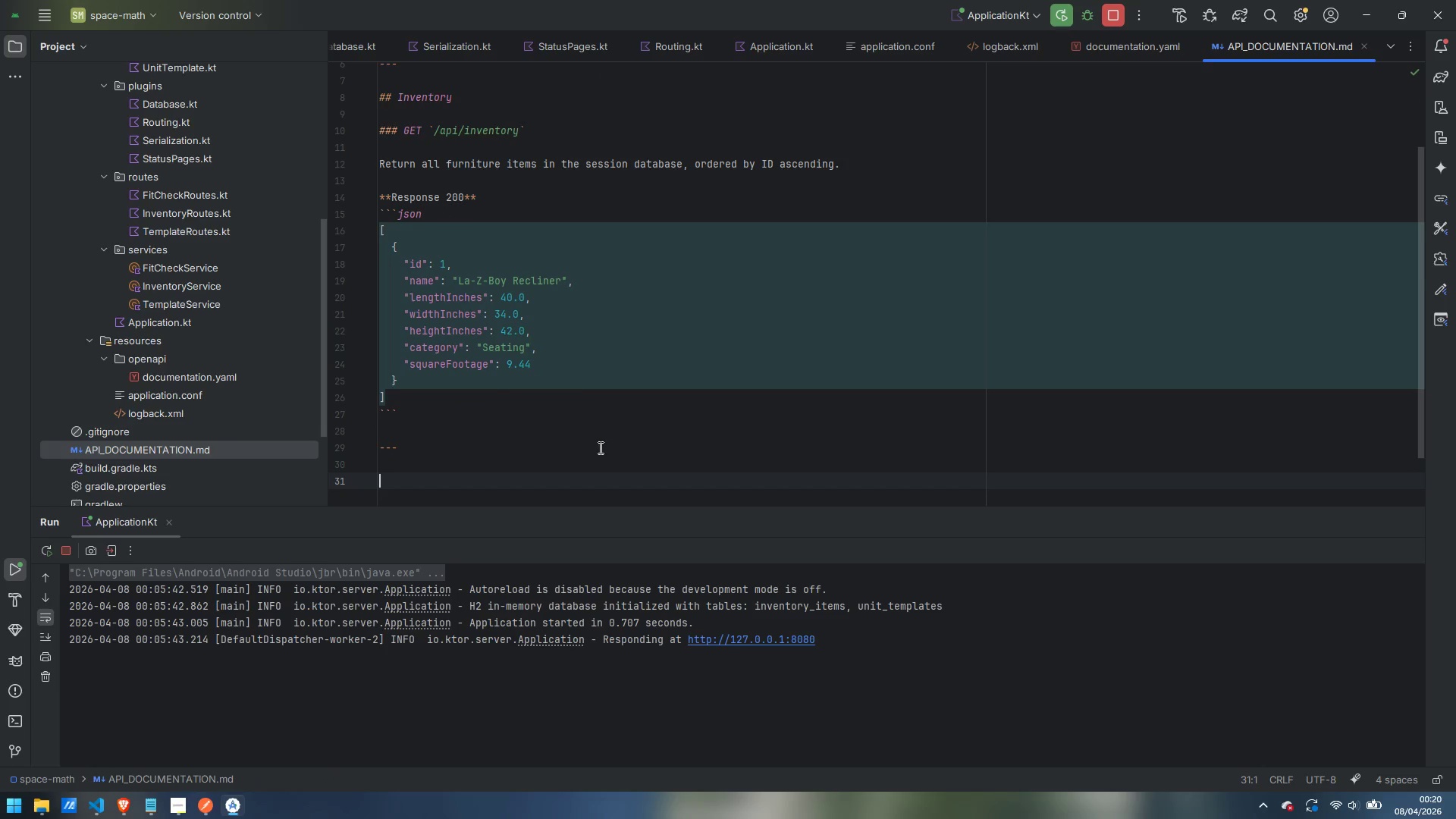 
scroll: coordinate [601, 447], scroll_direction: down, amount: 4.0
 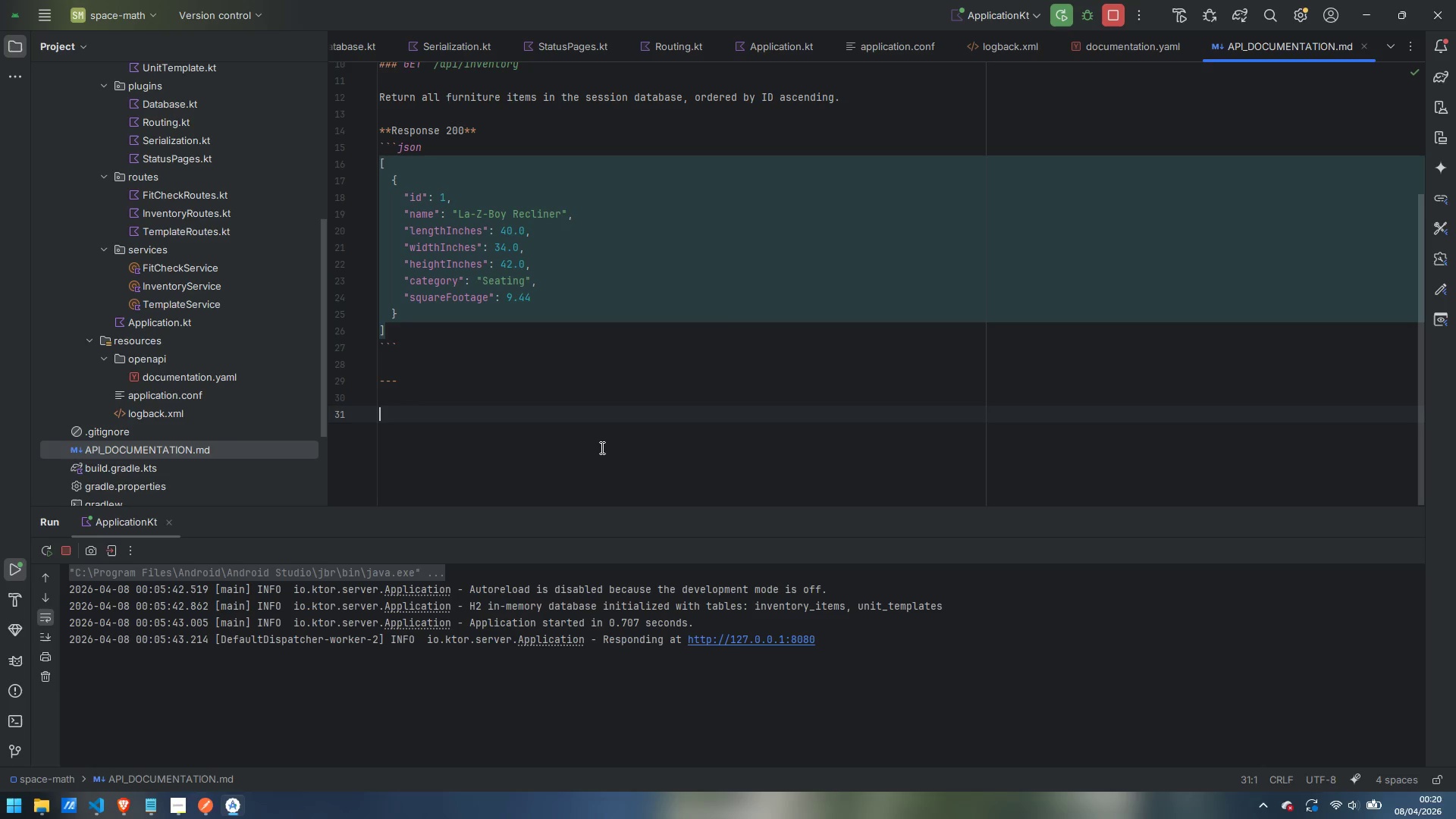 
hold_key(key=ShiftLeft, duration=1.5)
 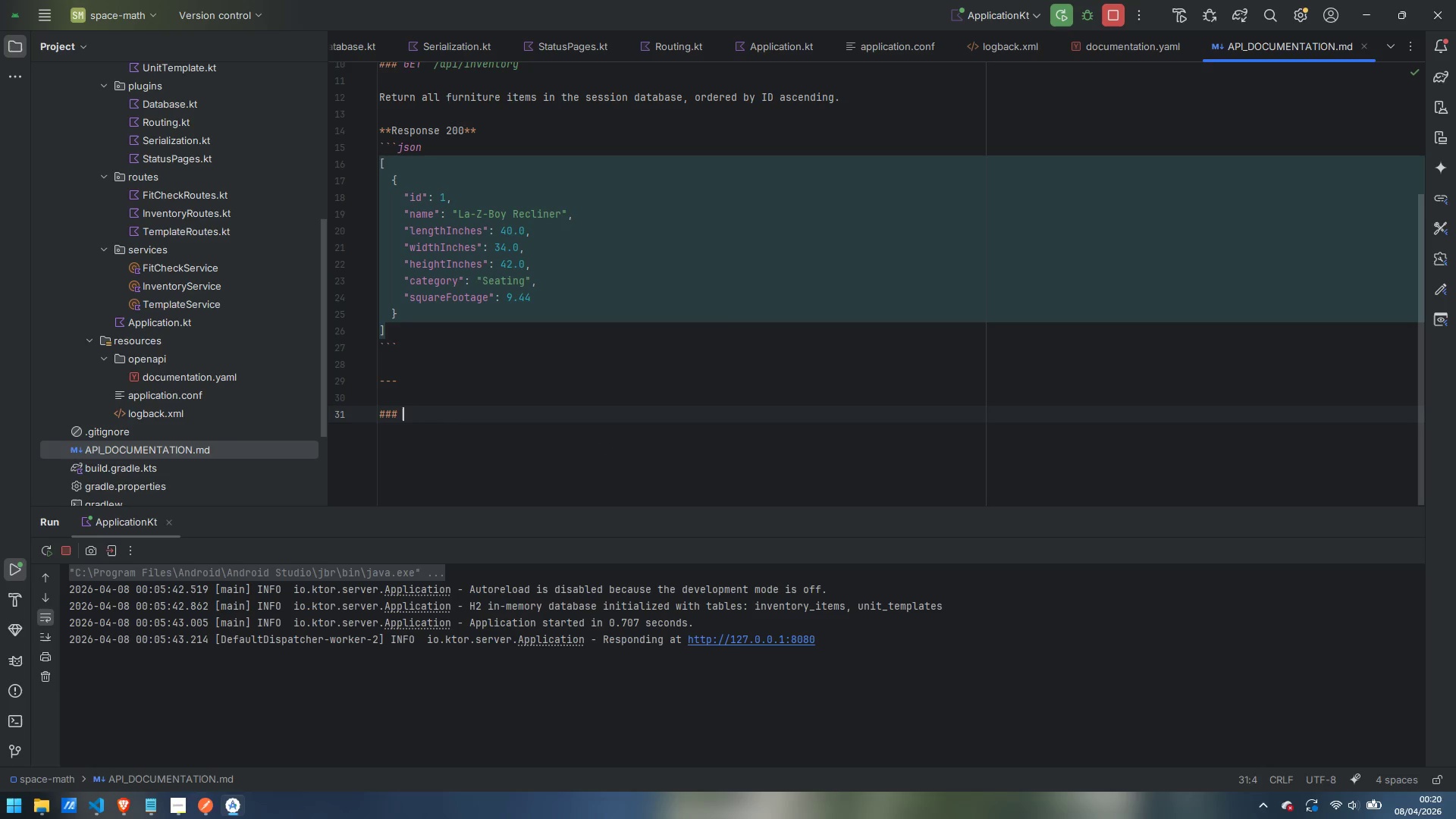 
type(### Post)
 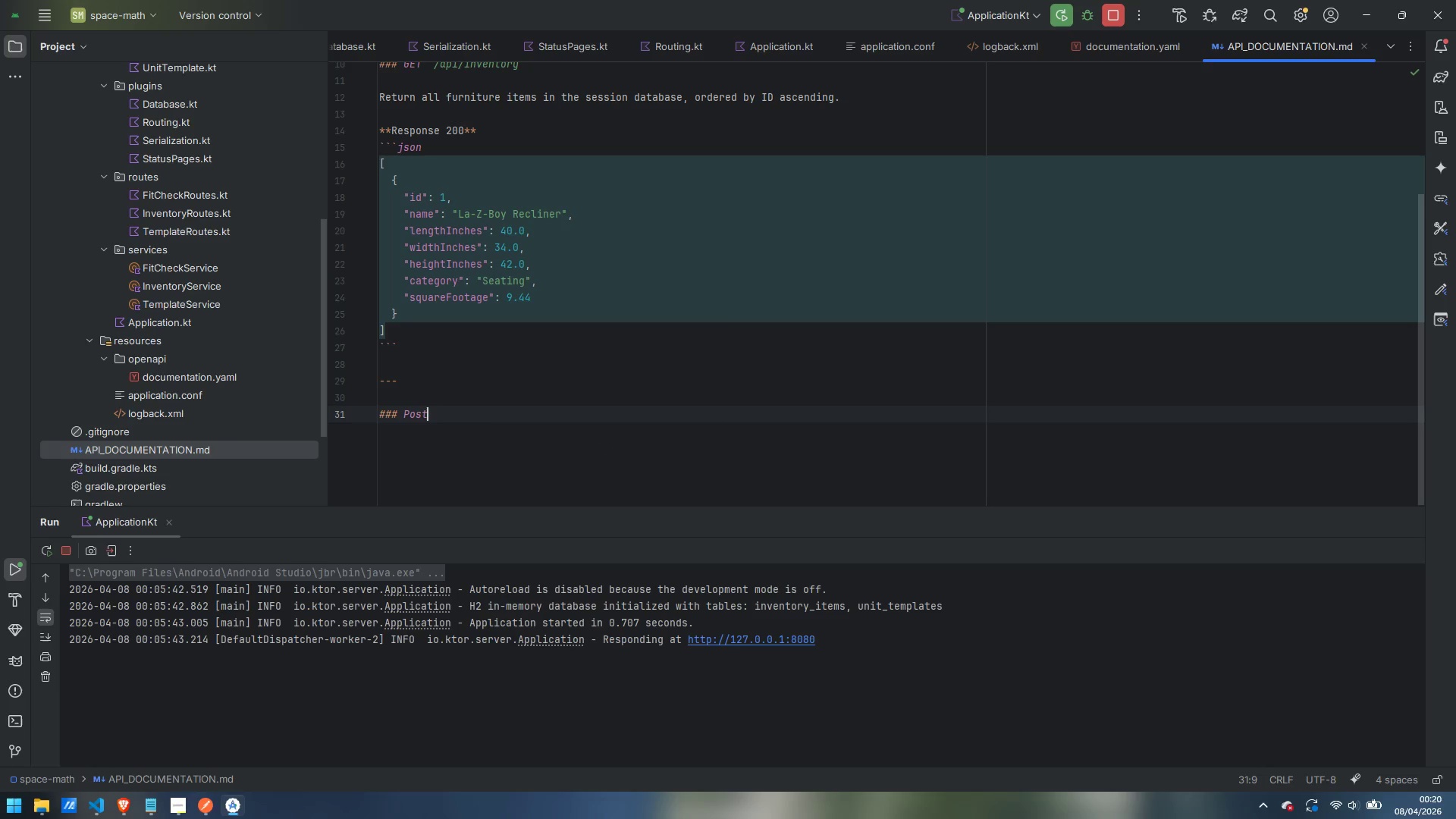 
key(Control+ControlLeft)
 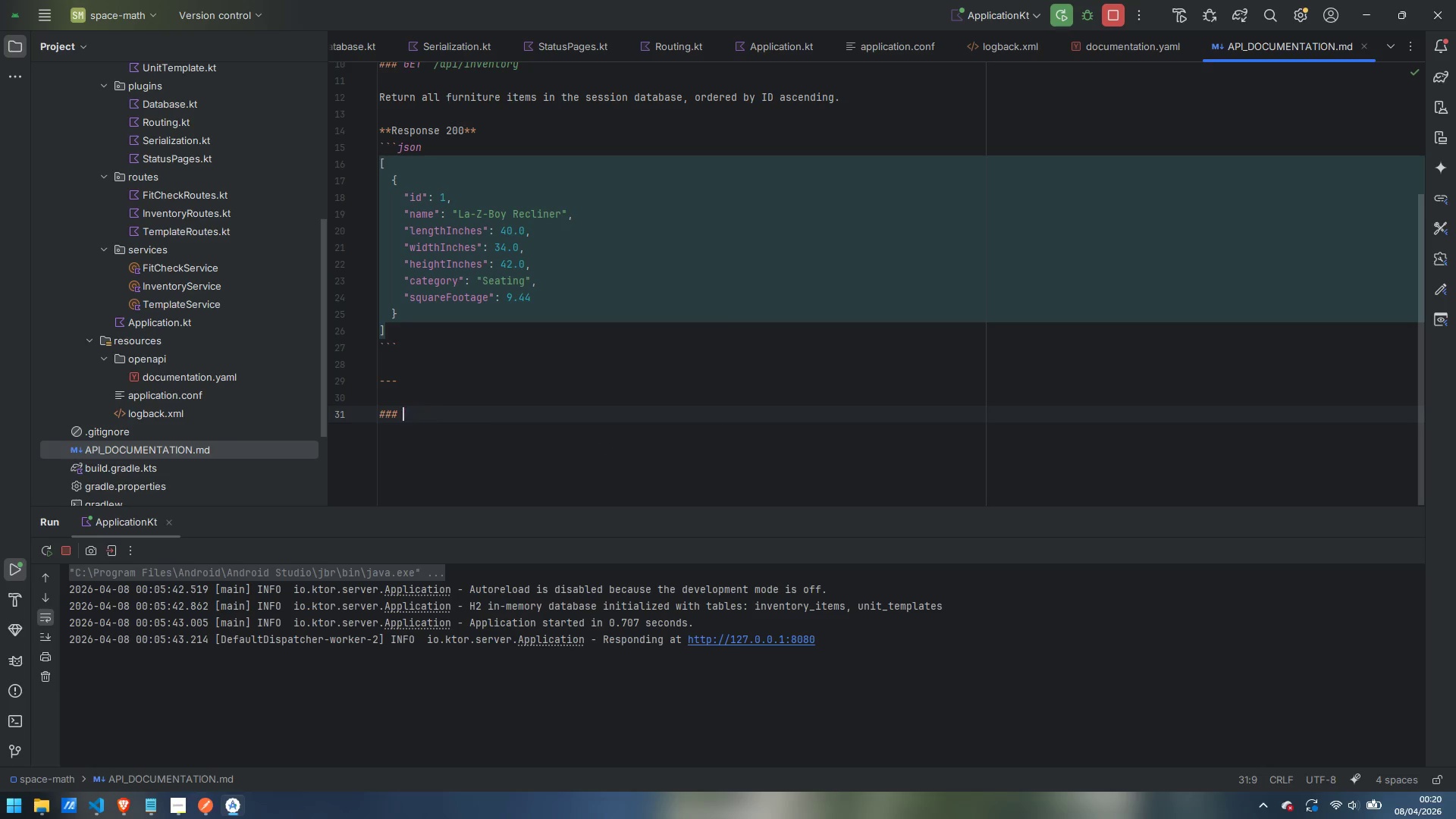 
key(Control+Backspace)
 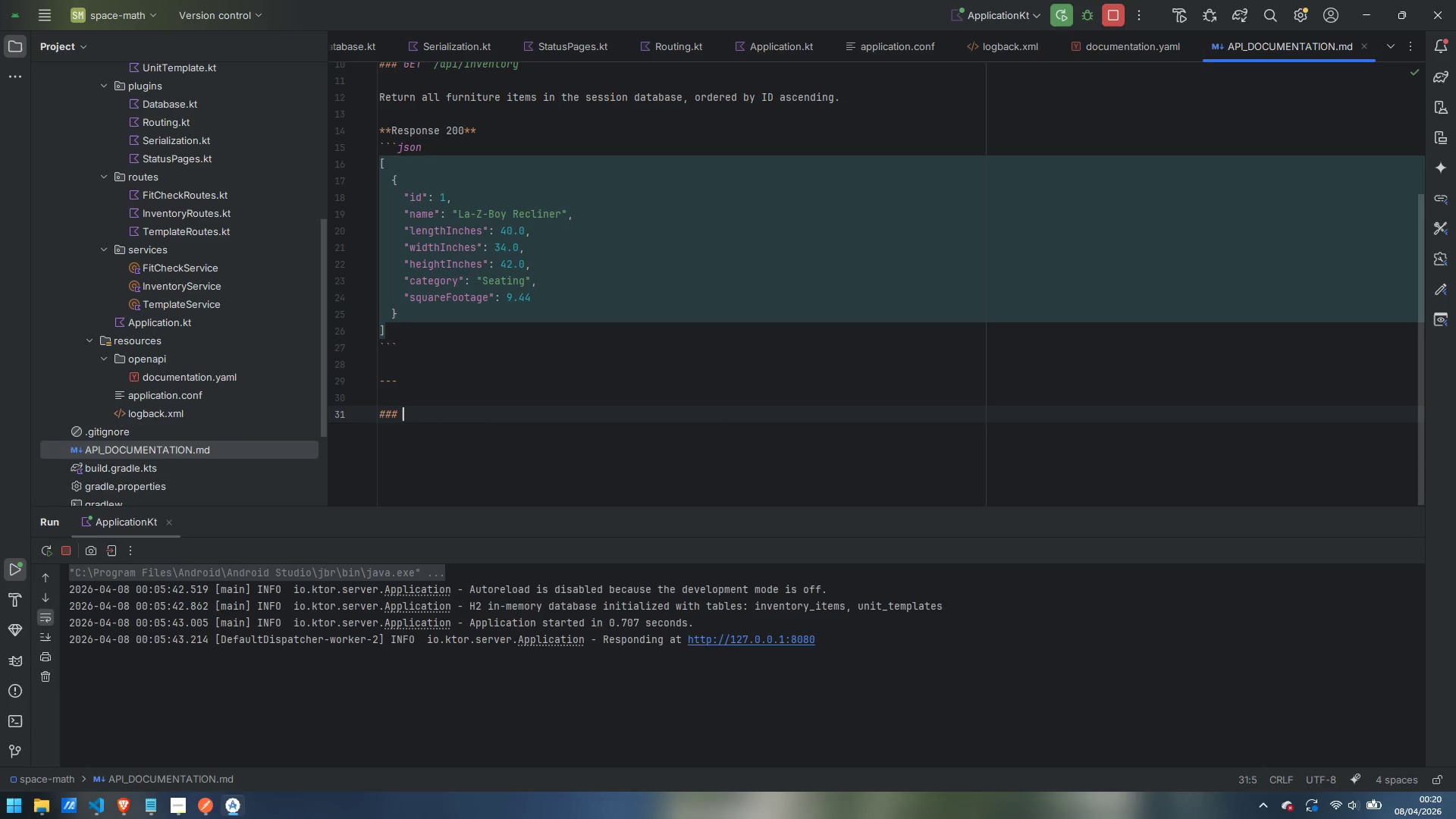 
type(POST `api/)
 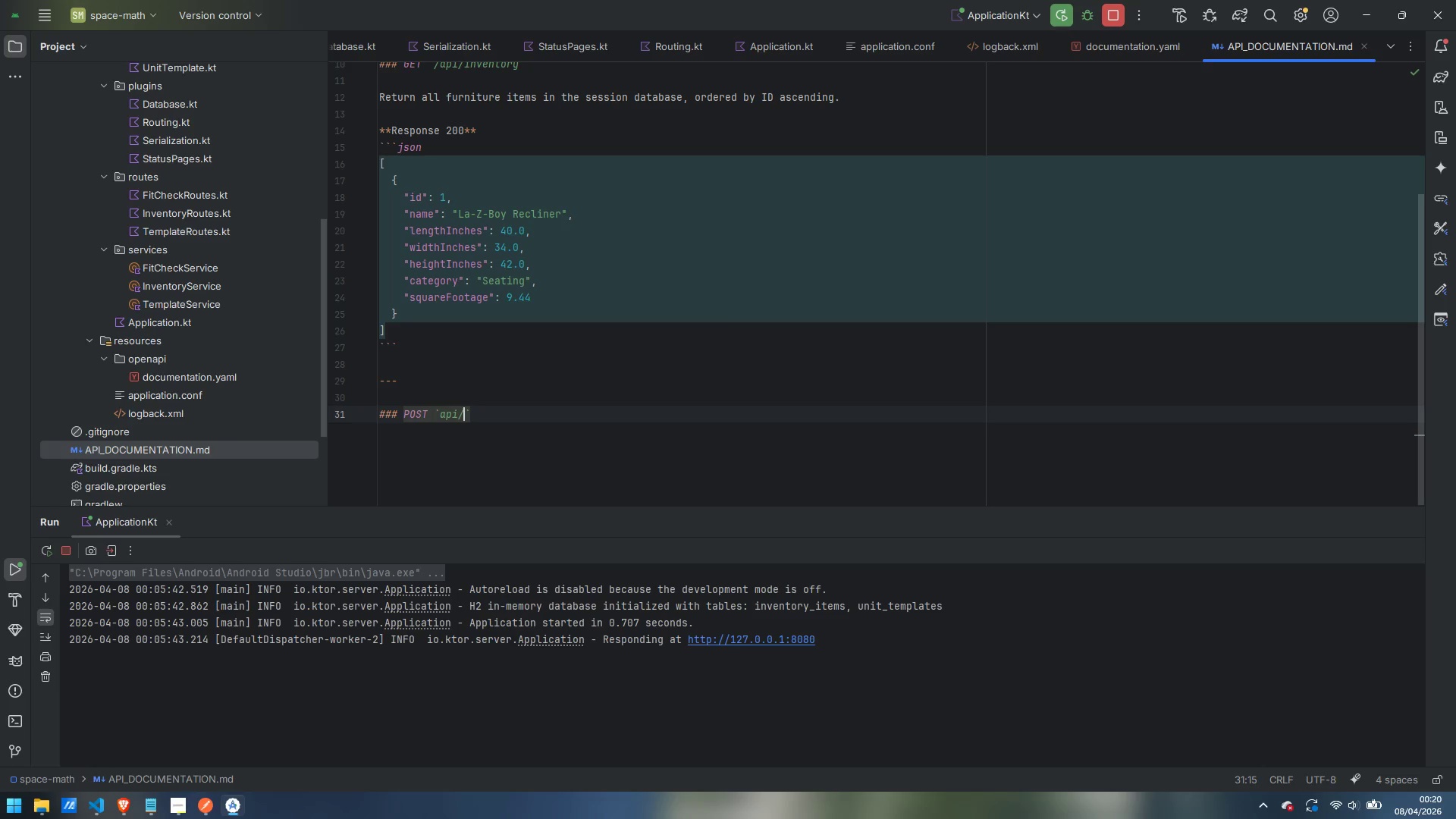 
scroll: coordinate [602, 435], scroll_direction: down, amount: 1.0
 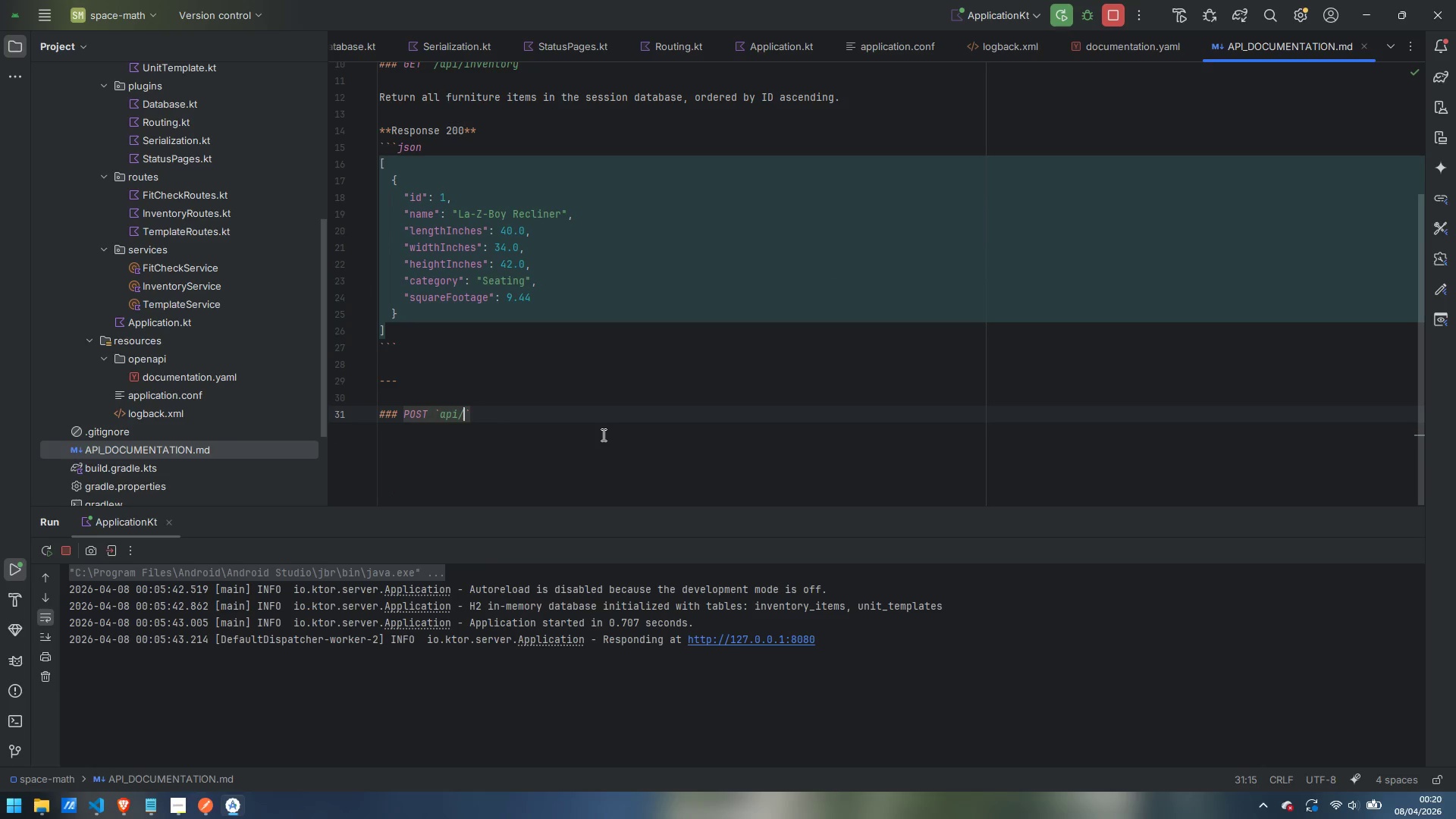 
key(Control+ControlLeft)
 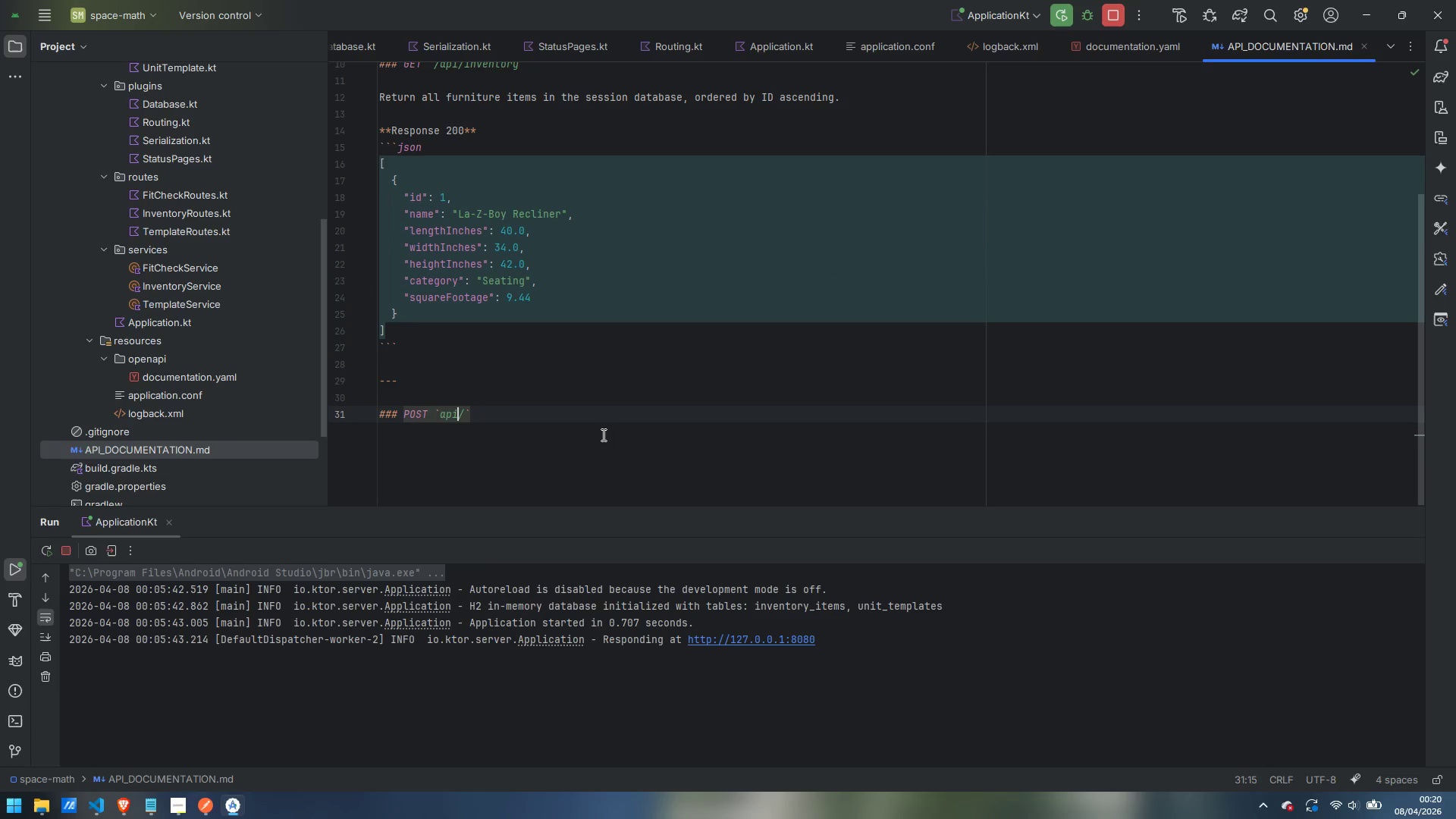 
key(Control+ArrowLeft)
 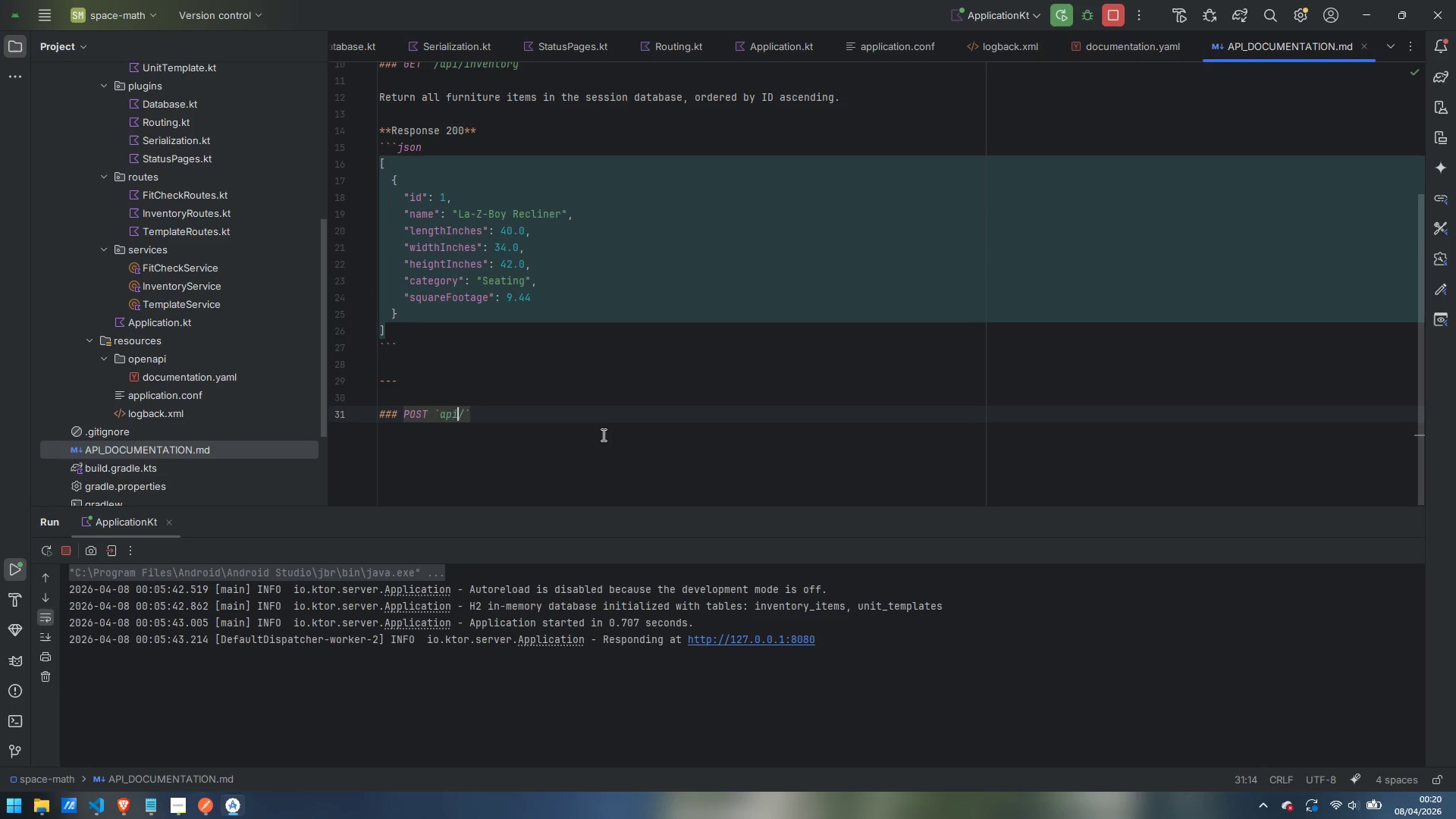 
key(Control+ControlLeft)
 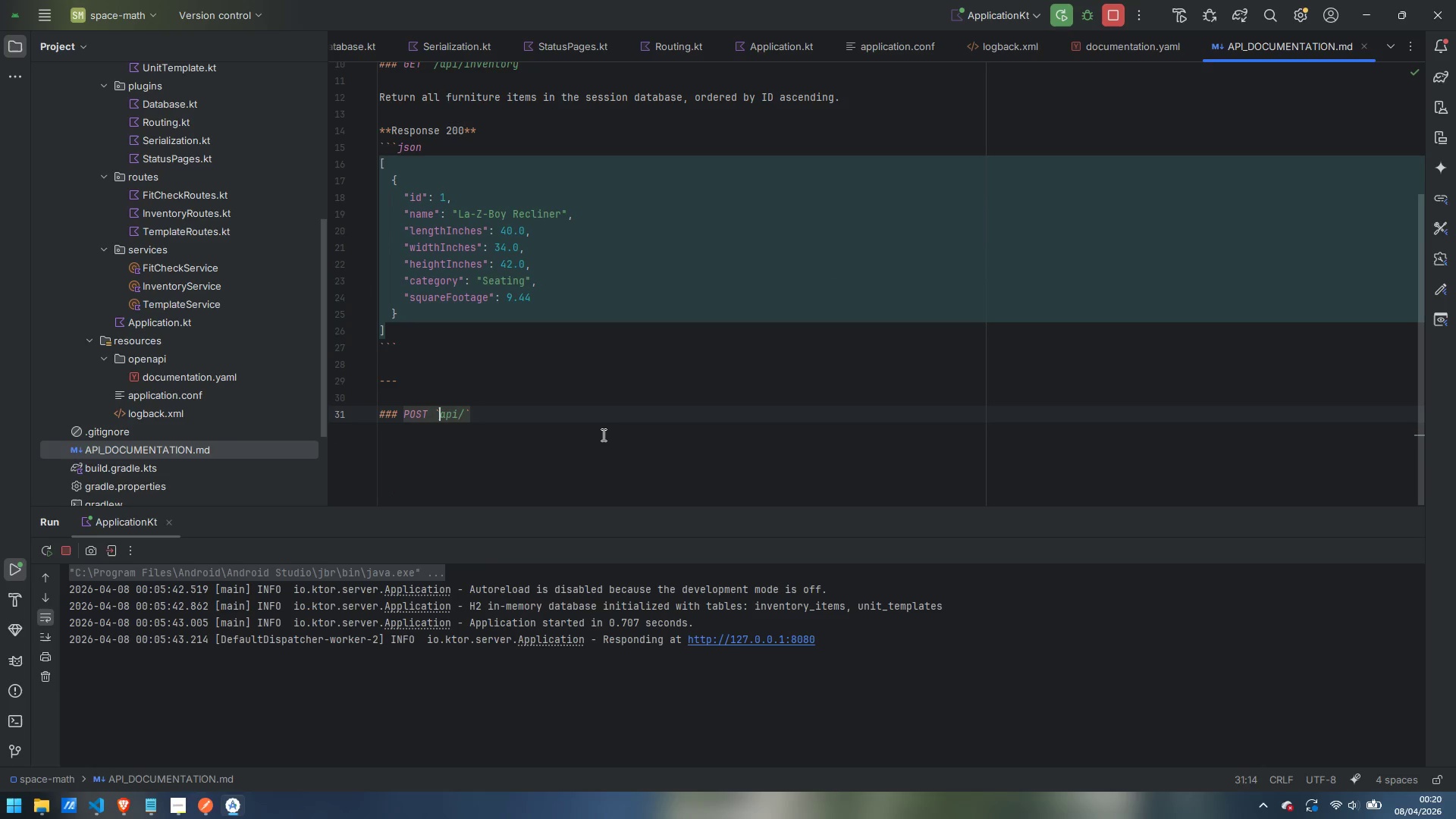 
key(Control+ArrowLeft)
 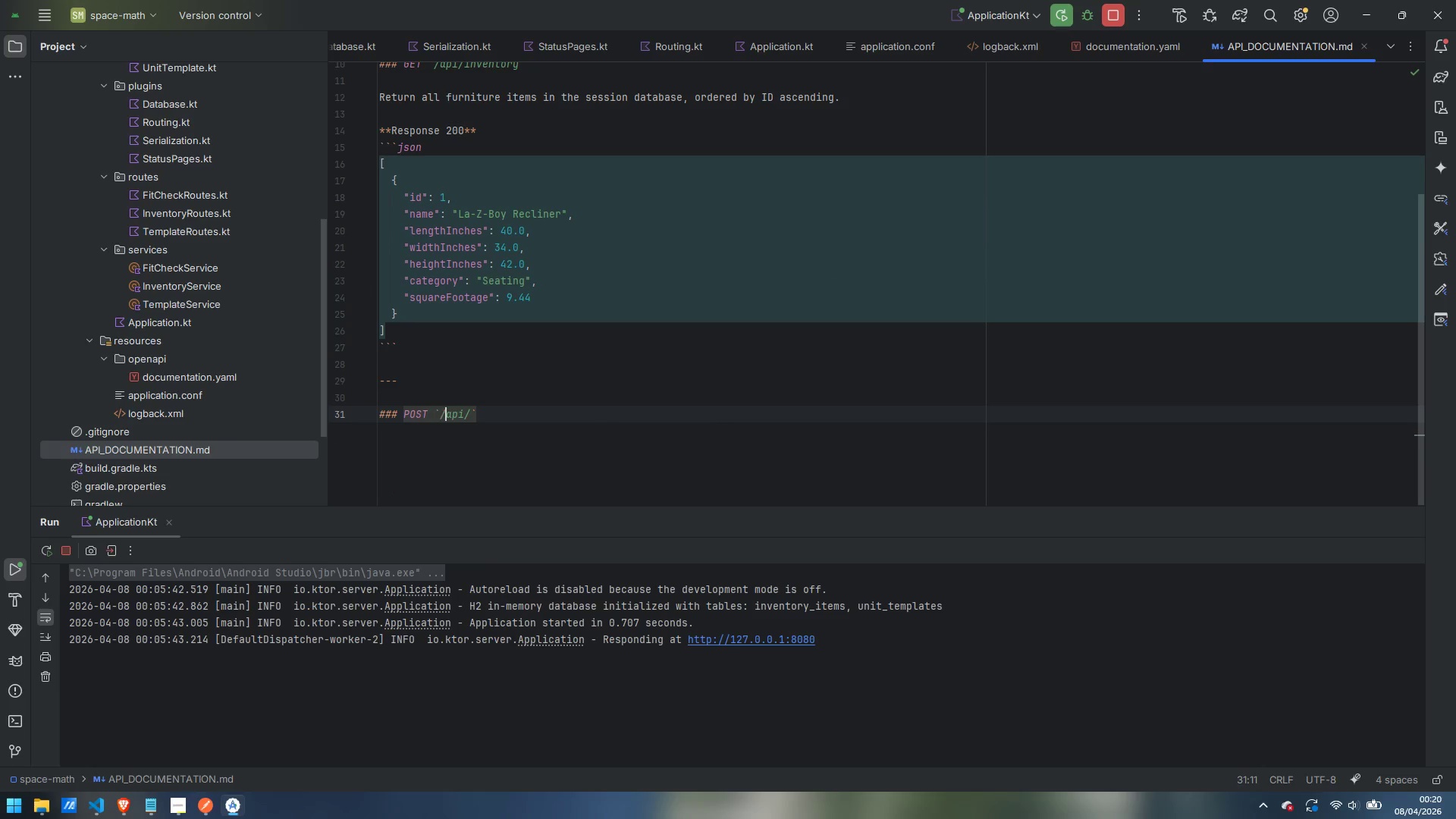 
key(Slash)
 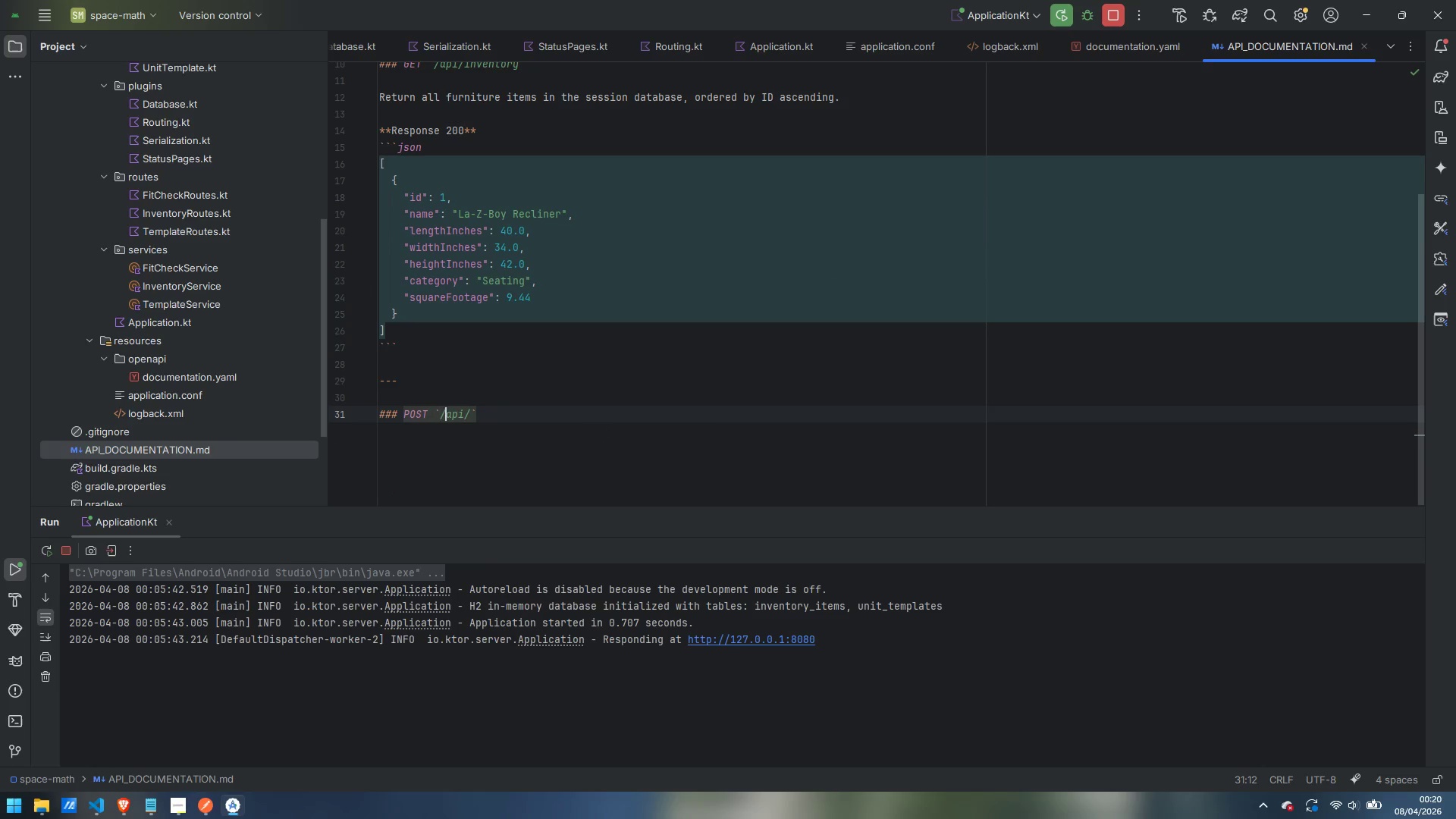 
key(Control+ArrowRight)
 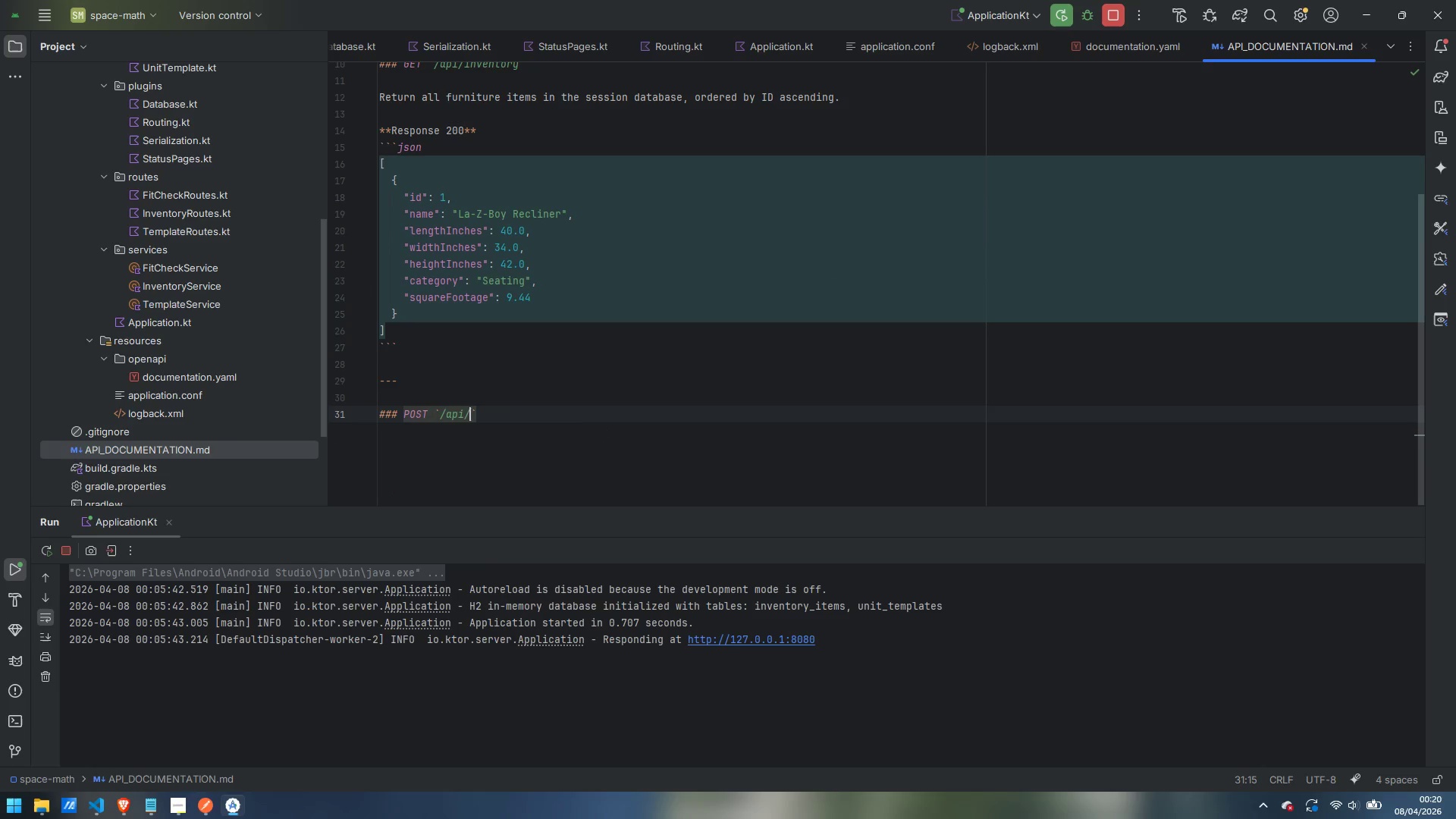 
key(Control+ArrowRight)
 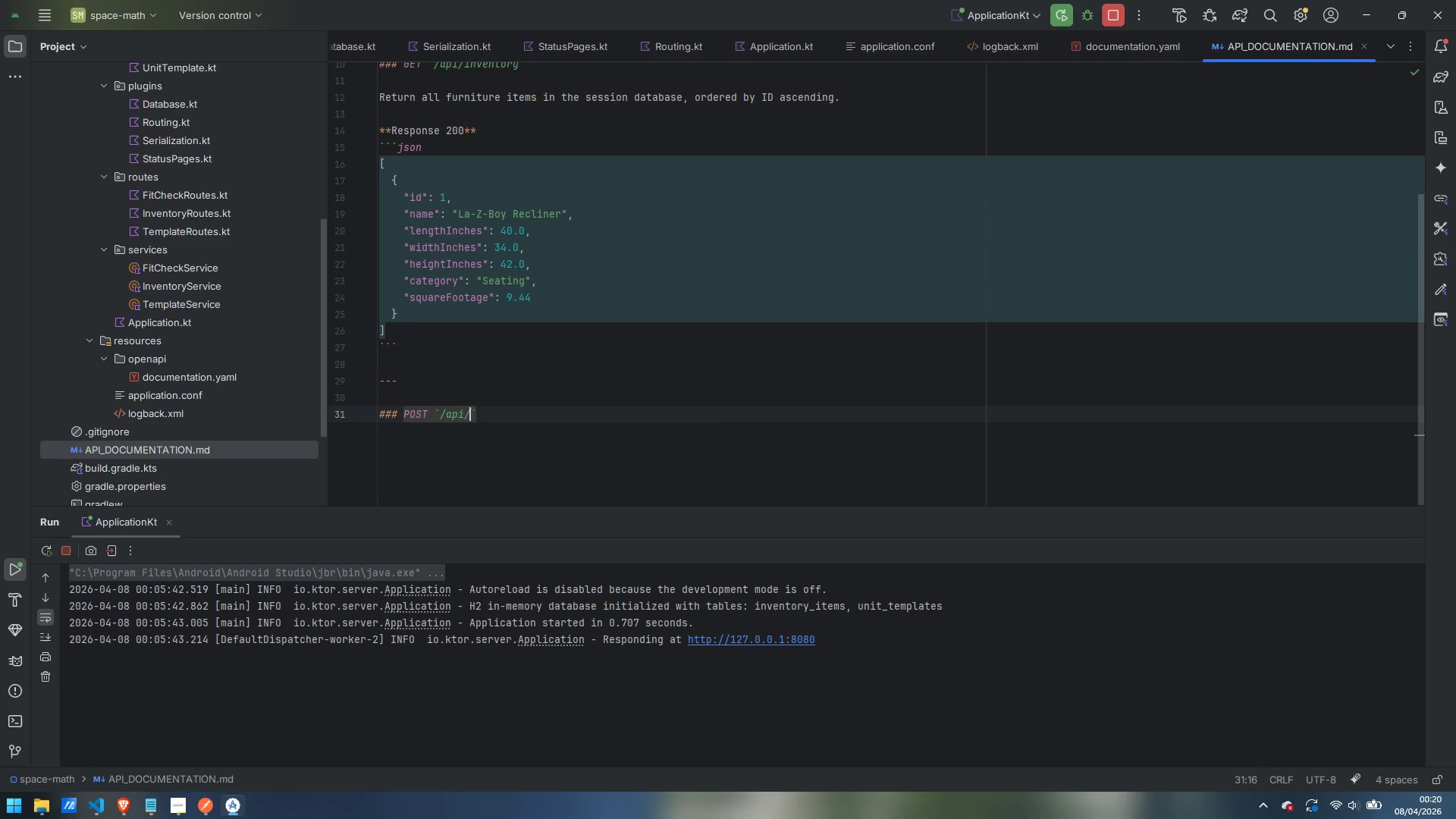 
type(inventory)
 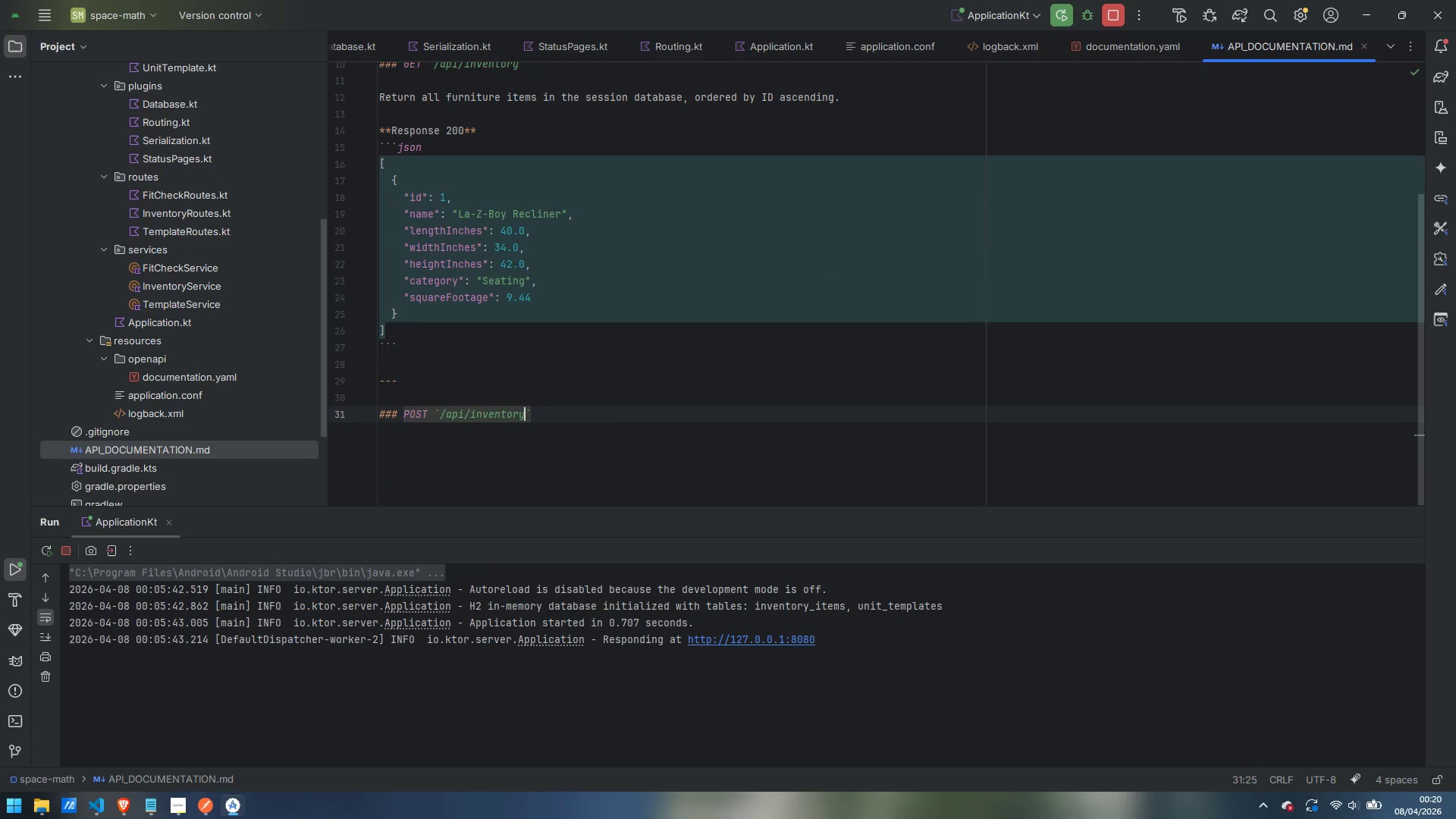 
scroll: coordinate [650, 415], scroll_direction: down, amount: 1.0
 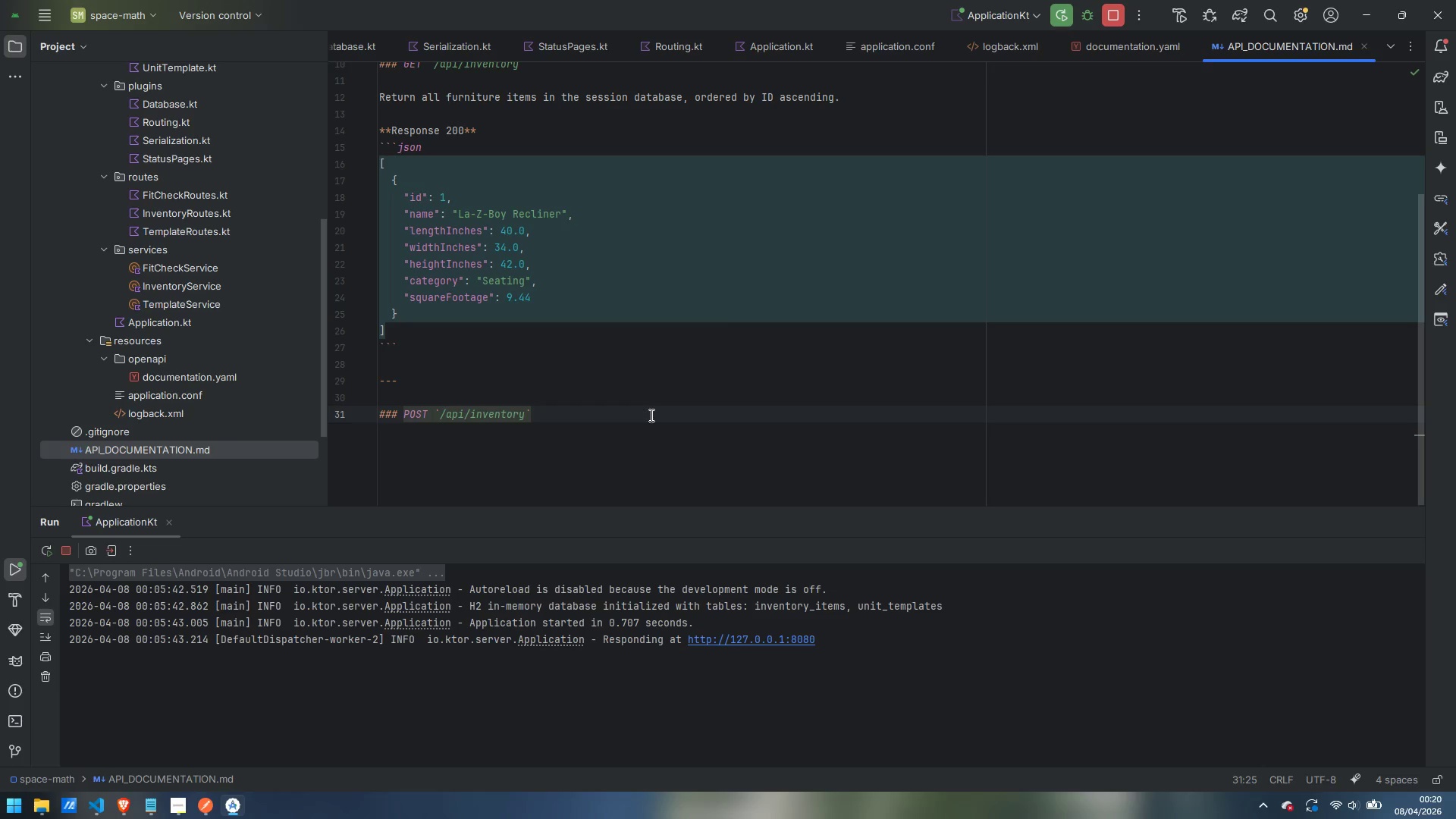 
key(ArrowRight)
 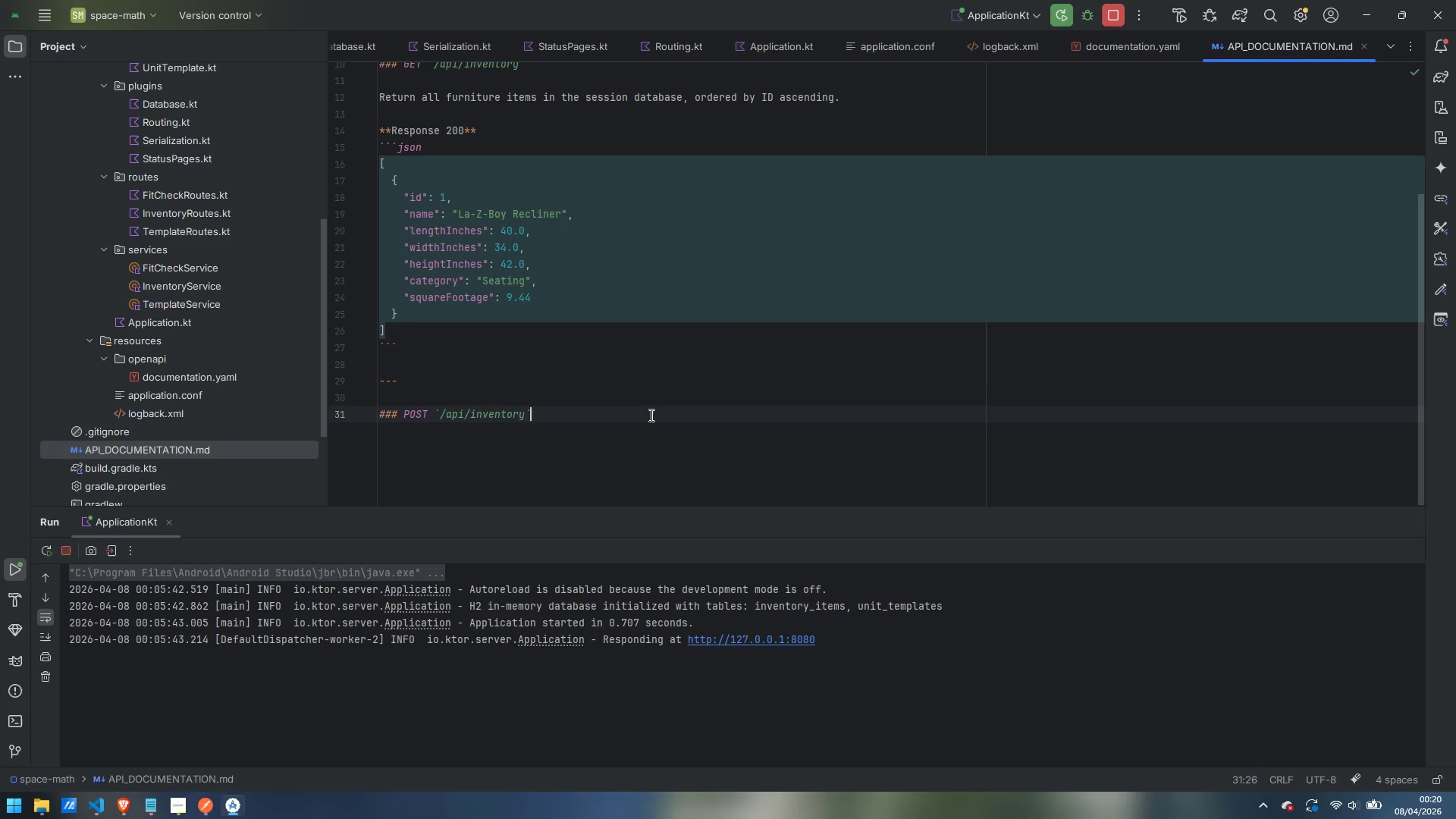 
key(Enter)
 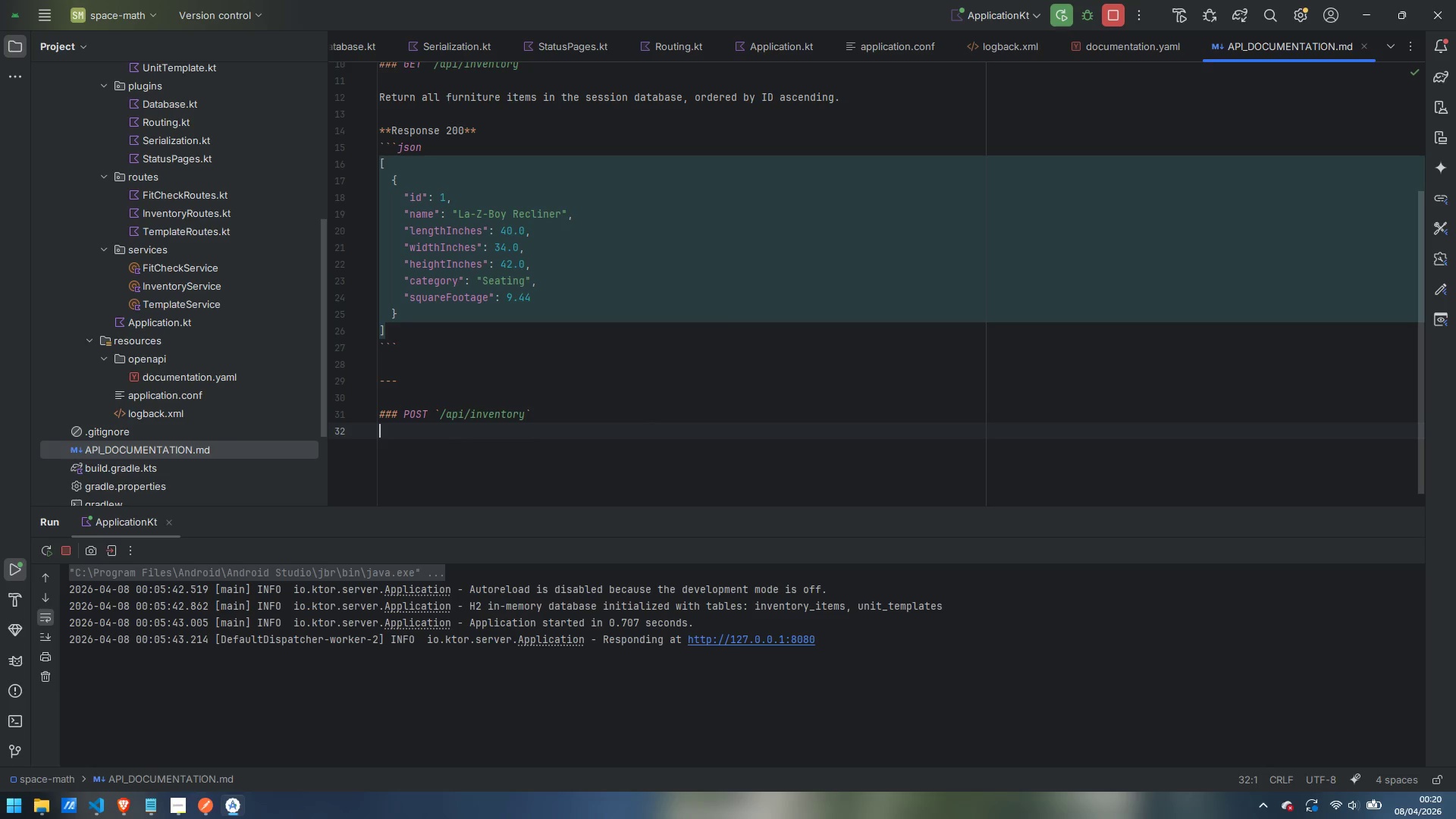 
key(Enter)
 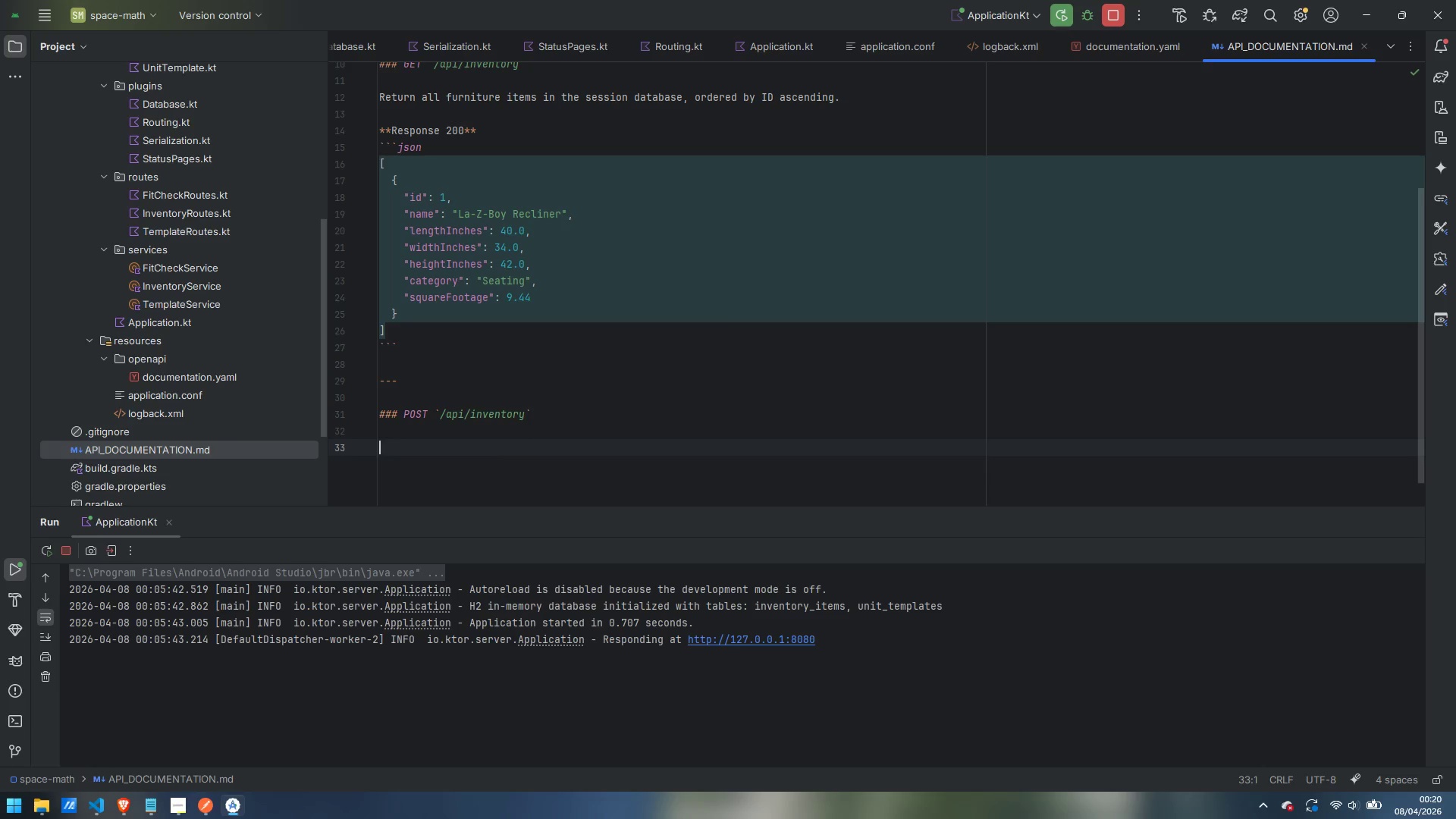 
type(Cerated)
key(Backspace)
type(a s)
 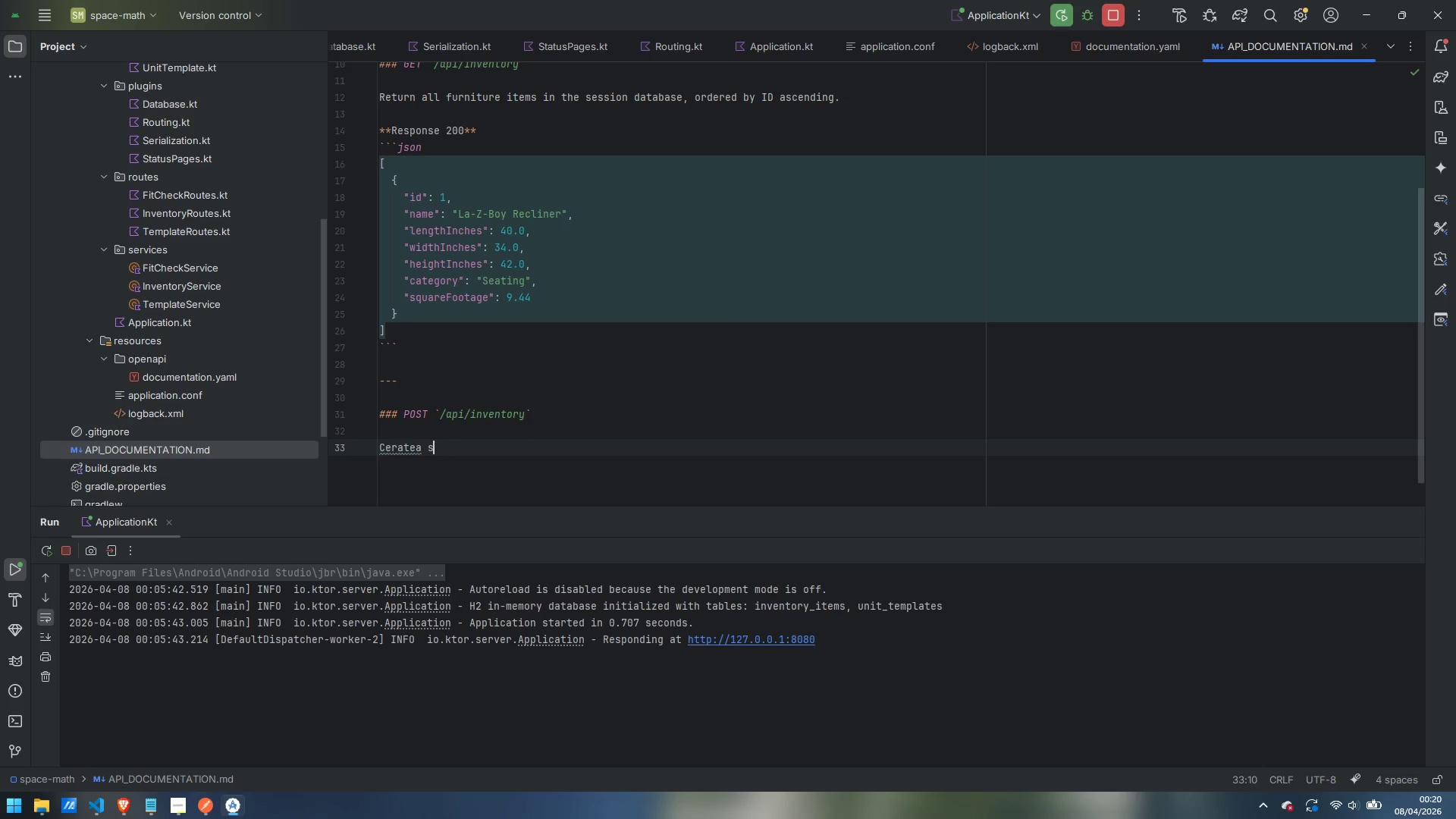 
key(Control+Backspace)
 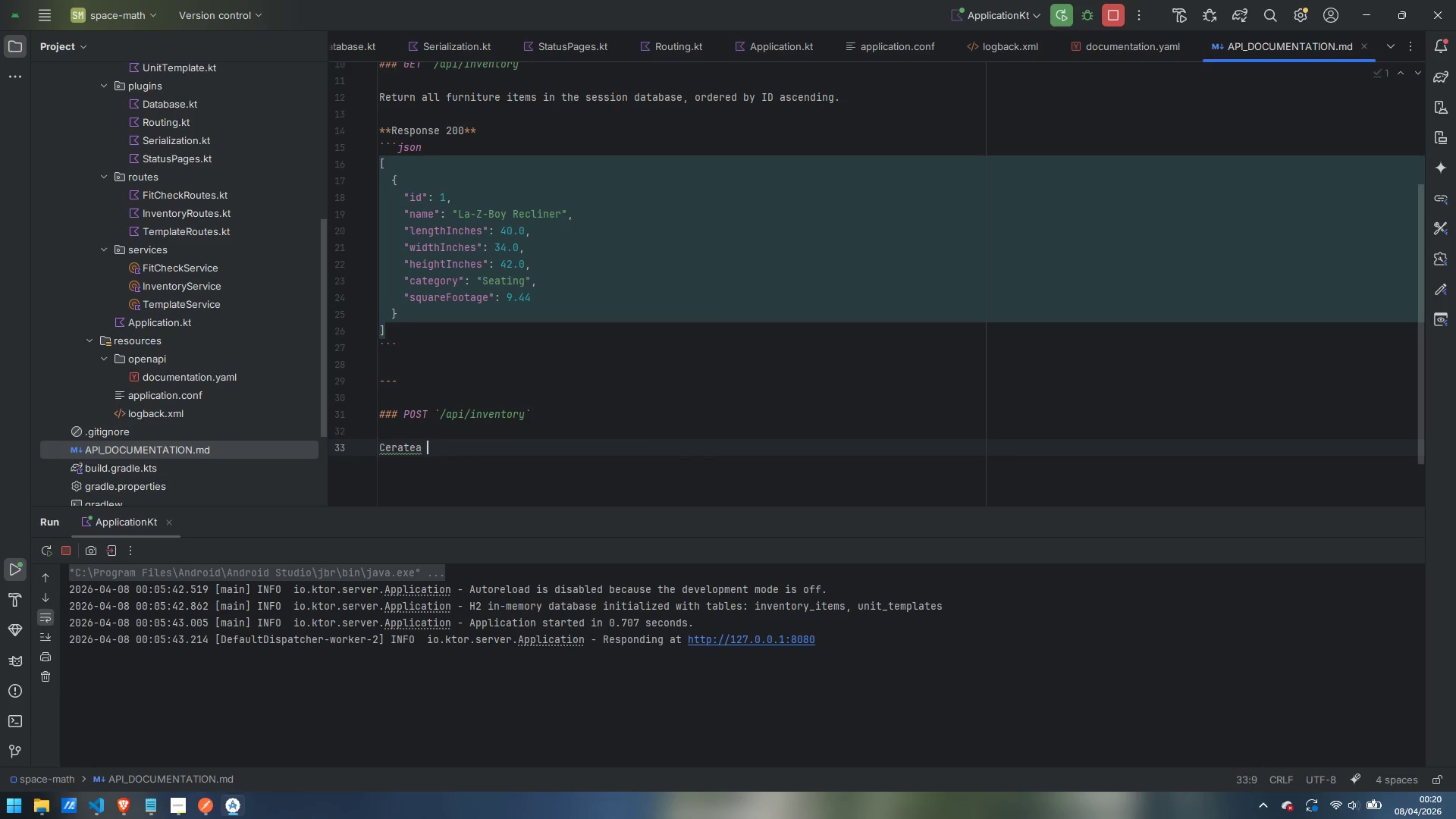 
key(Control+Backspace)
 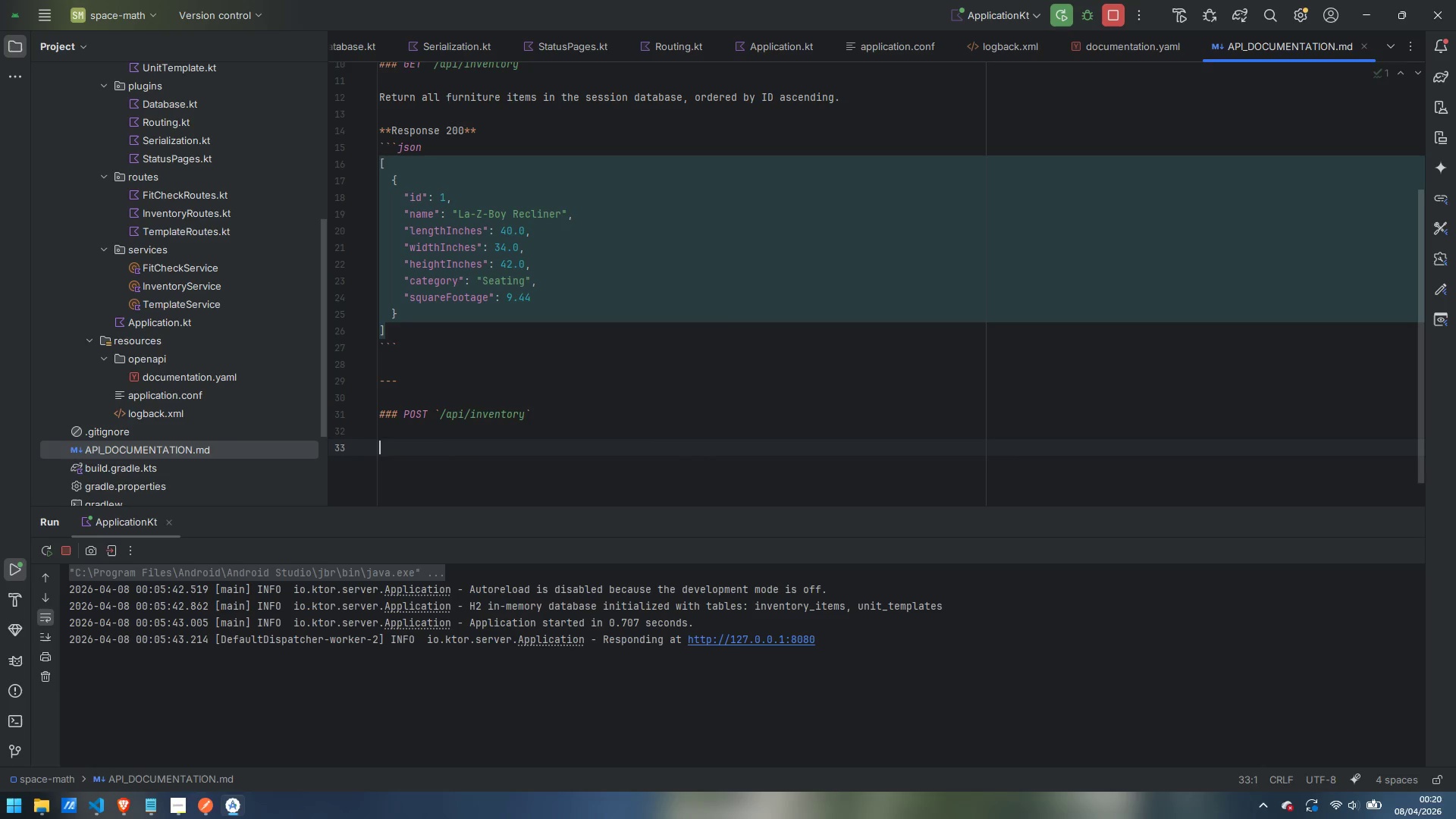 
type(Creates a new furniture item. AA)
key(Backspace)
type(ll fields are qu)
key(Backspace)
key(Backspace)
type(required.)
 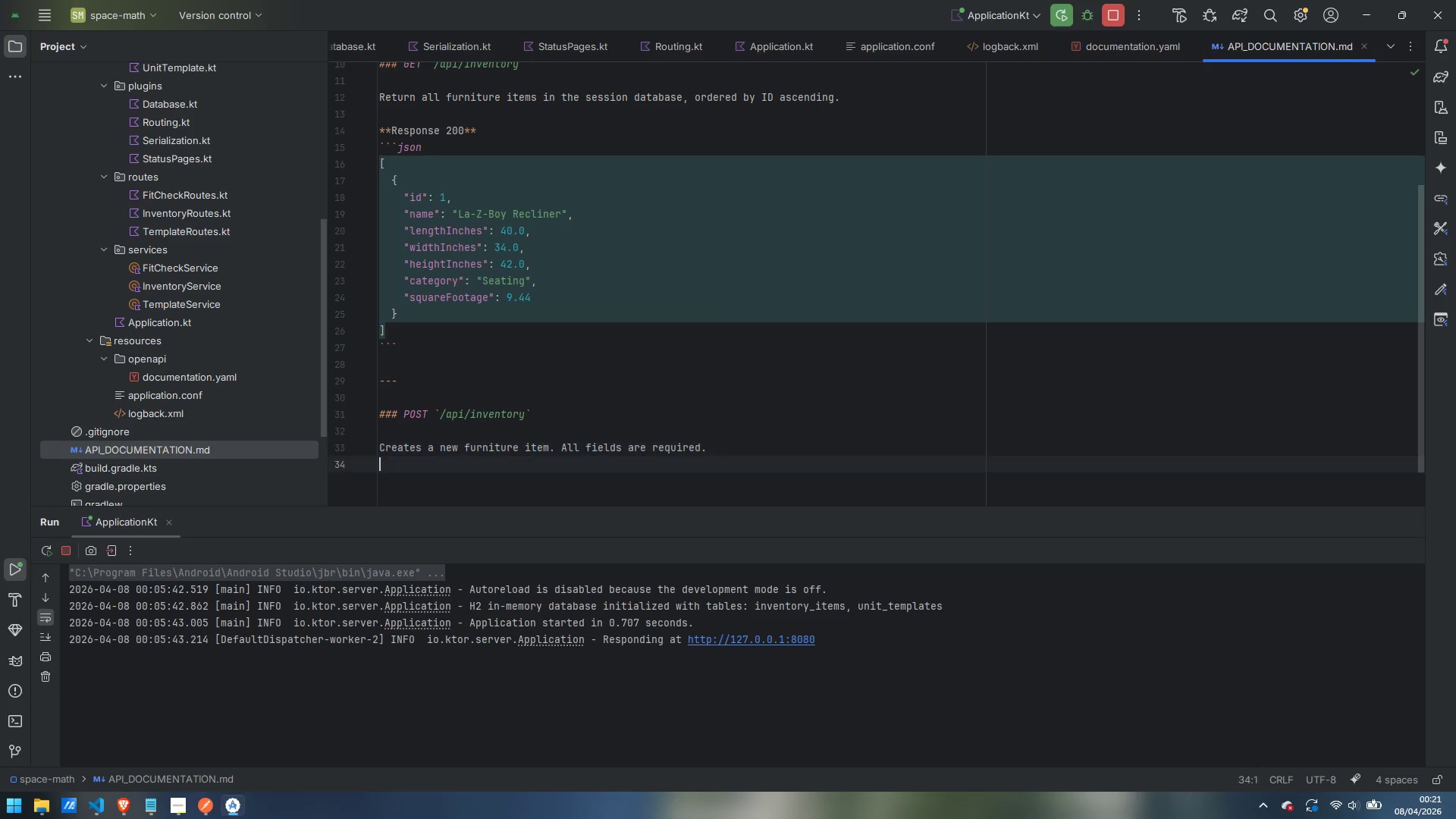 
 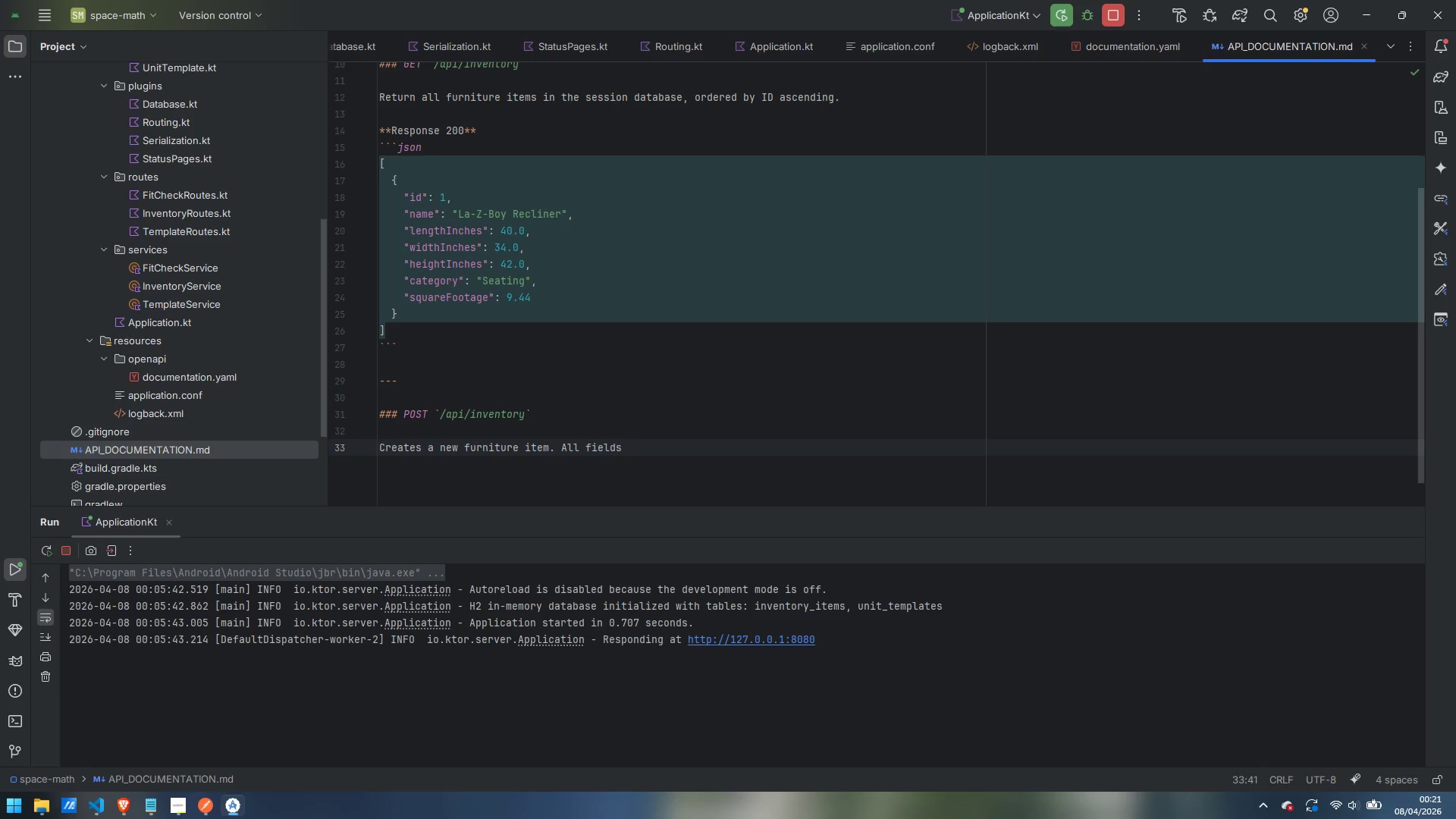 
key(Enter)
 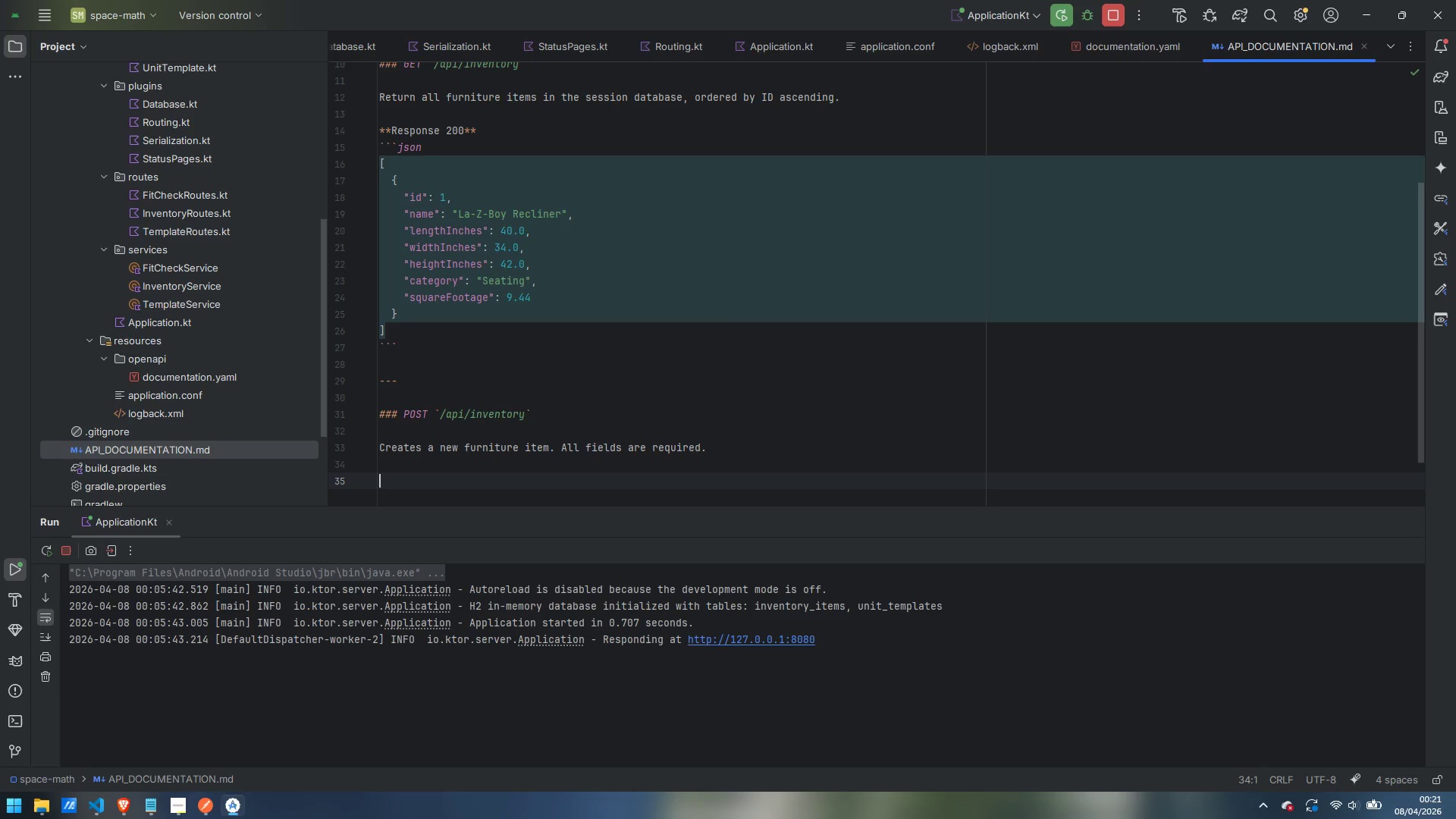 
key(Enter)
 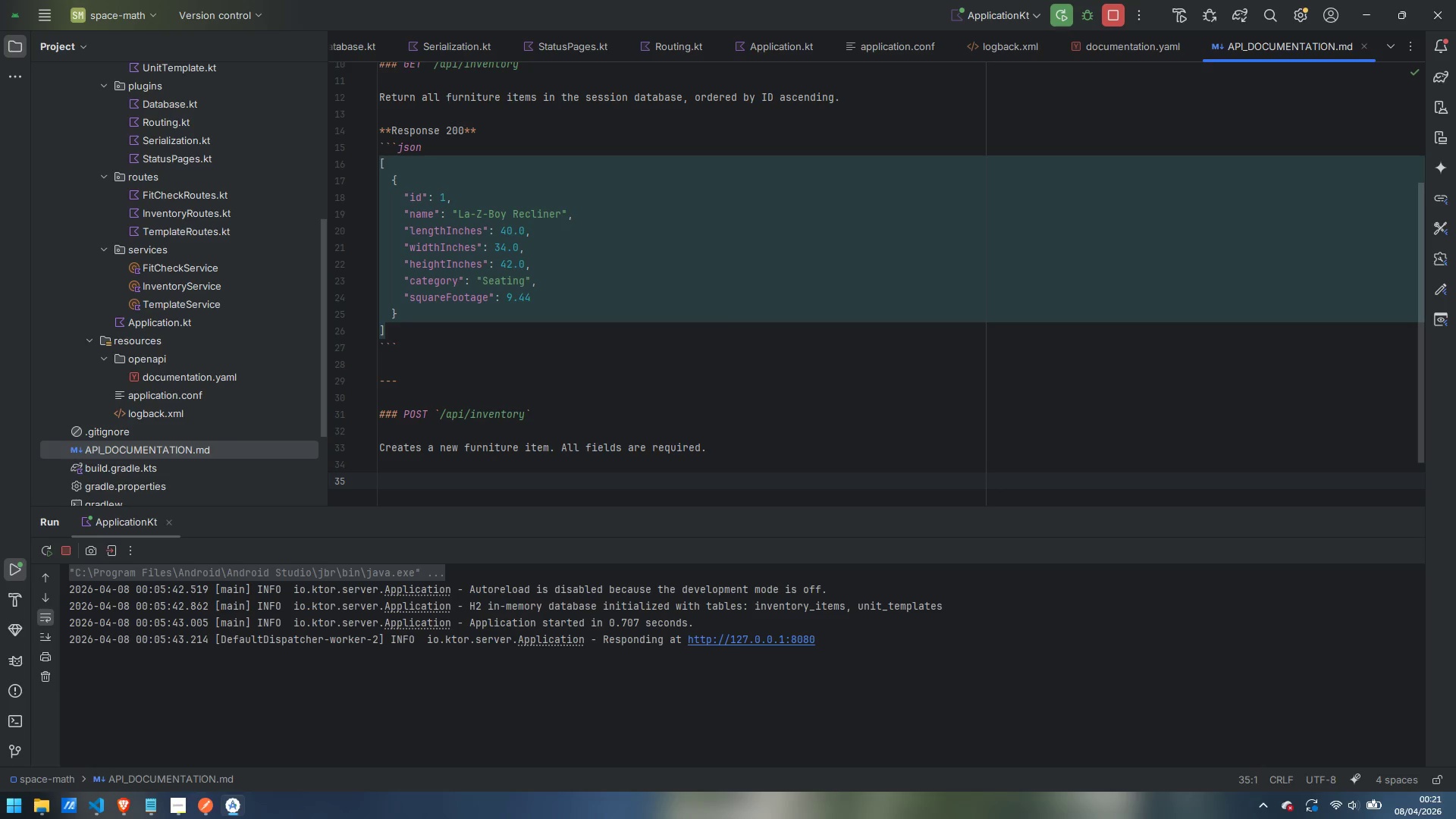 
type(**Request Body**)
 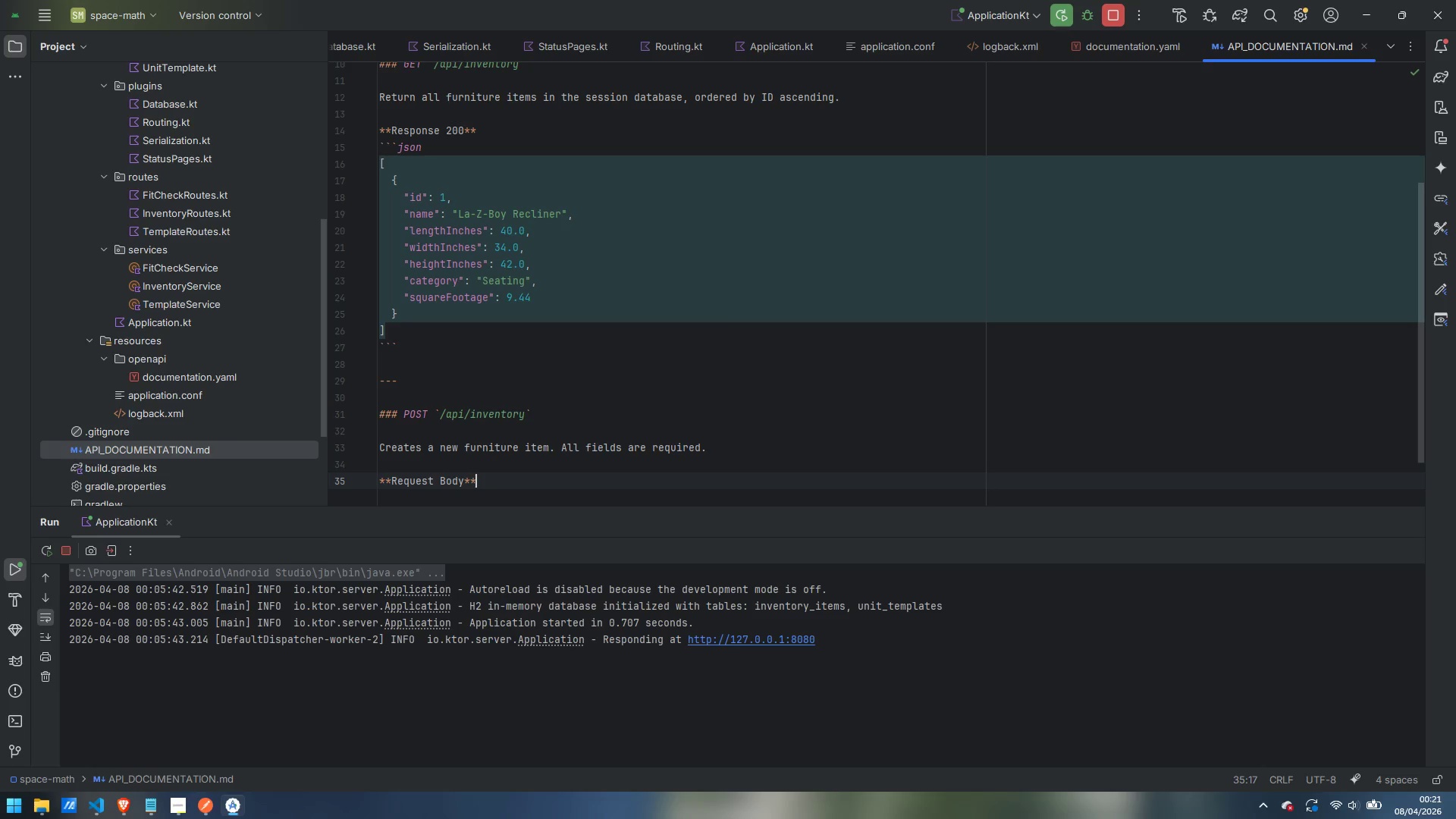 
key(Enter)
 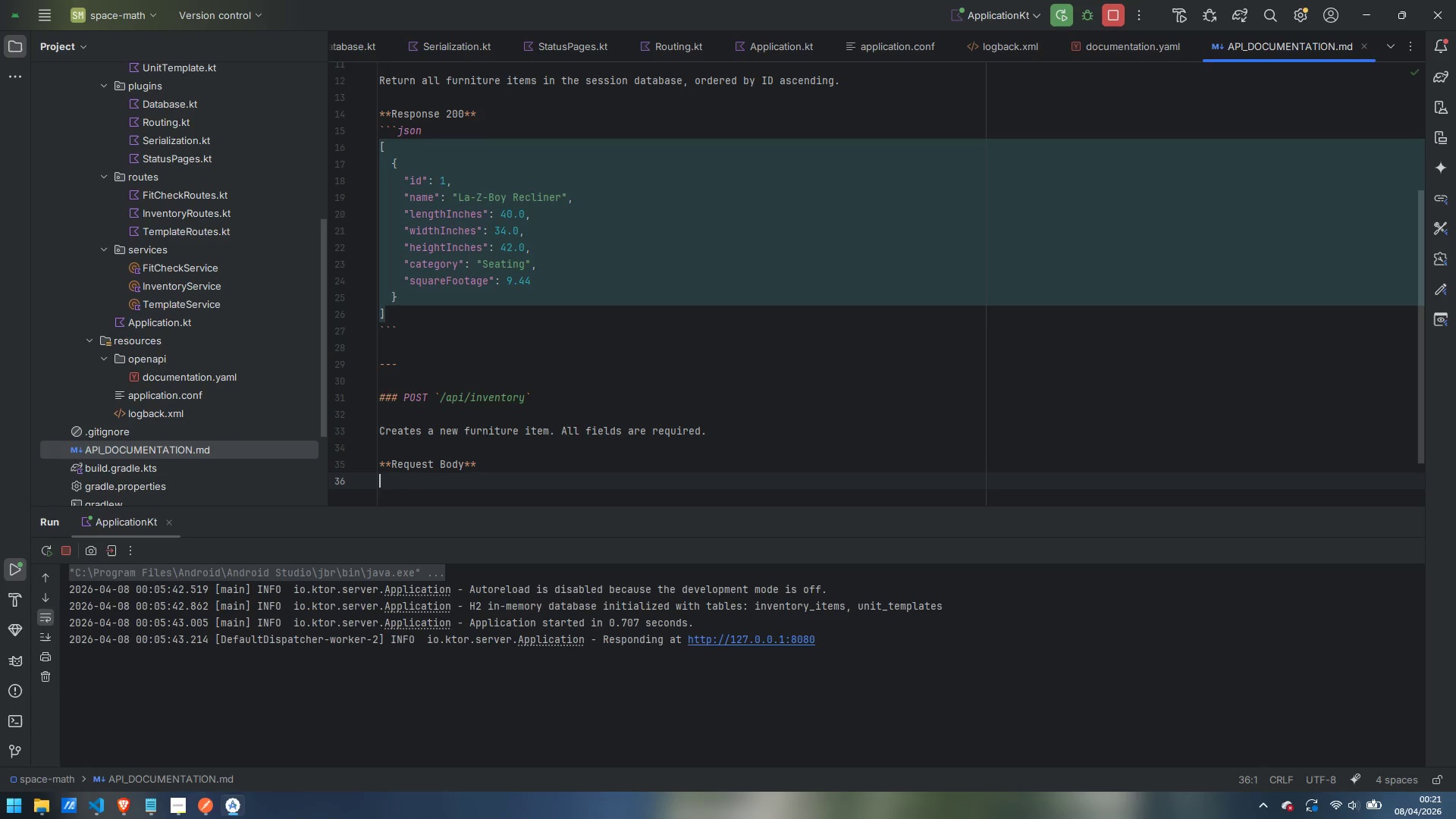 
key(Backquote)
 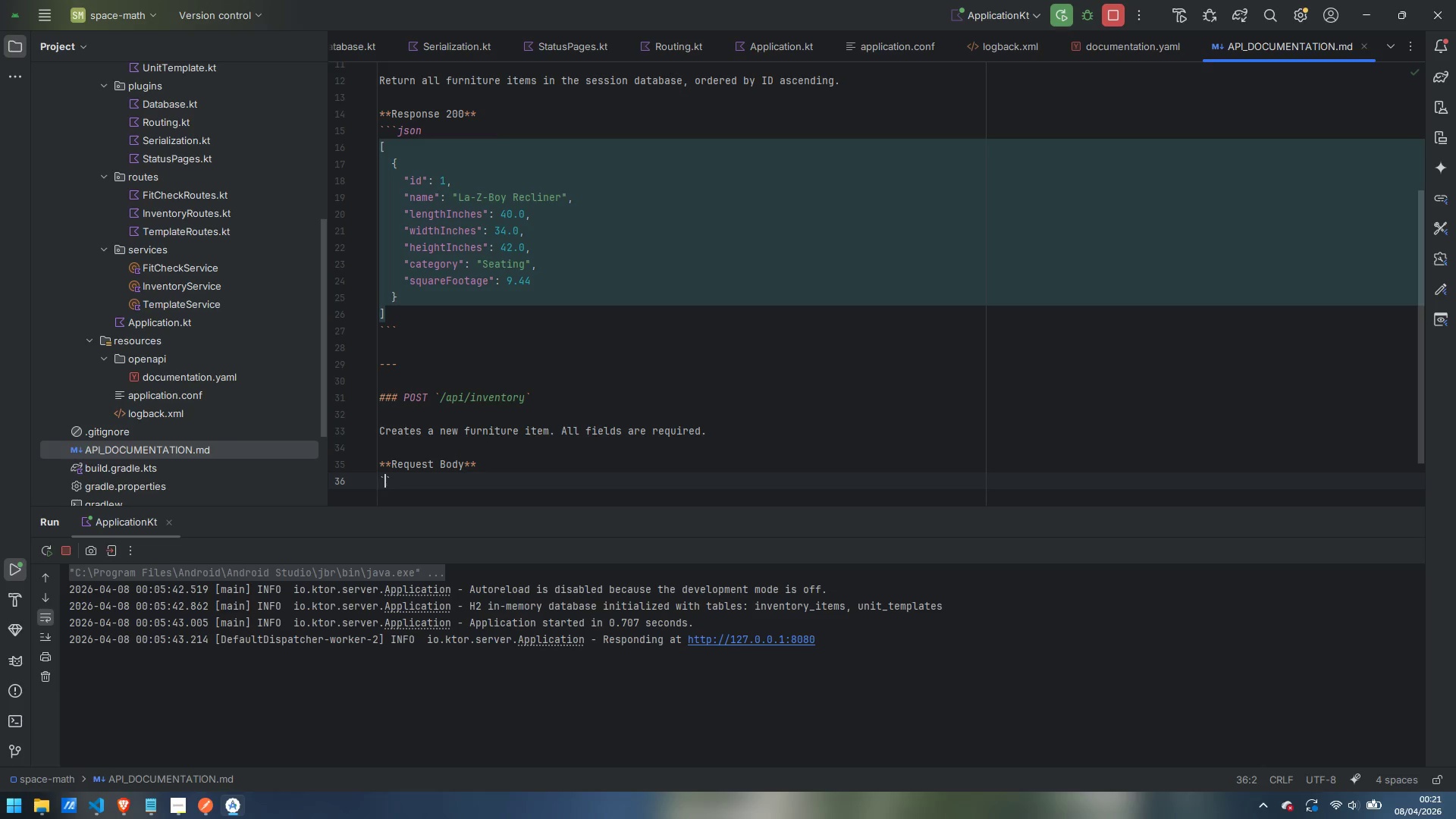 
key(Backquote)
 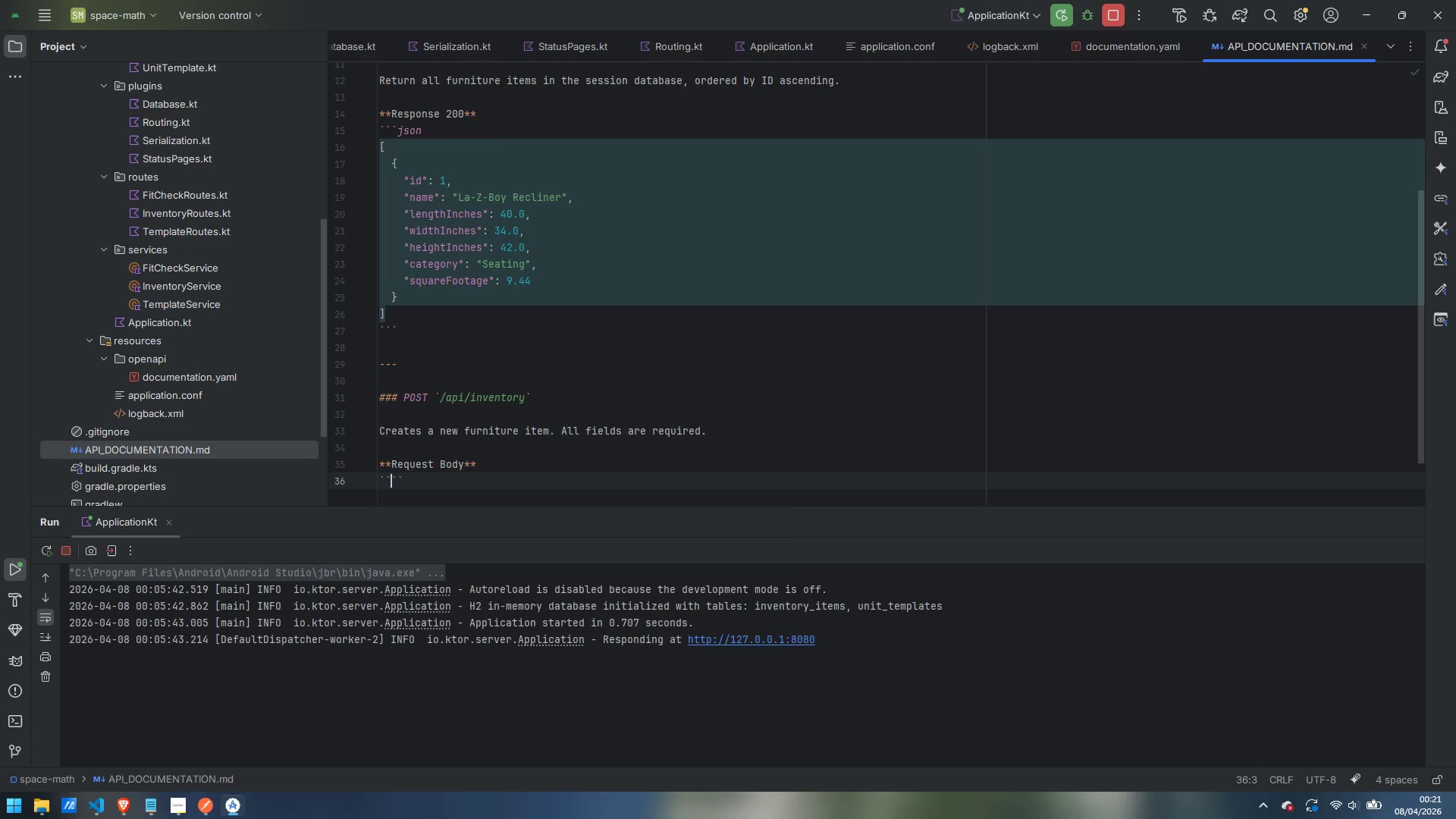 
key(Backquote)
 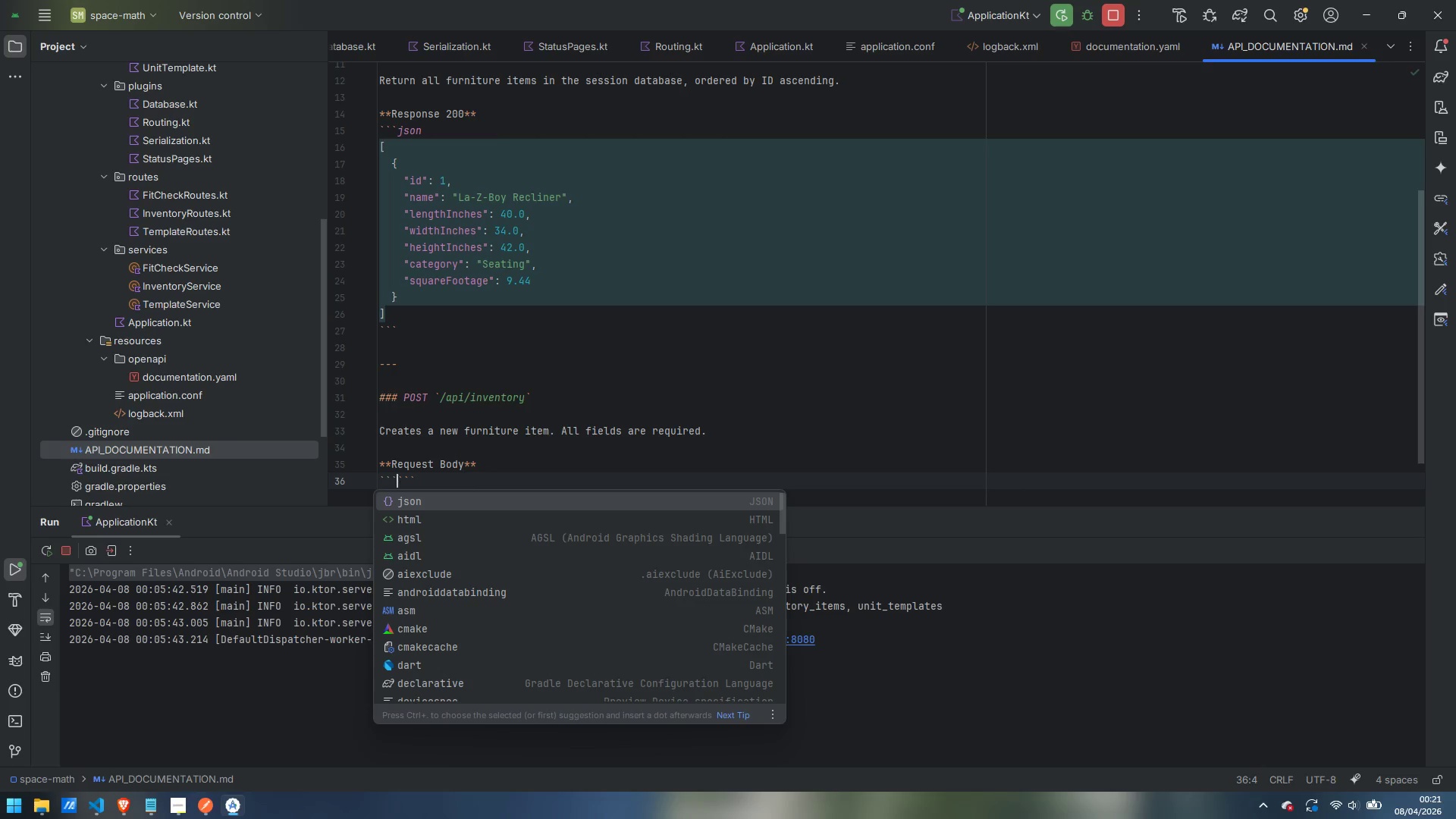 
key(Enter)
 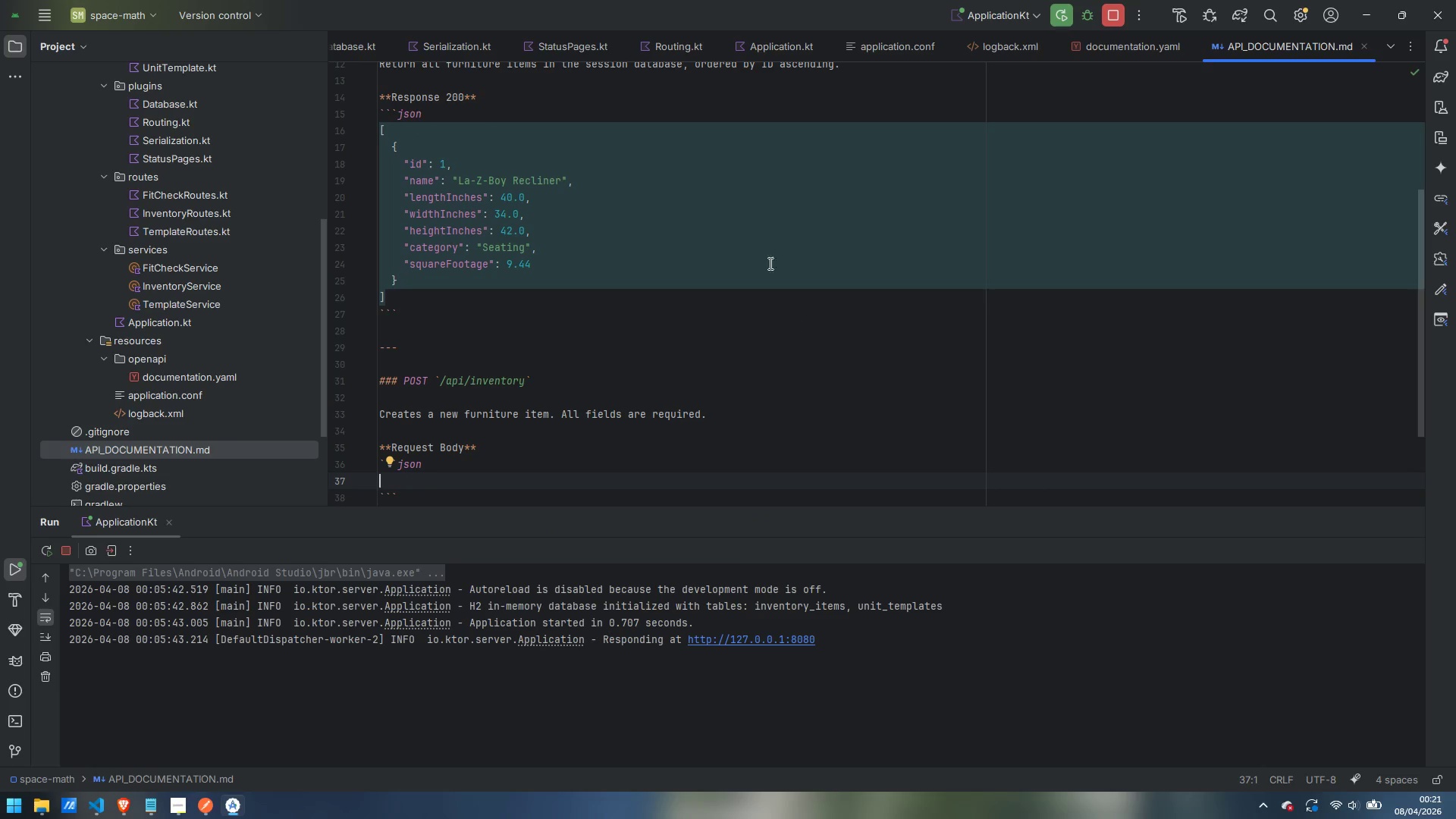 
left_click_drag(start_coordinate=[393, 144], to_coordinate=[428, 279])
 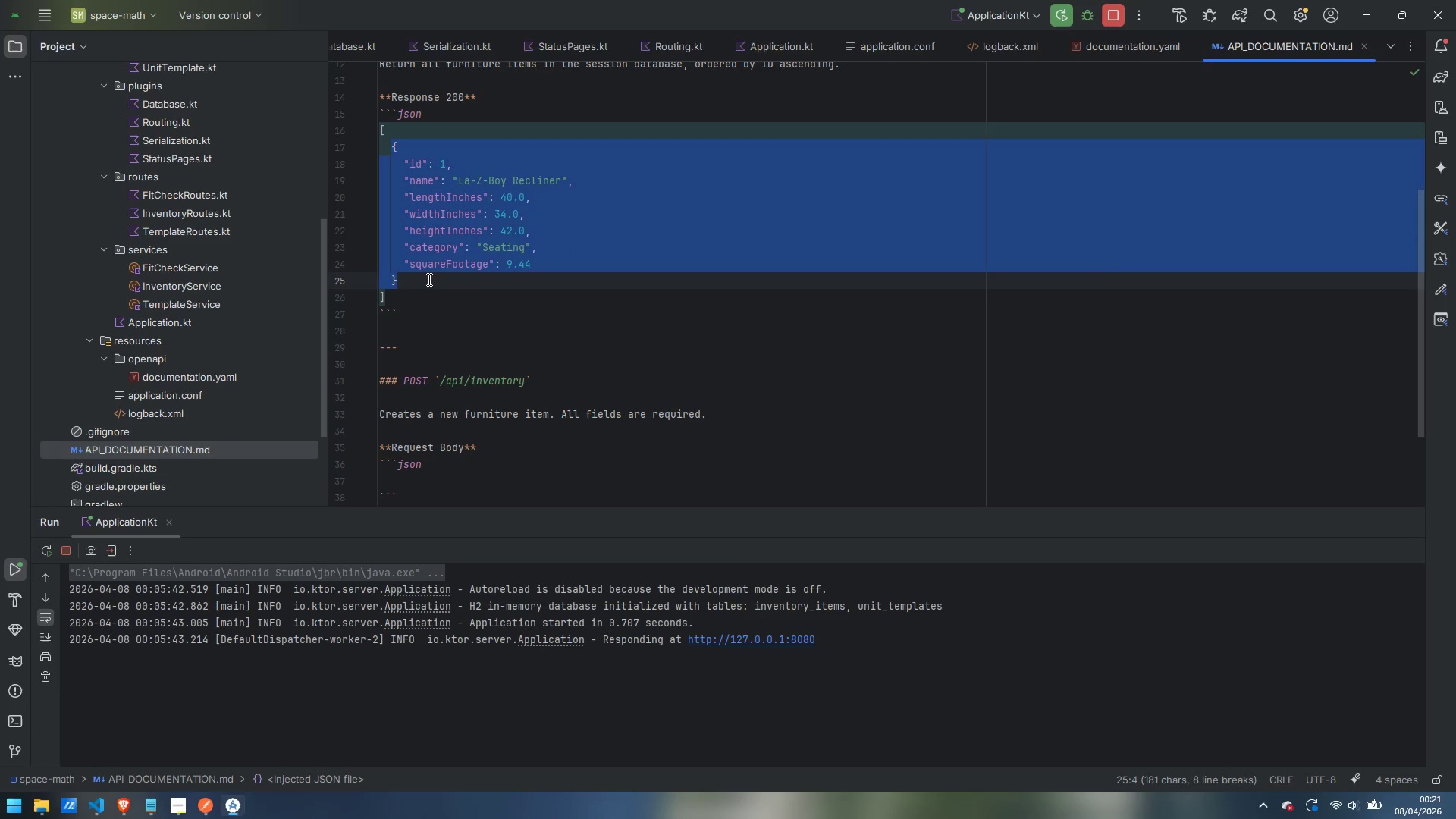 
key(Control+ControlLeft)
 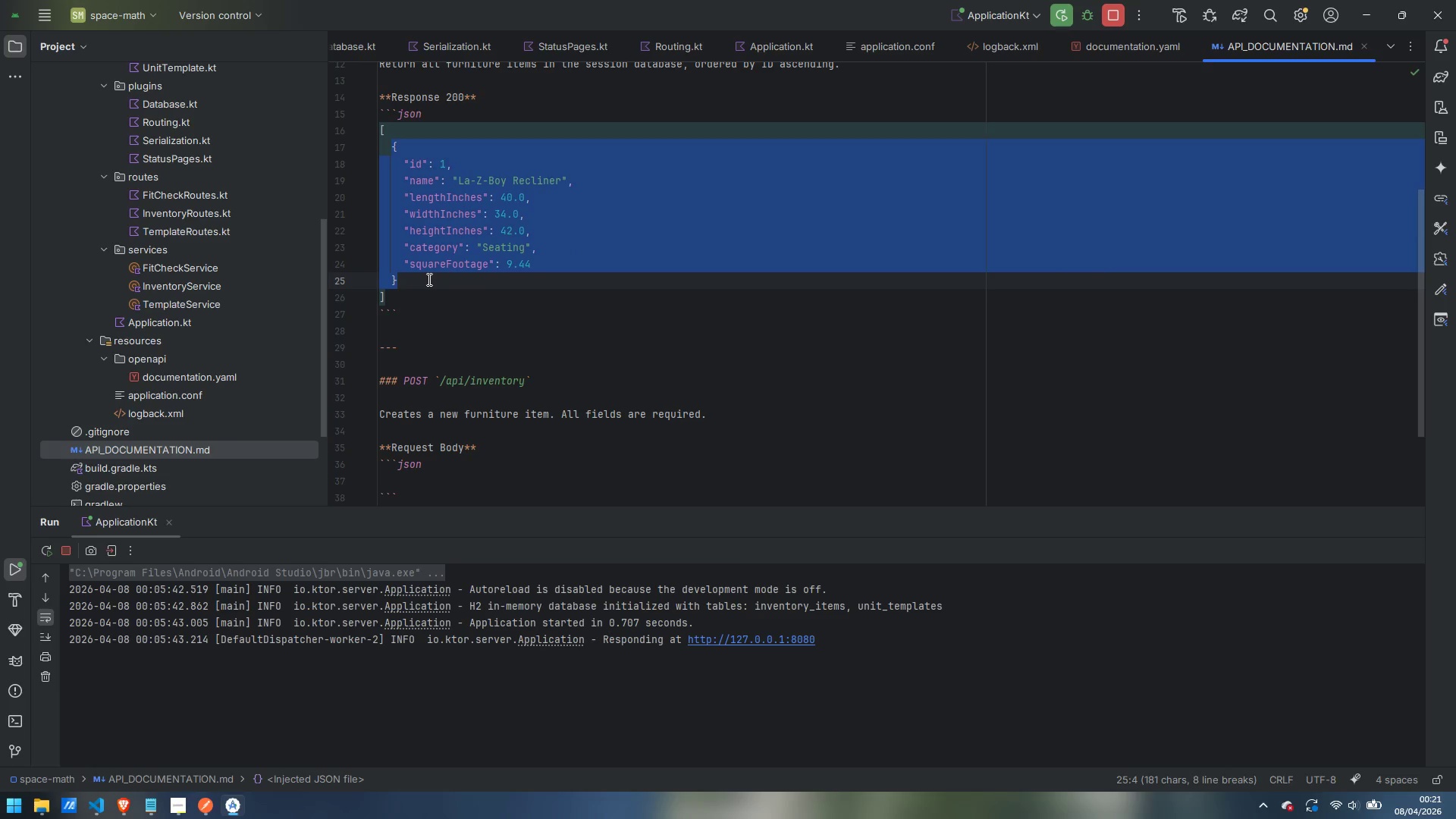 
key(Control+C)
 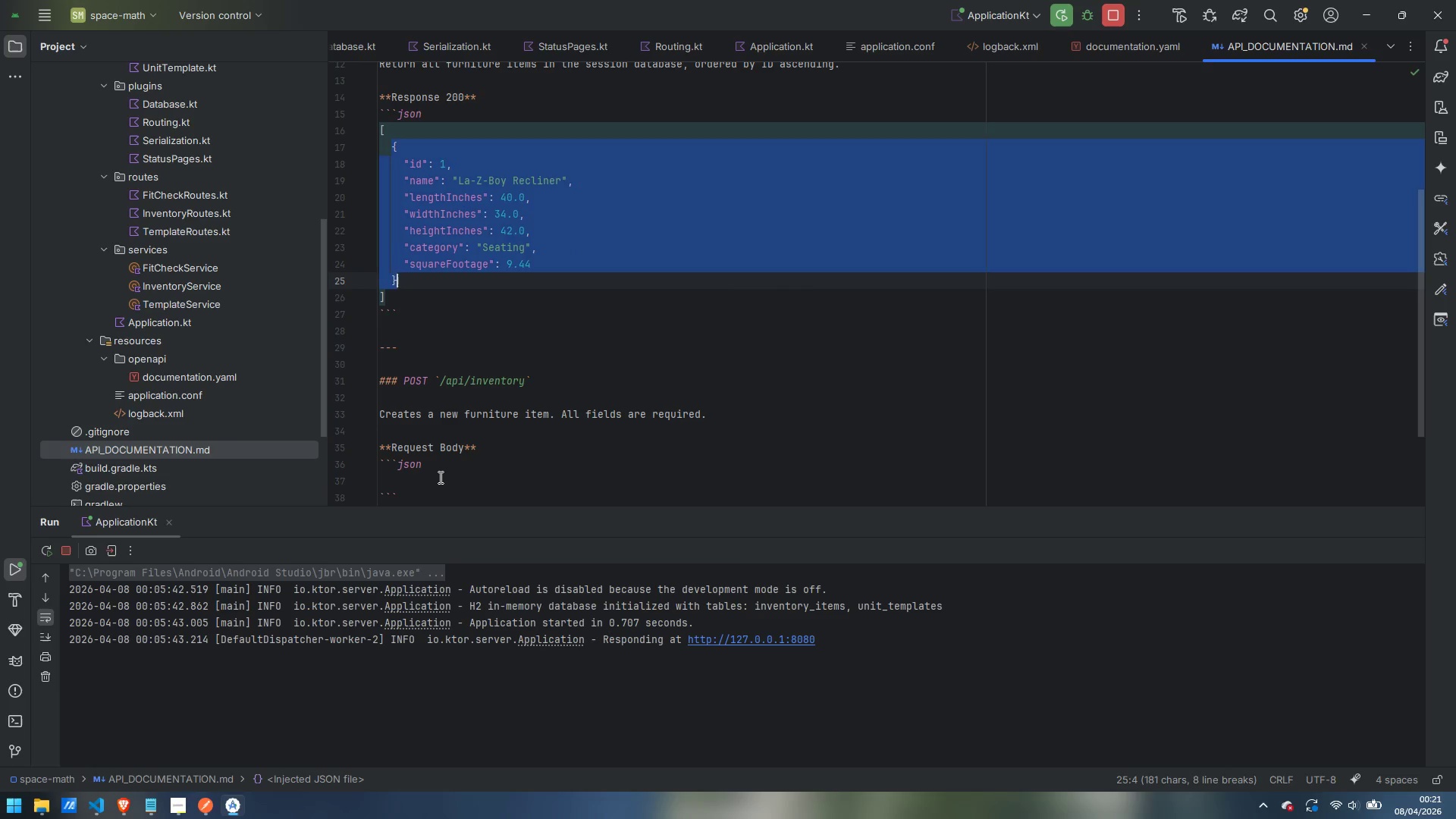 
left_click([437, 480])
 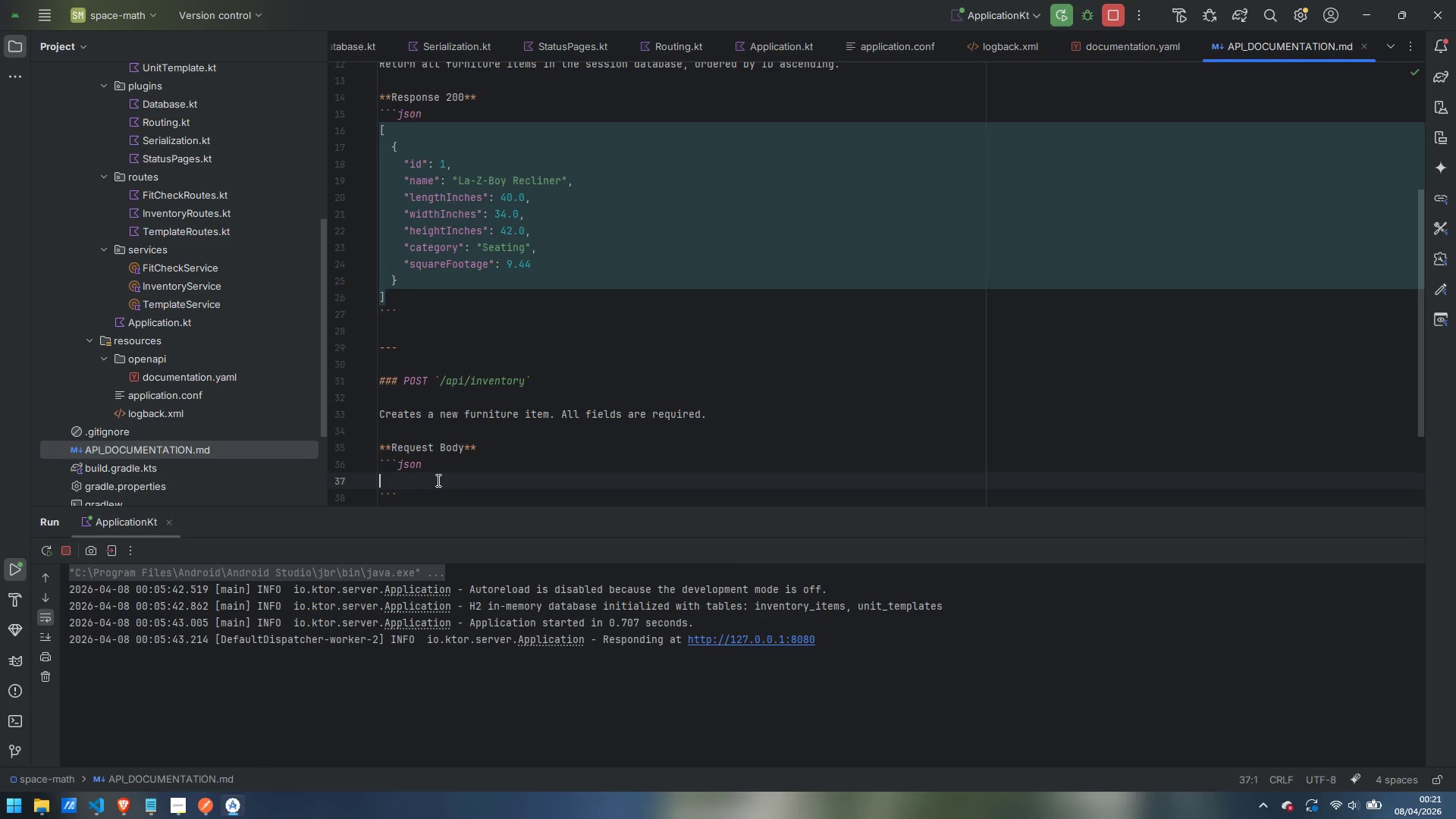 
key(Control+ControlLeft)
 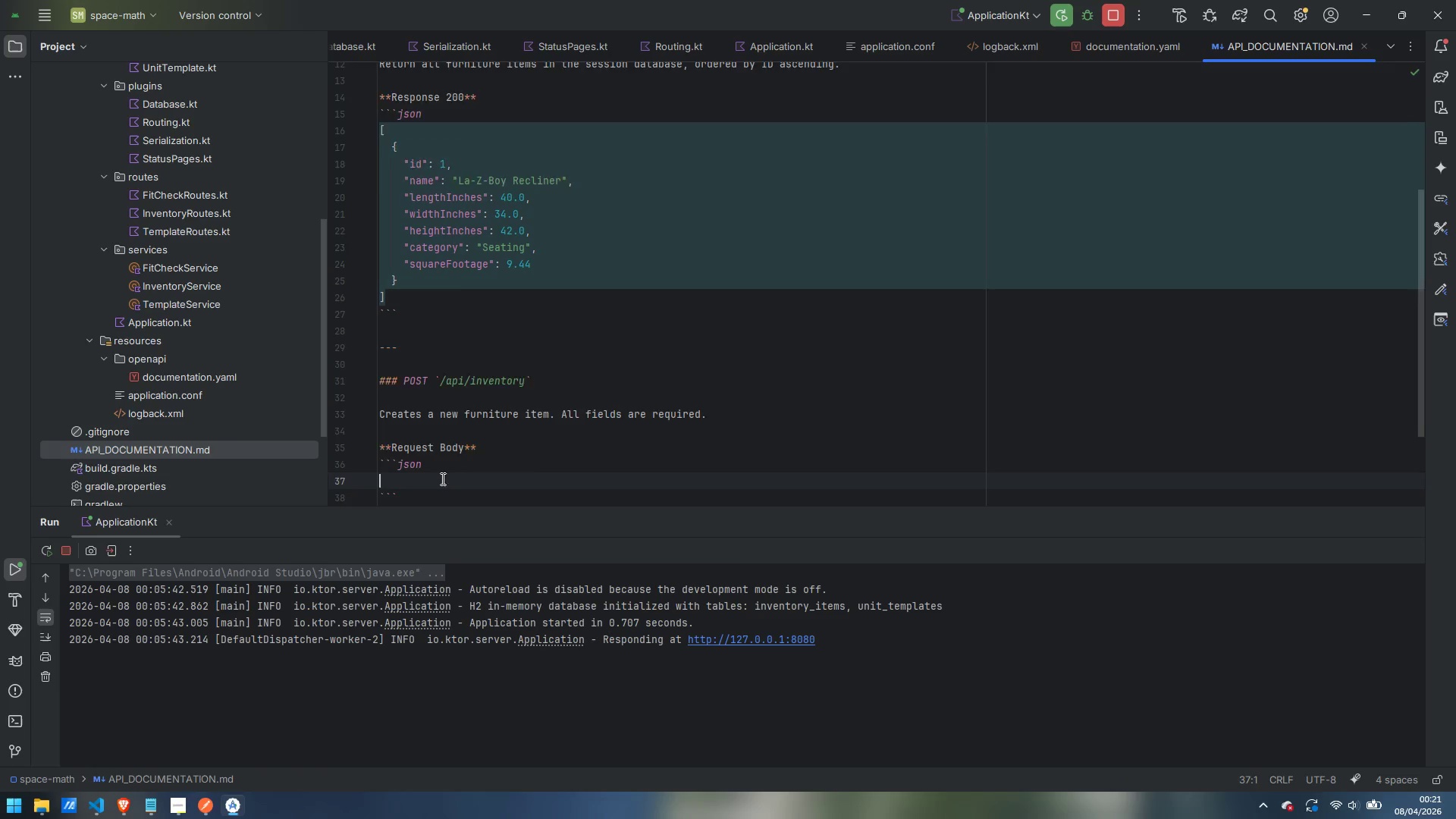 
key(Control+V)
 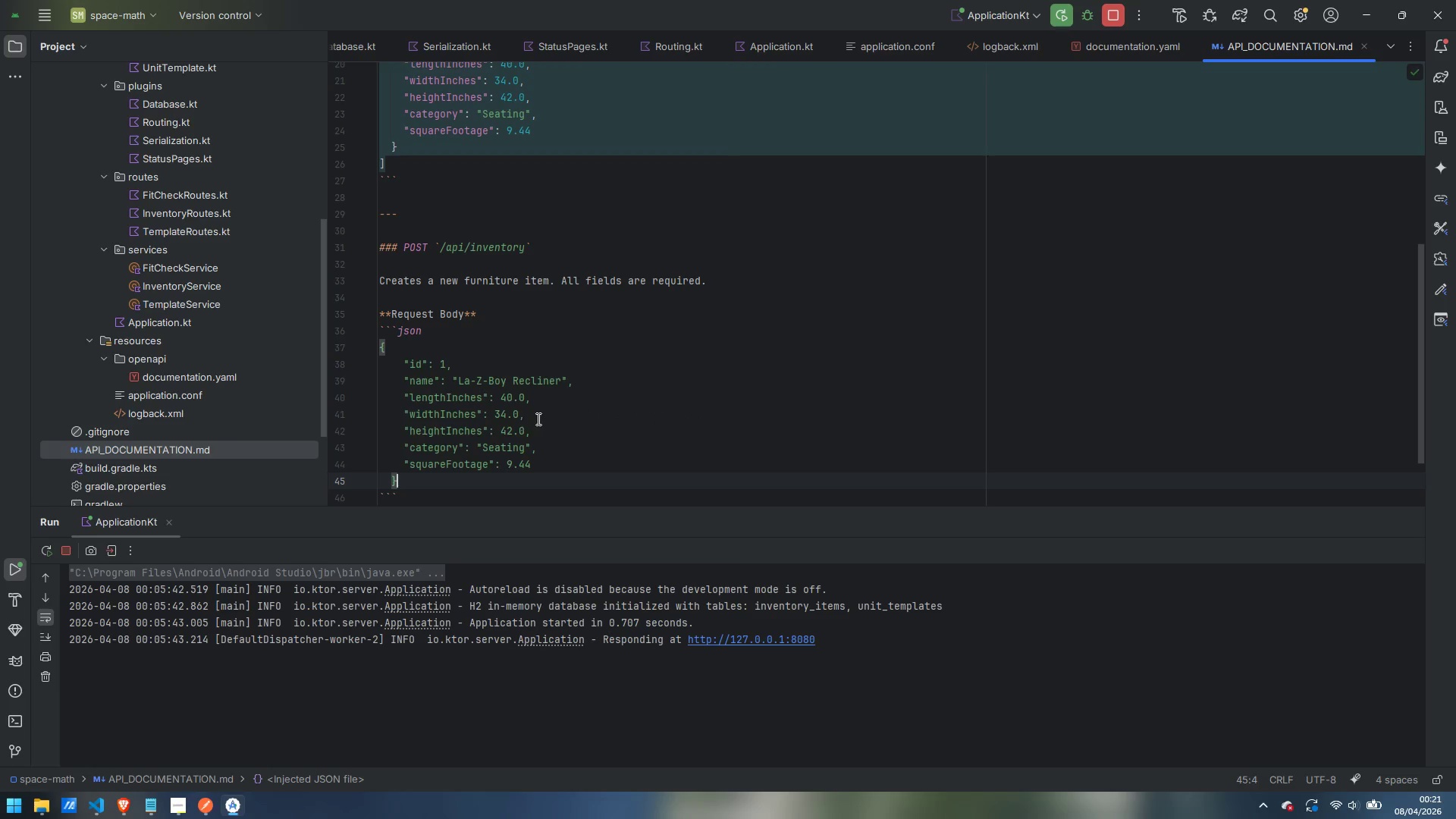 
scroll: coordinate [537, 419], scroll_direction: down, amount: 2.0
 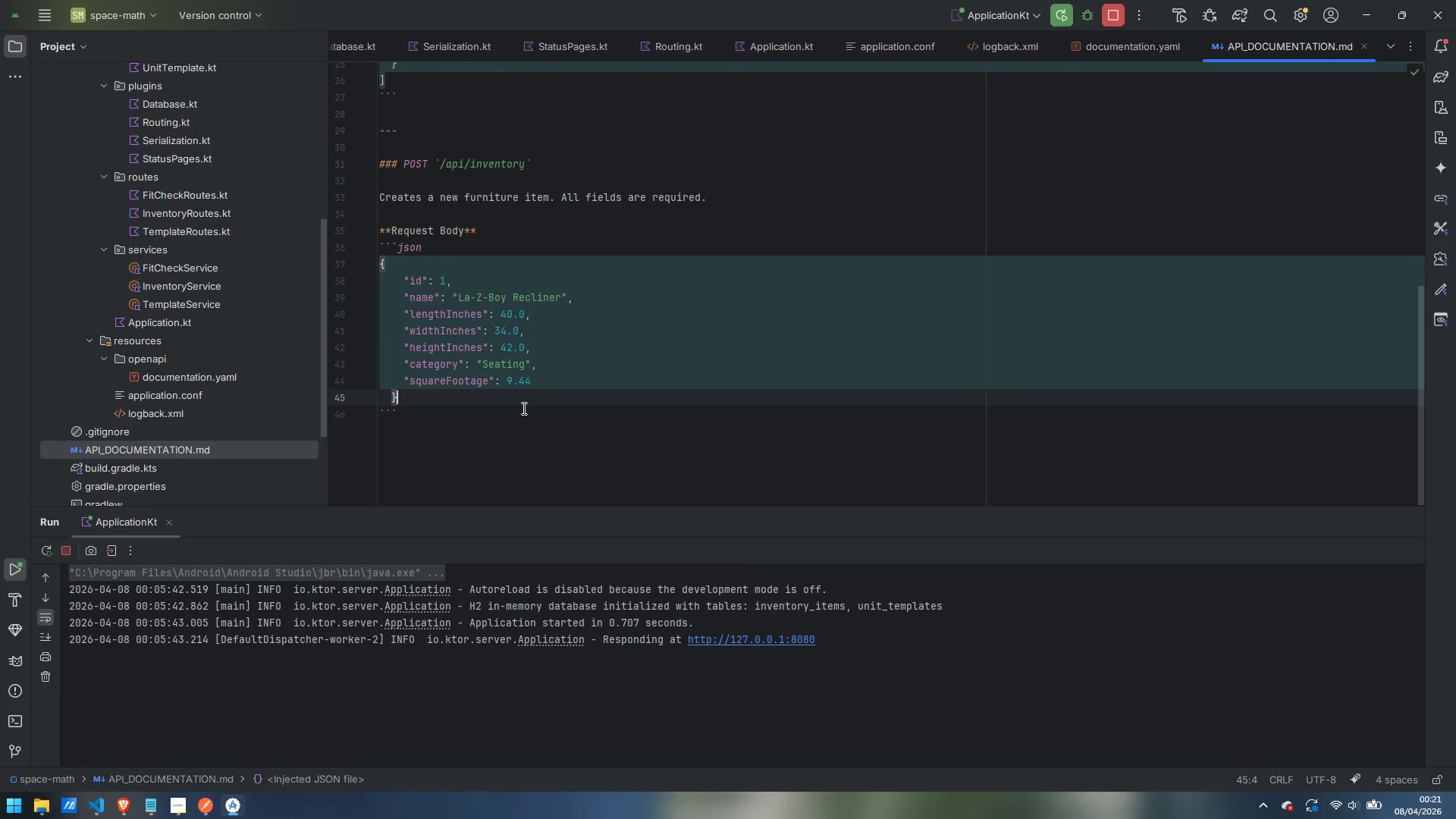 
key(ArrowLeft)
 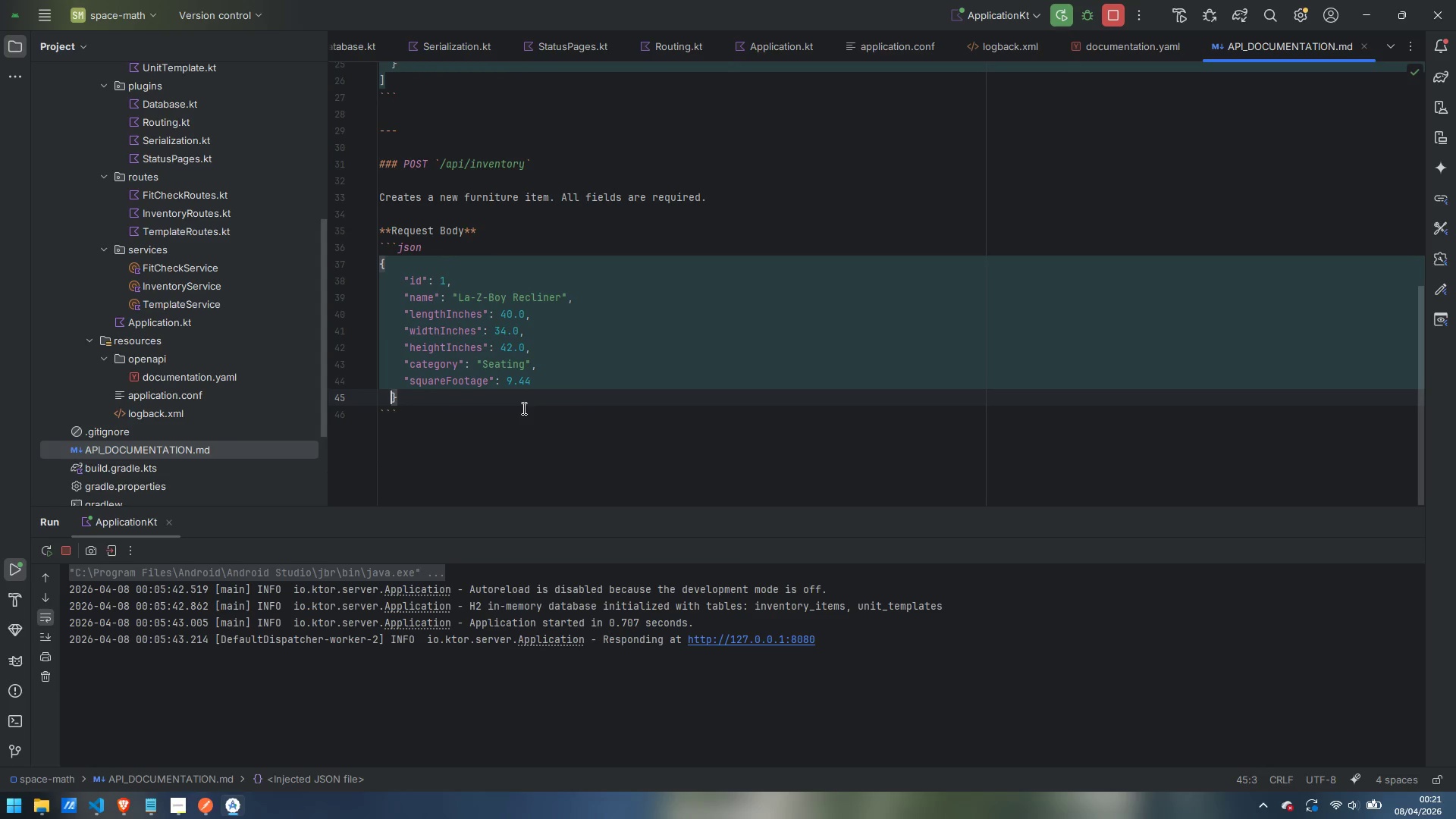 
key(Backspace)
 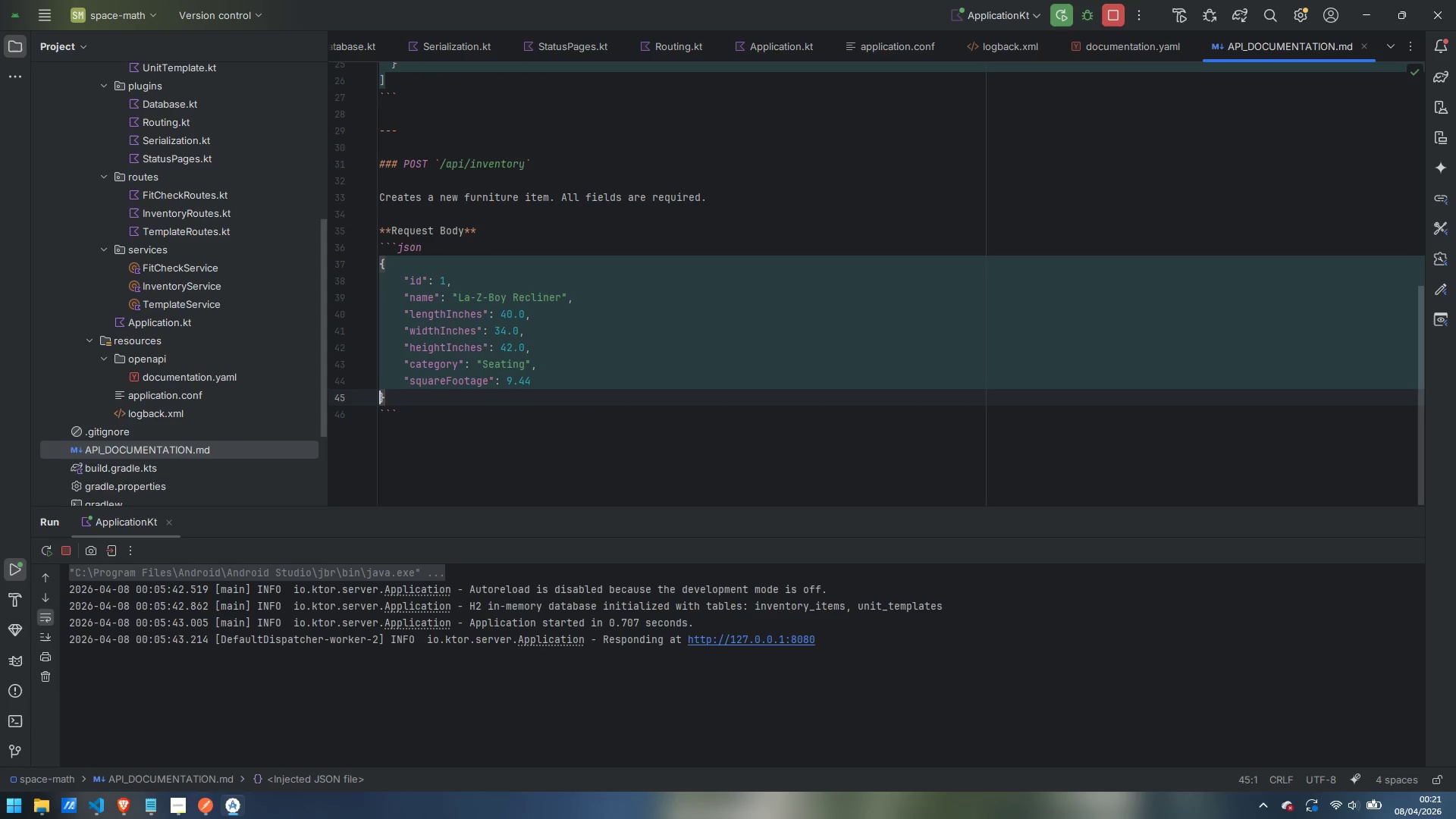 
key(ArrowUp)
 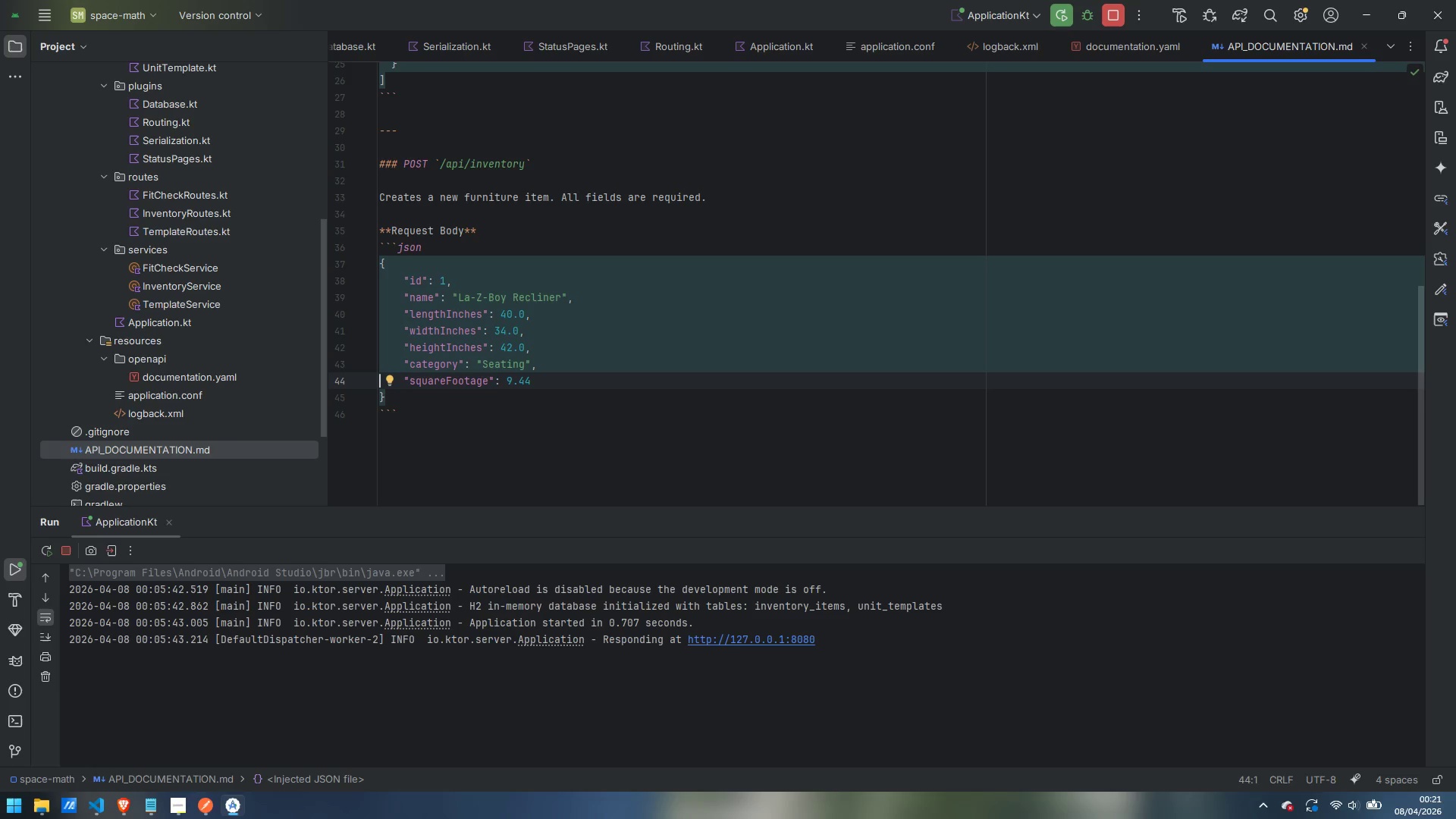 
key(Delete)
 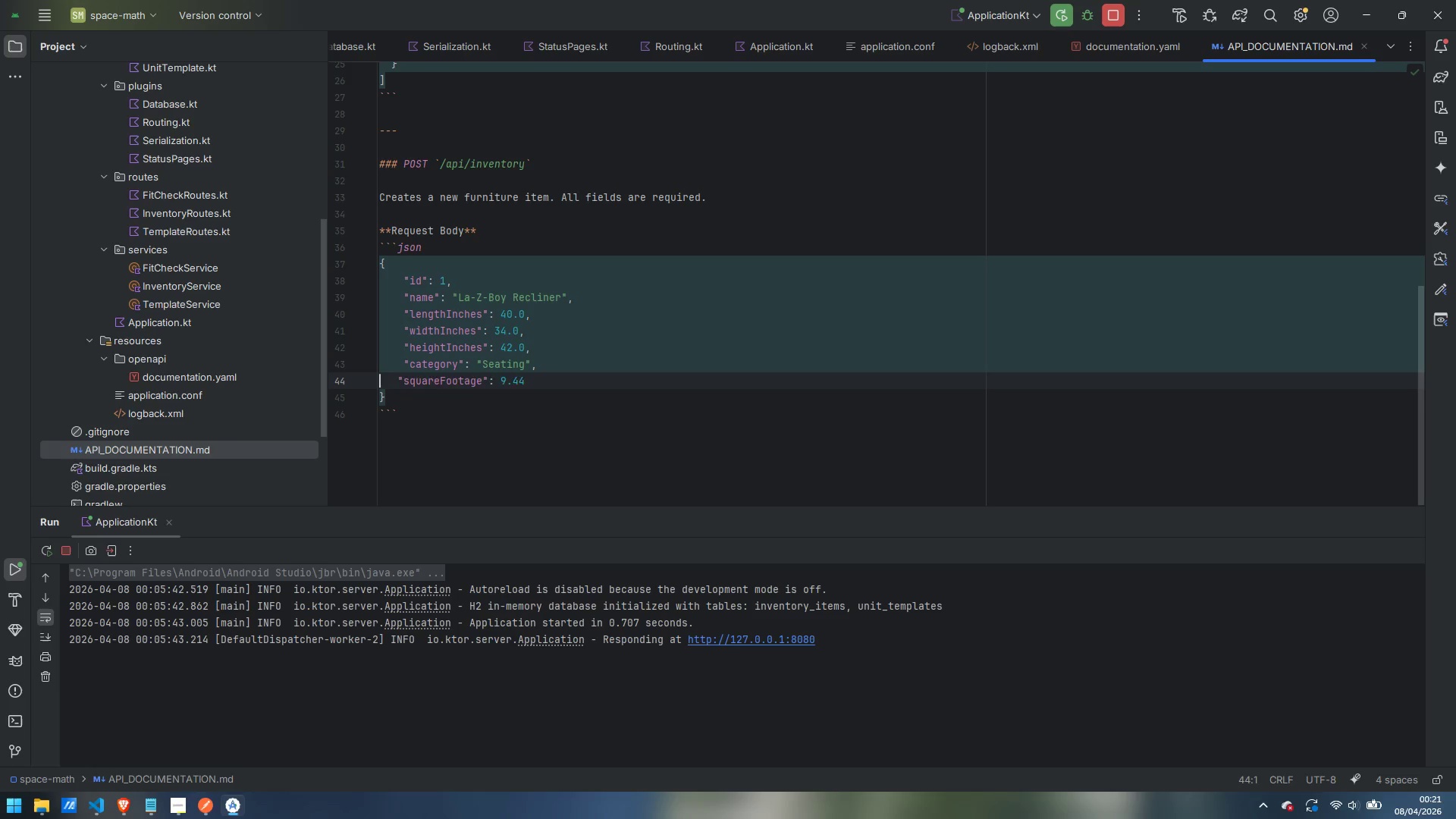 
key(Delete)
 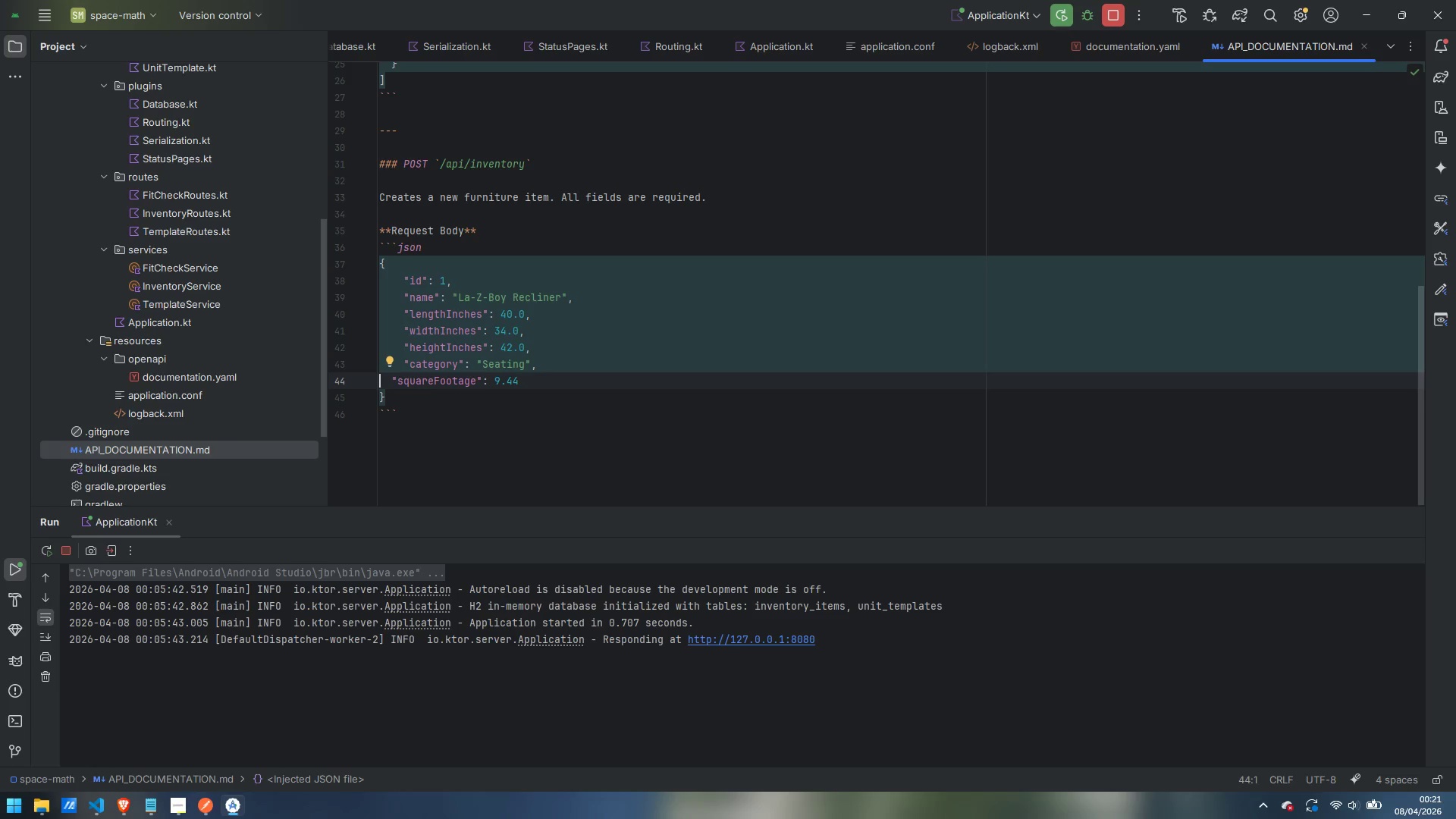 
key(ArrowUp)
 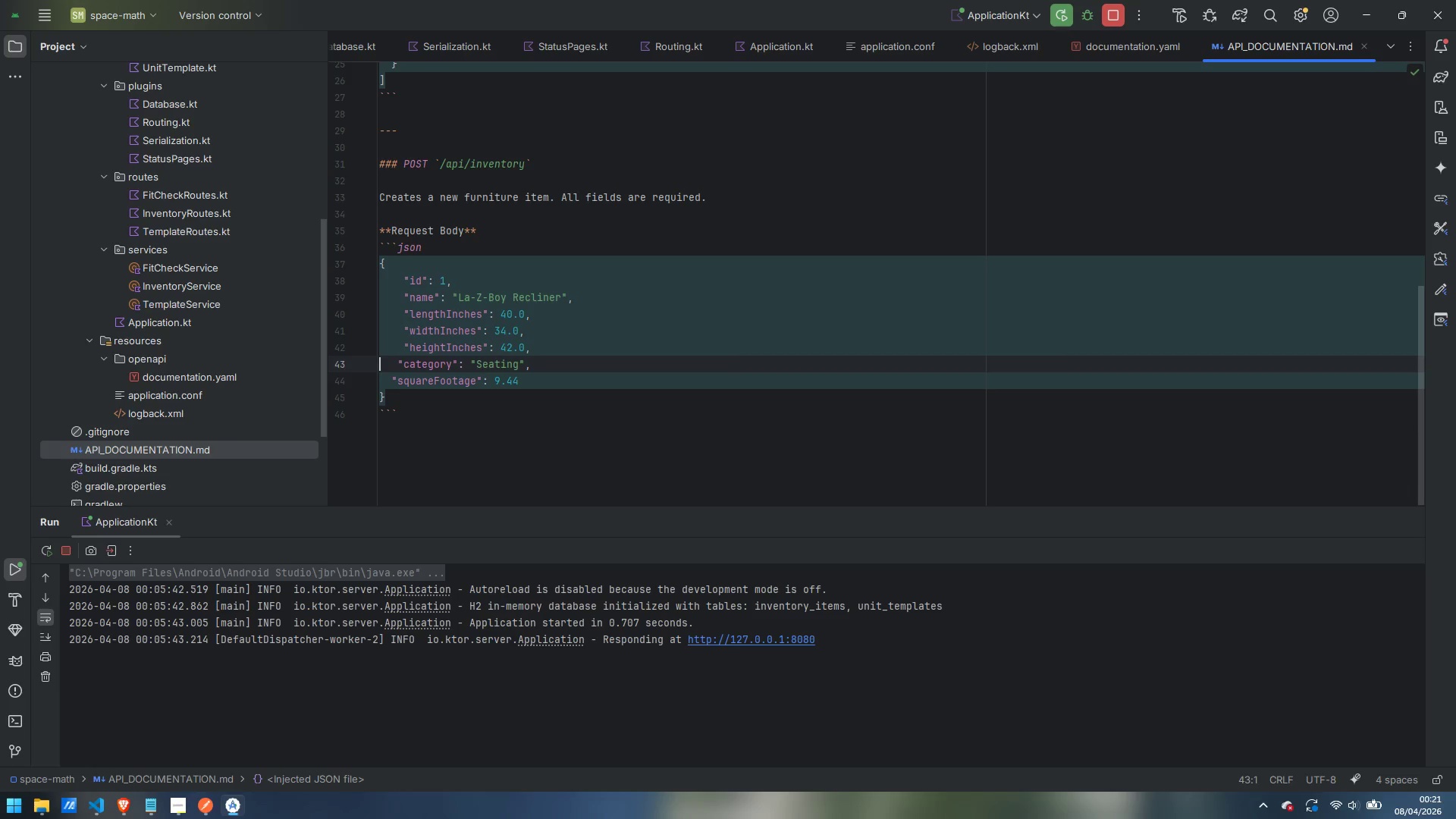 
key(Delete)
 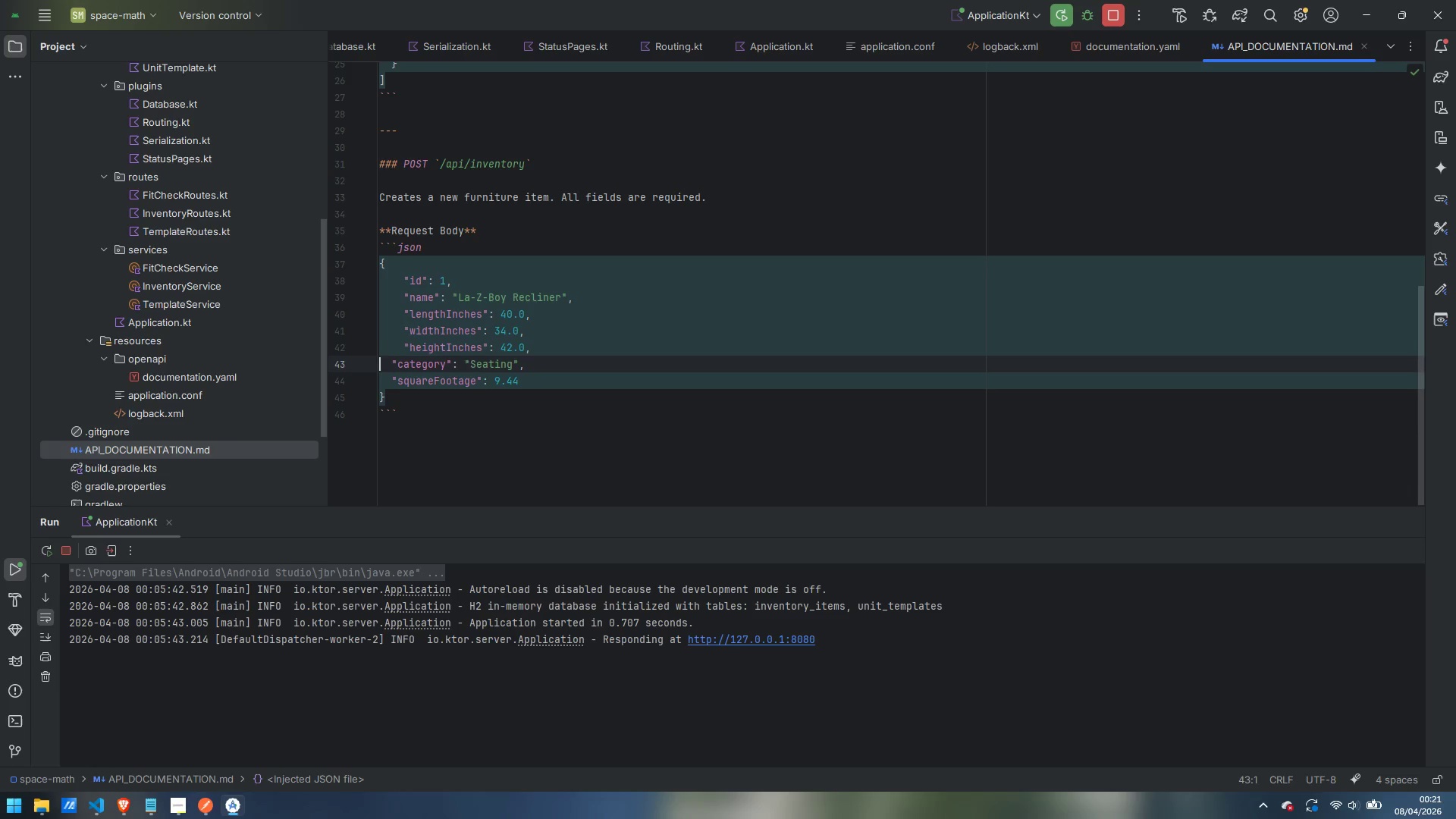 
key(Delete)
 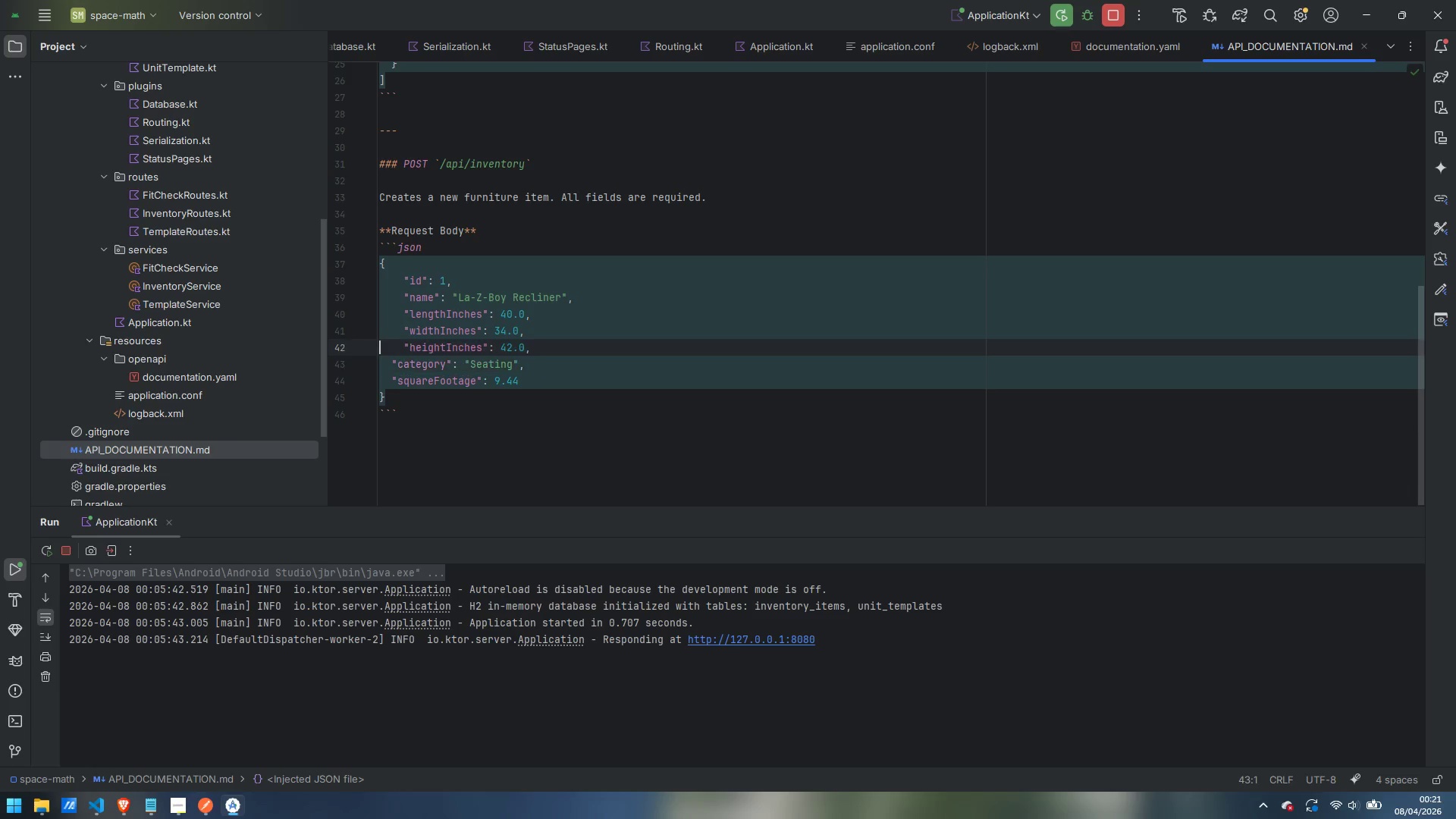 
key(ArrowUp)
 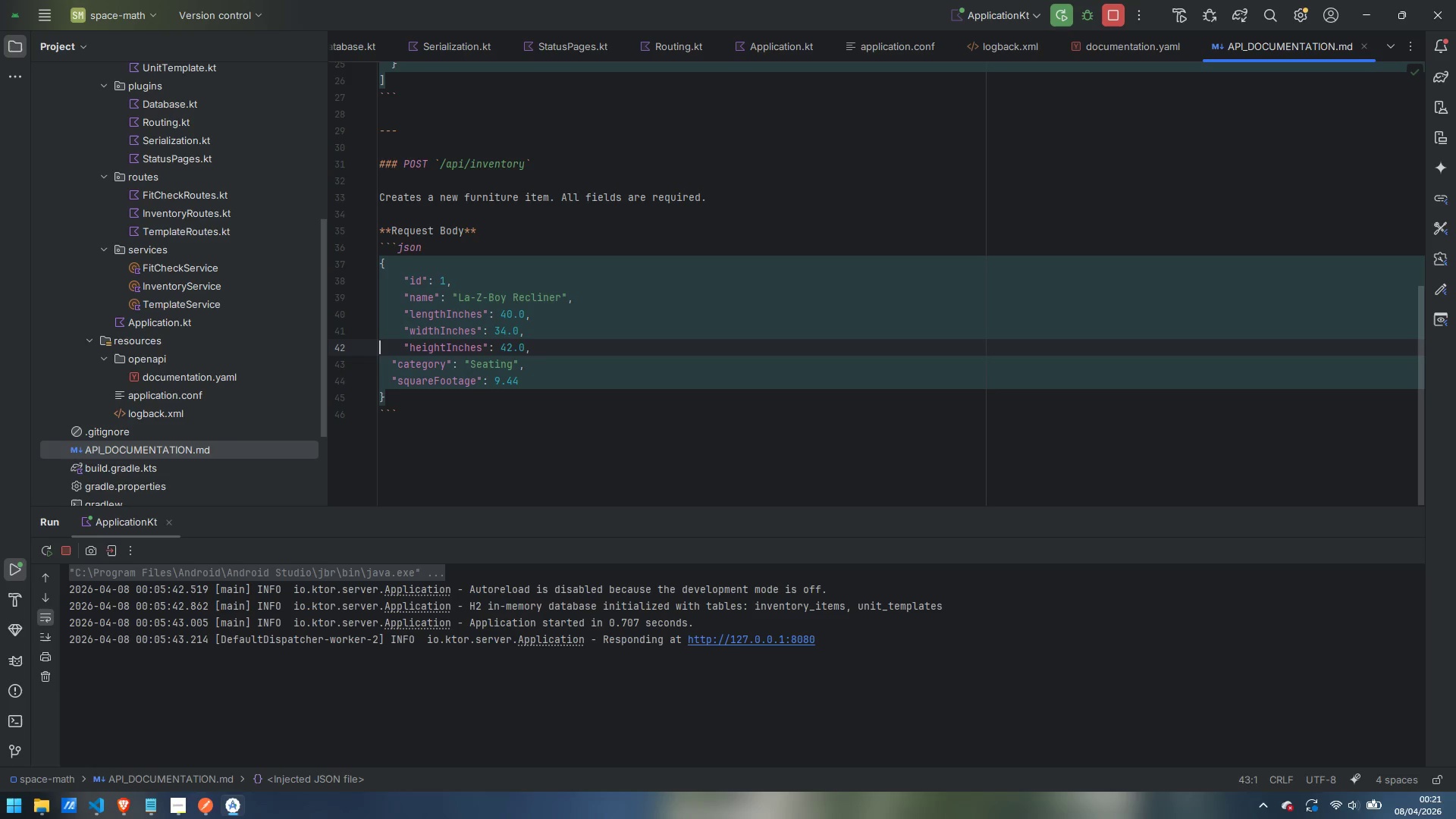 
key(Delete)
 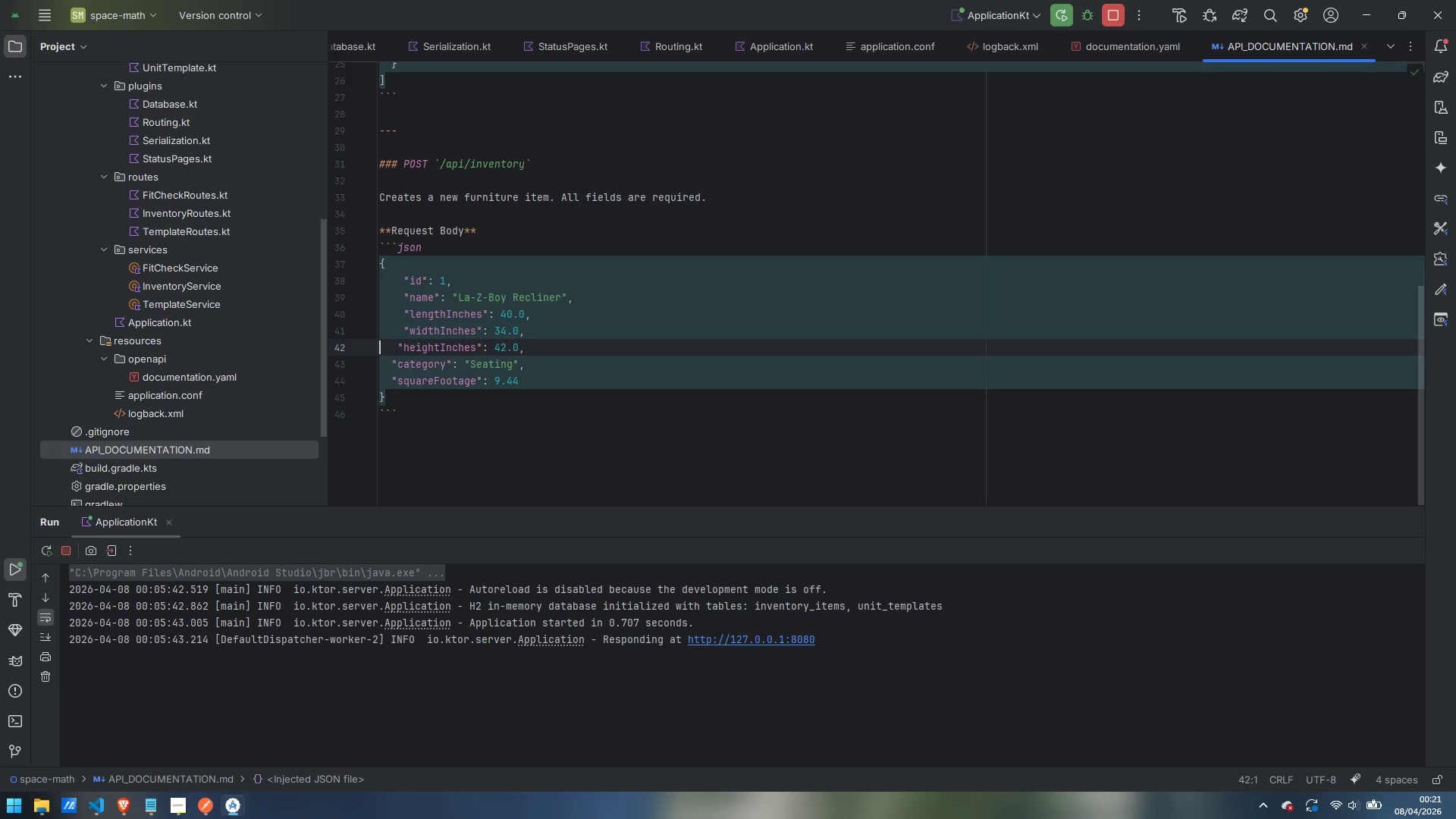 
key(Delete)
 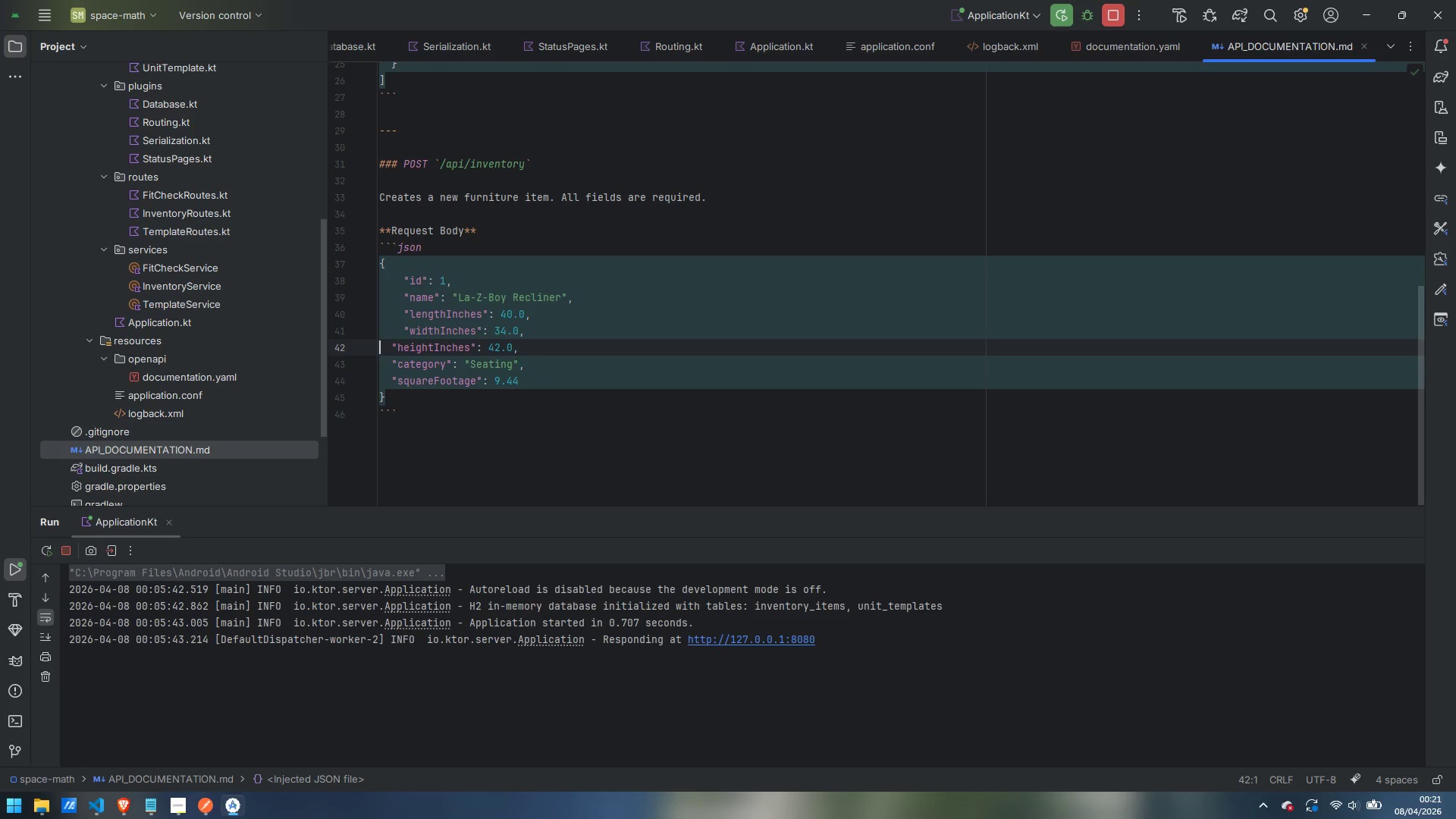 
key(ArrowUp)
 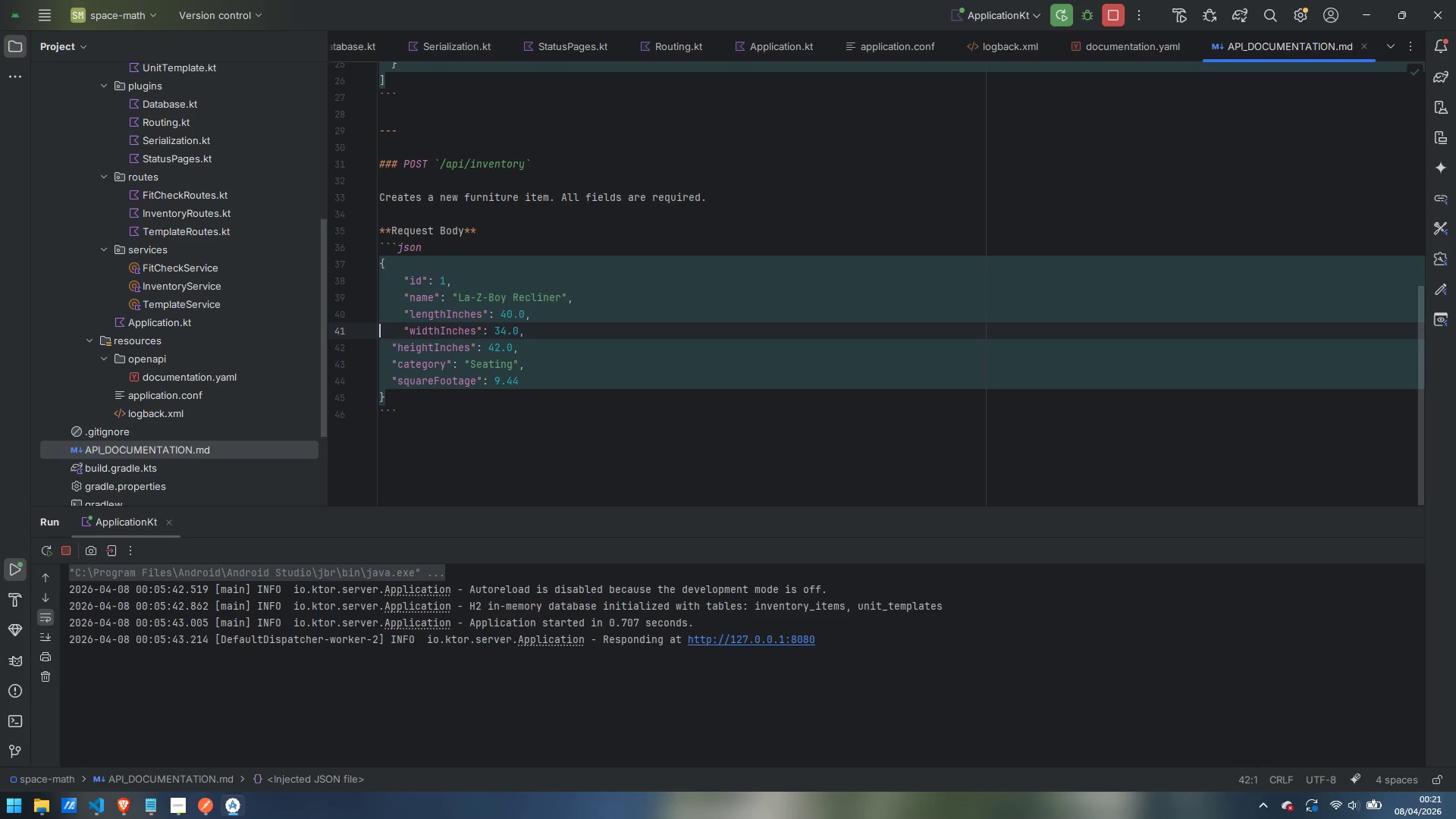 
key(Delete)
 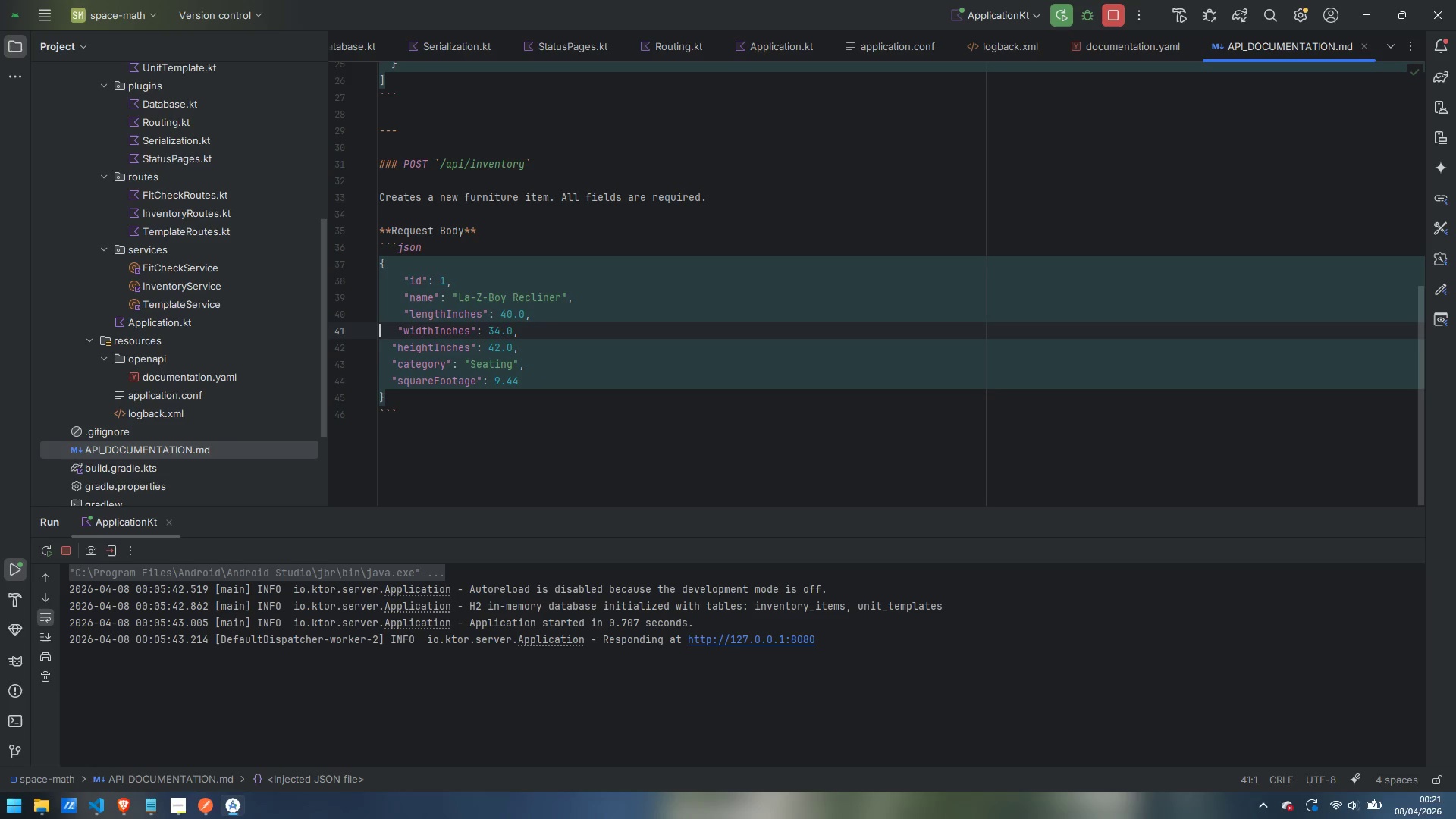 
key(Delete)
 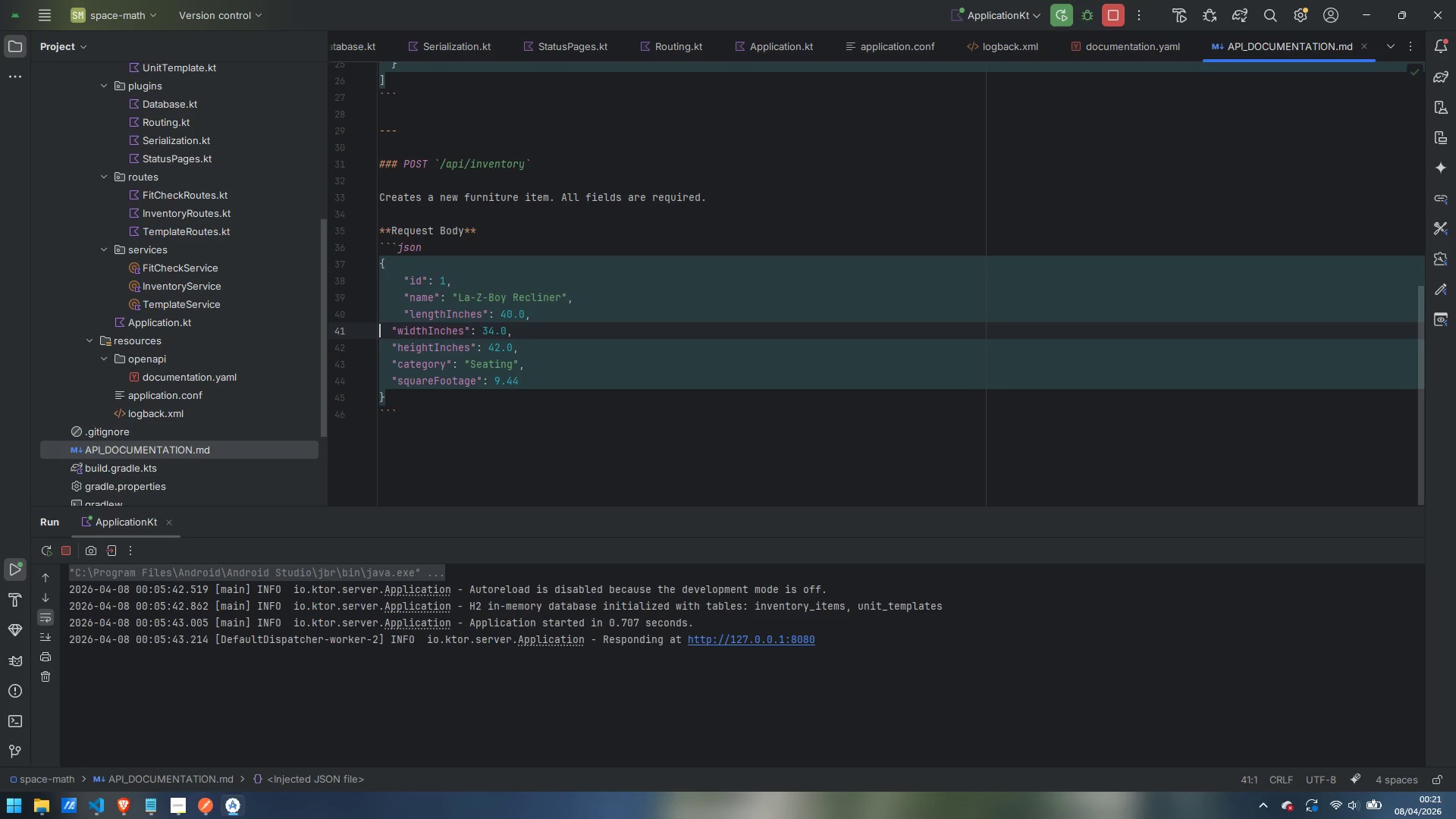 
key(ArrowUp)
 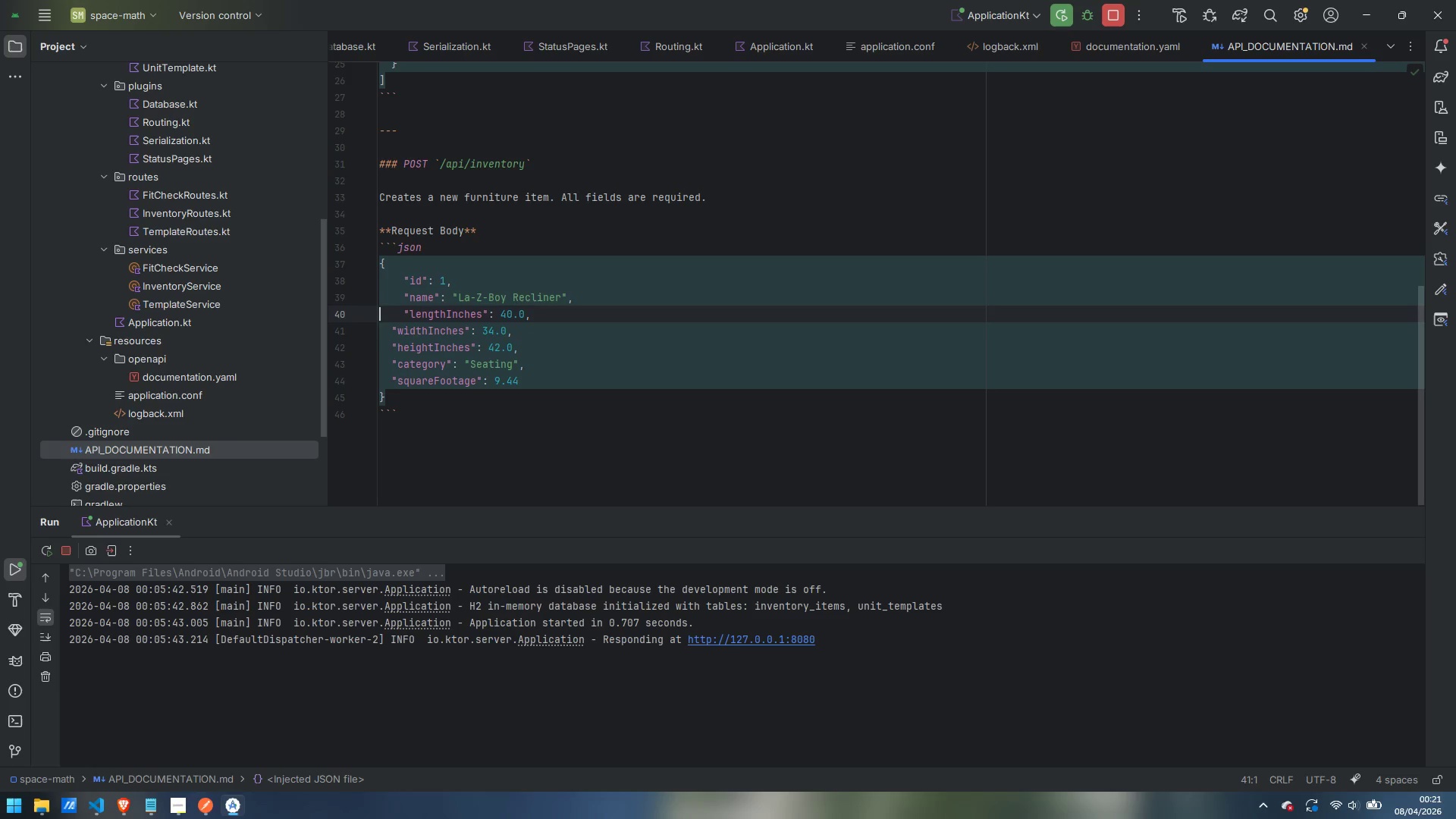 
key(Delete)
 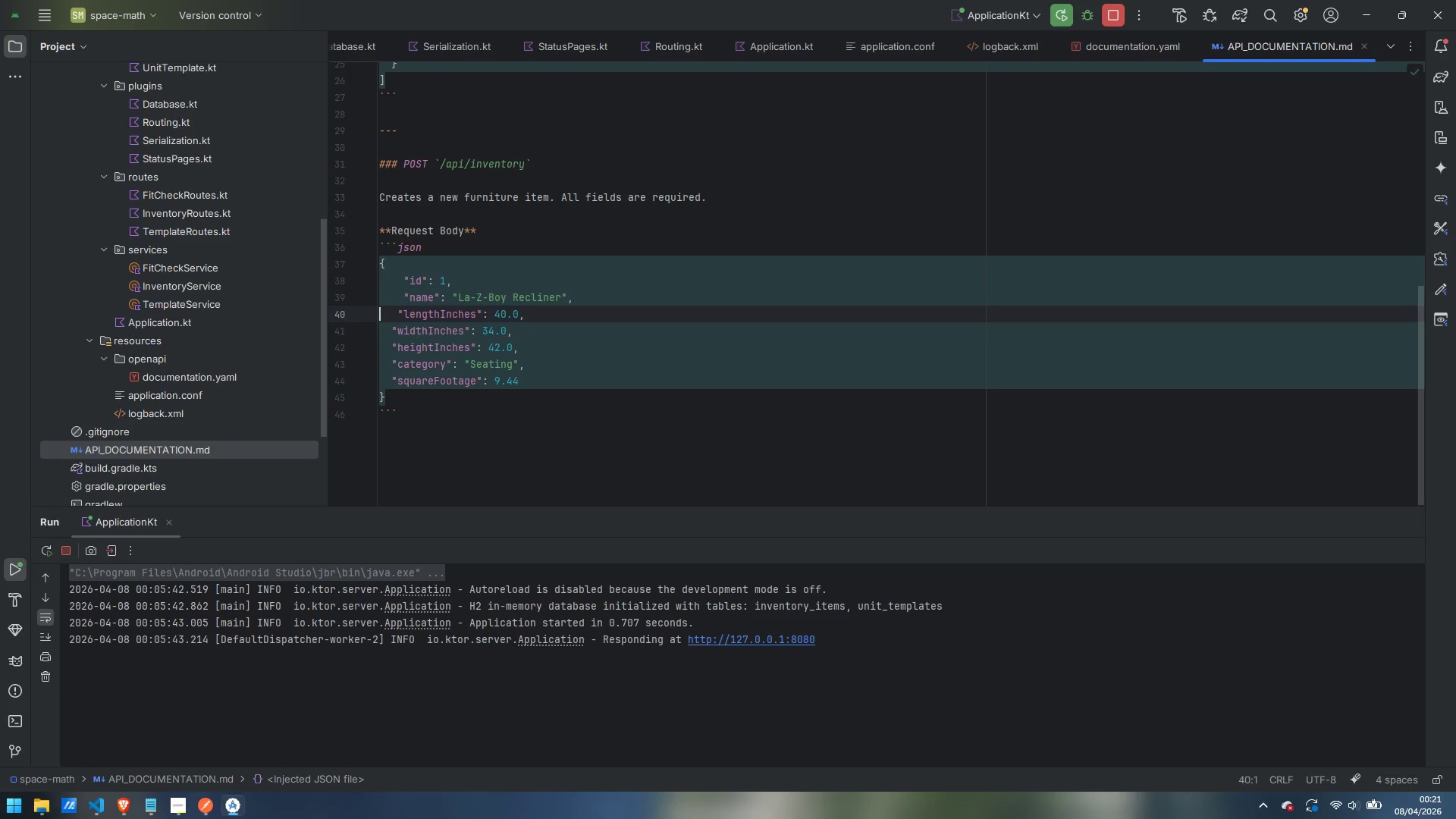 
key(Delete)
 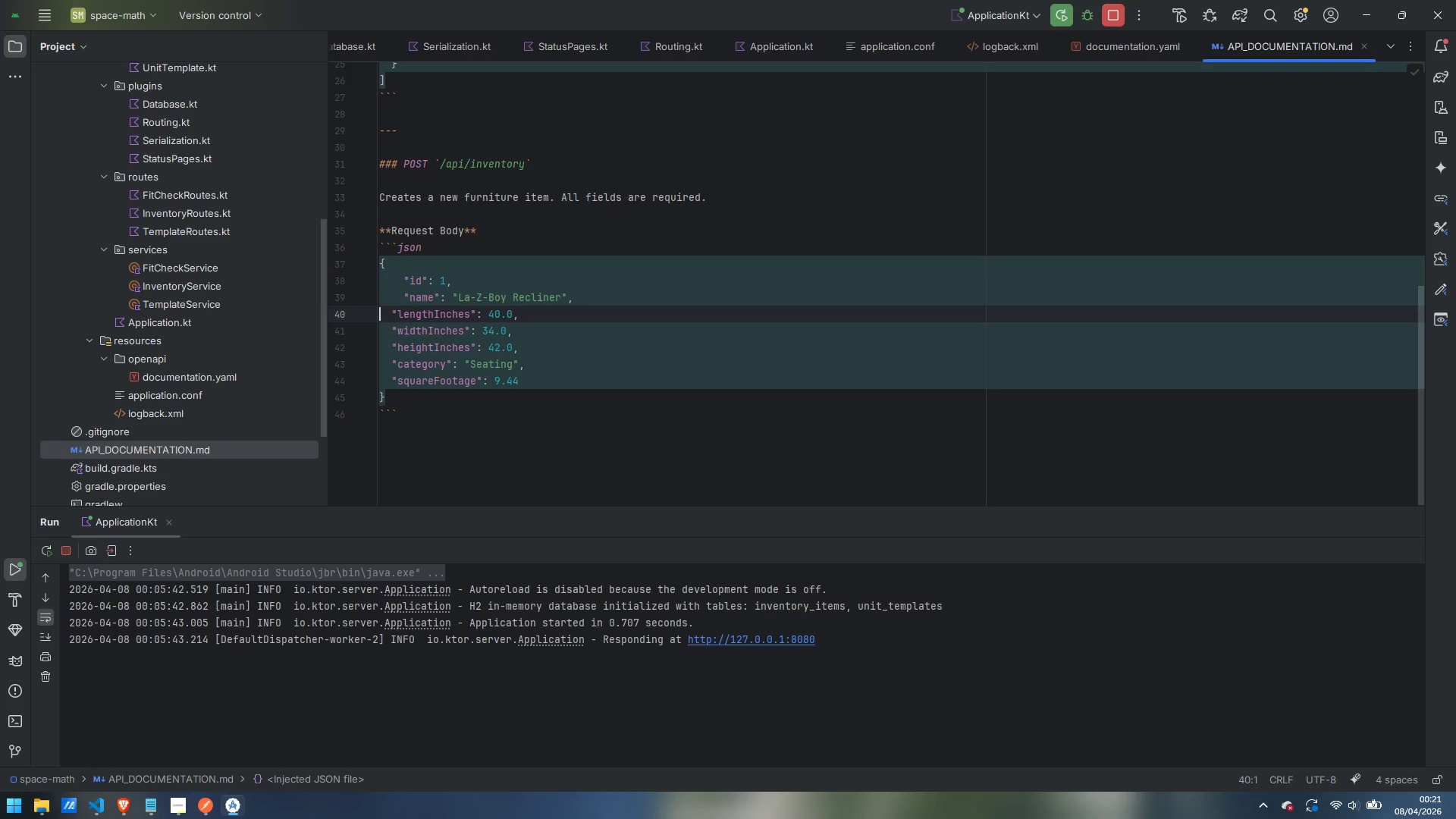 
key(ArrowUp)
 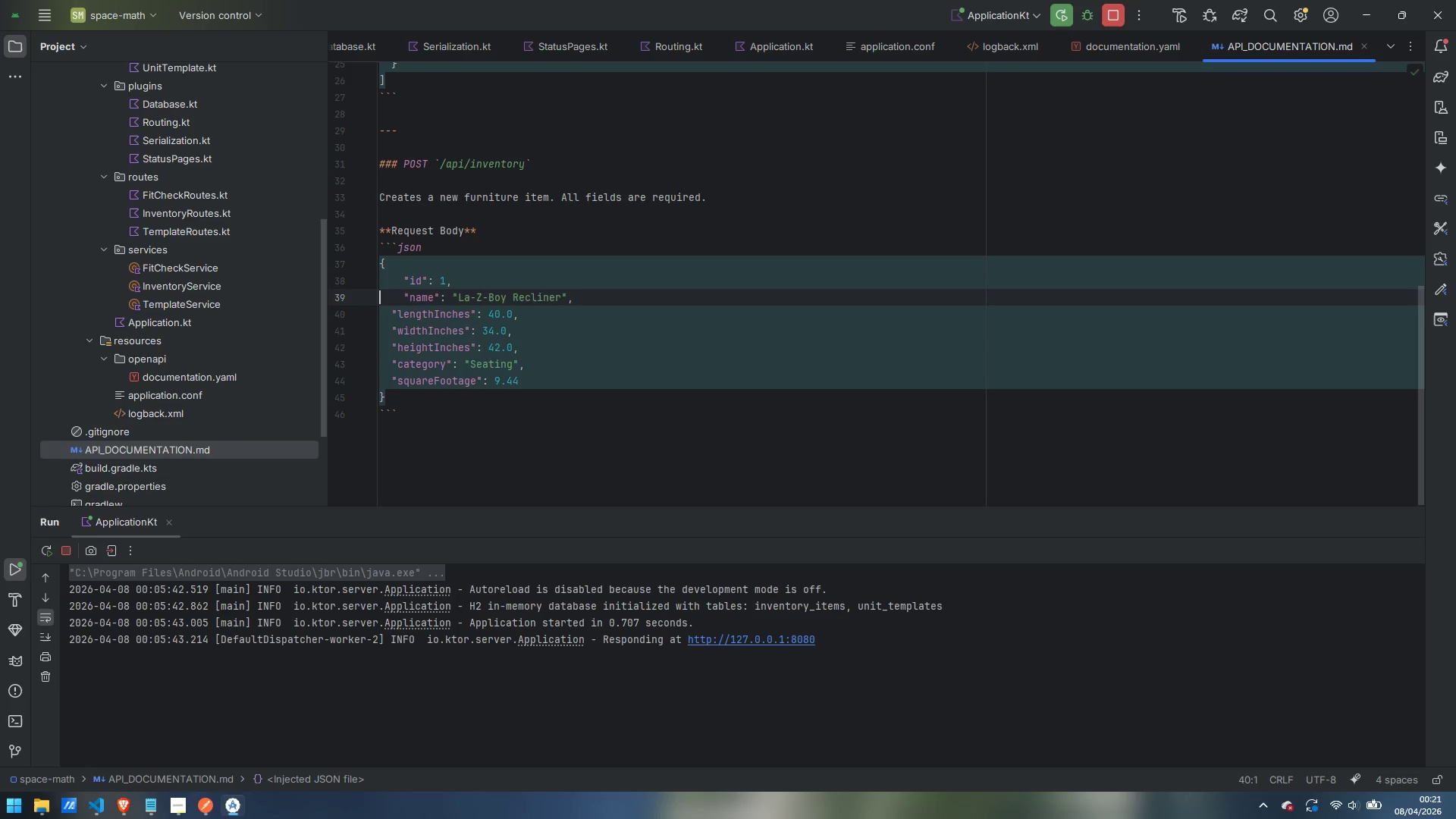 
key(Delete)
 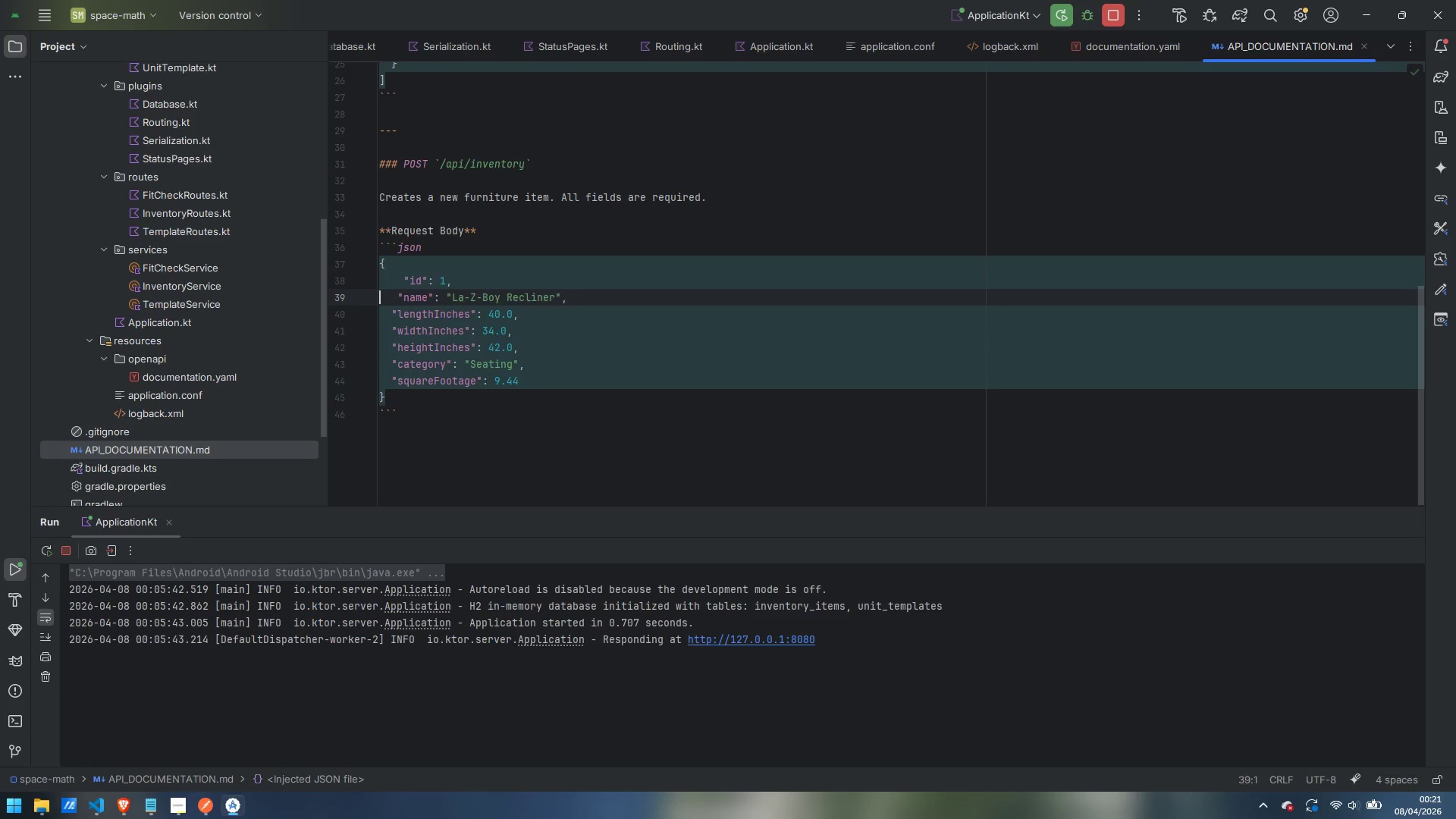 
key(Delete)
 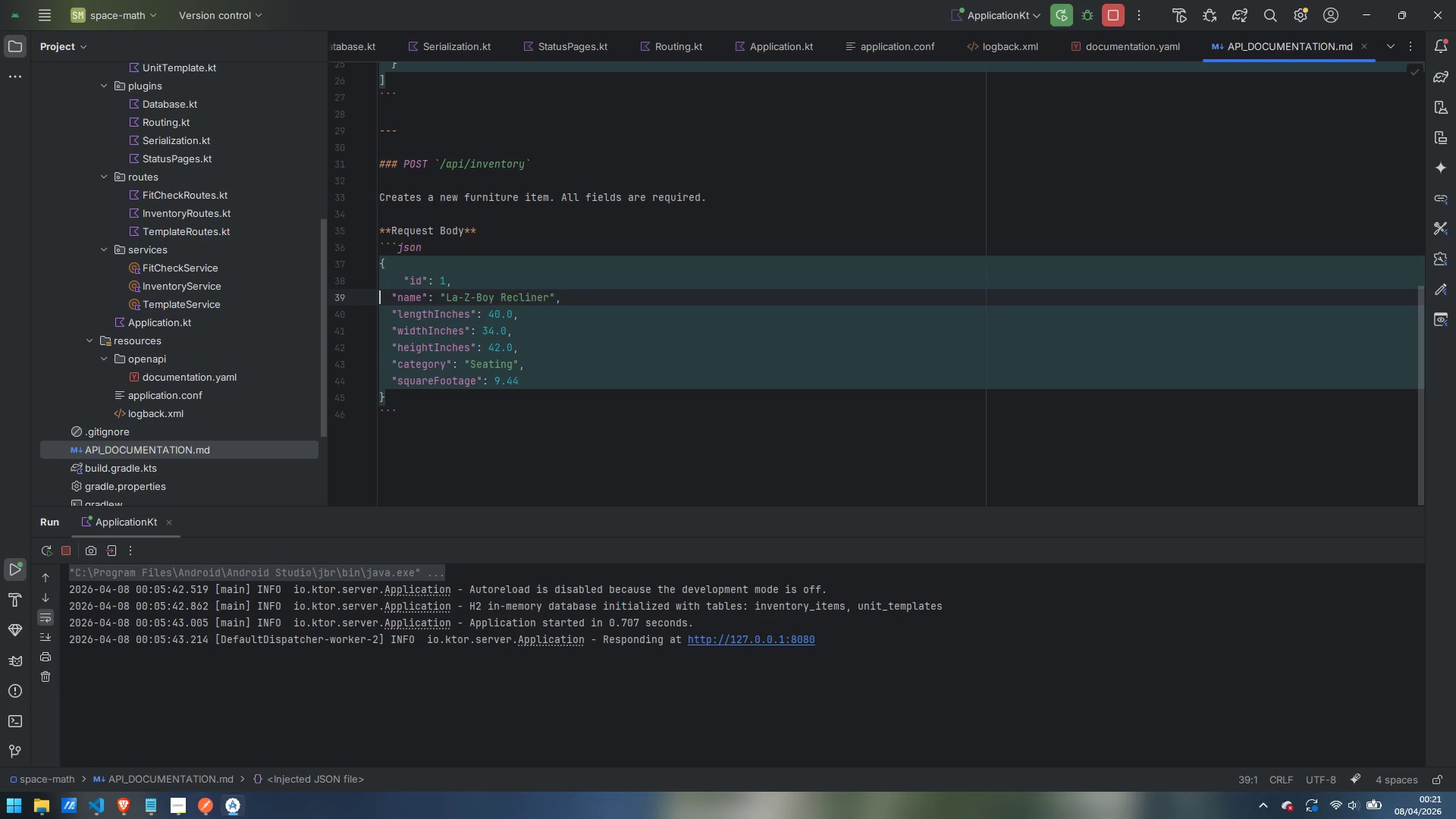 
key(ArrowUp)
 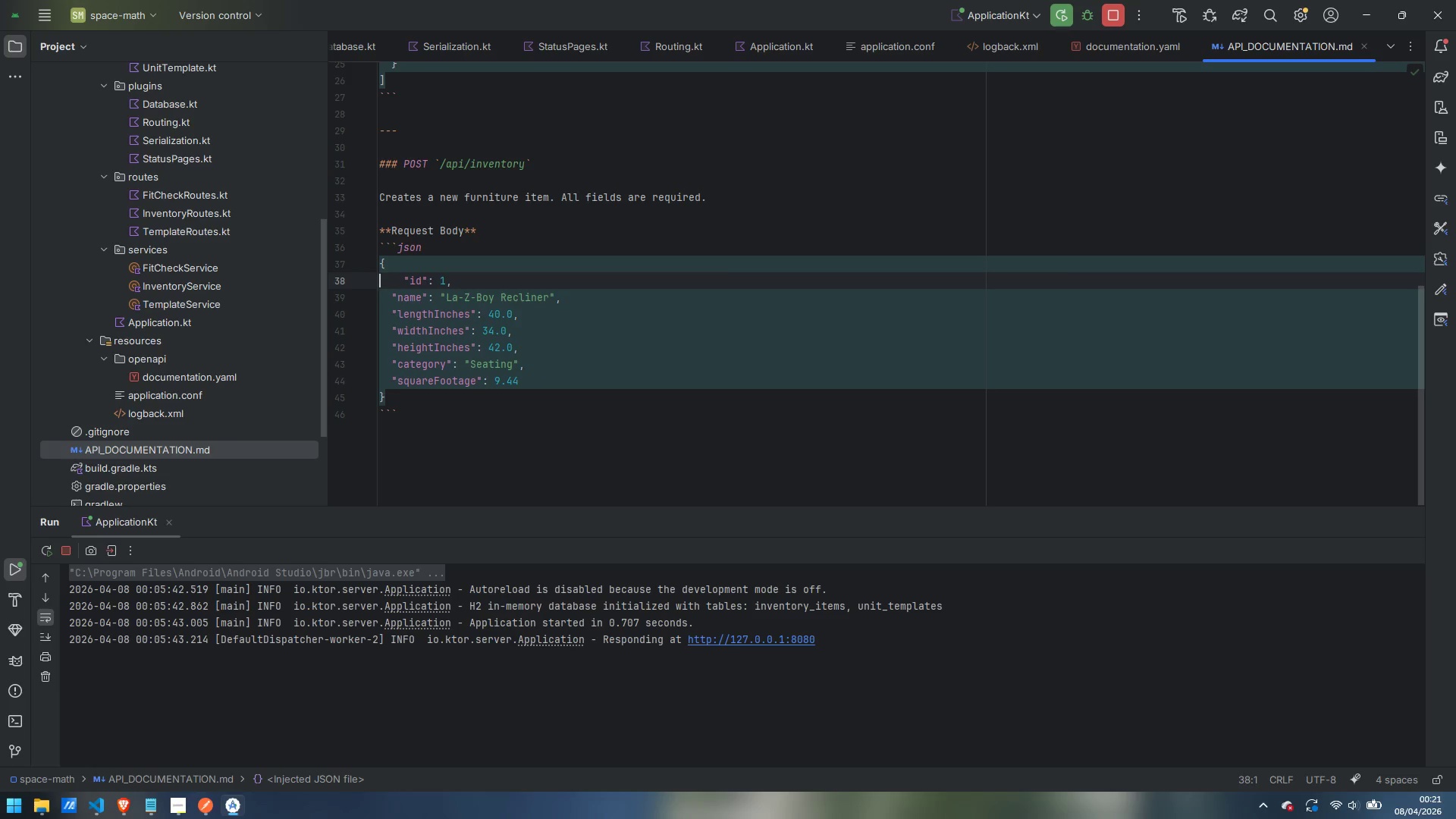 
key(Delete)
 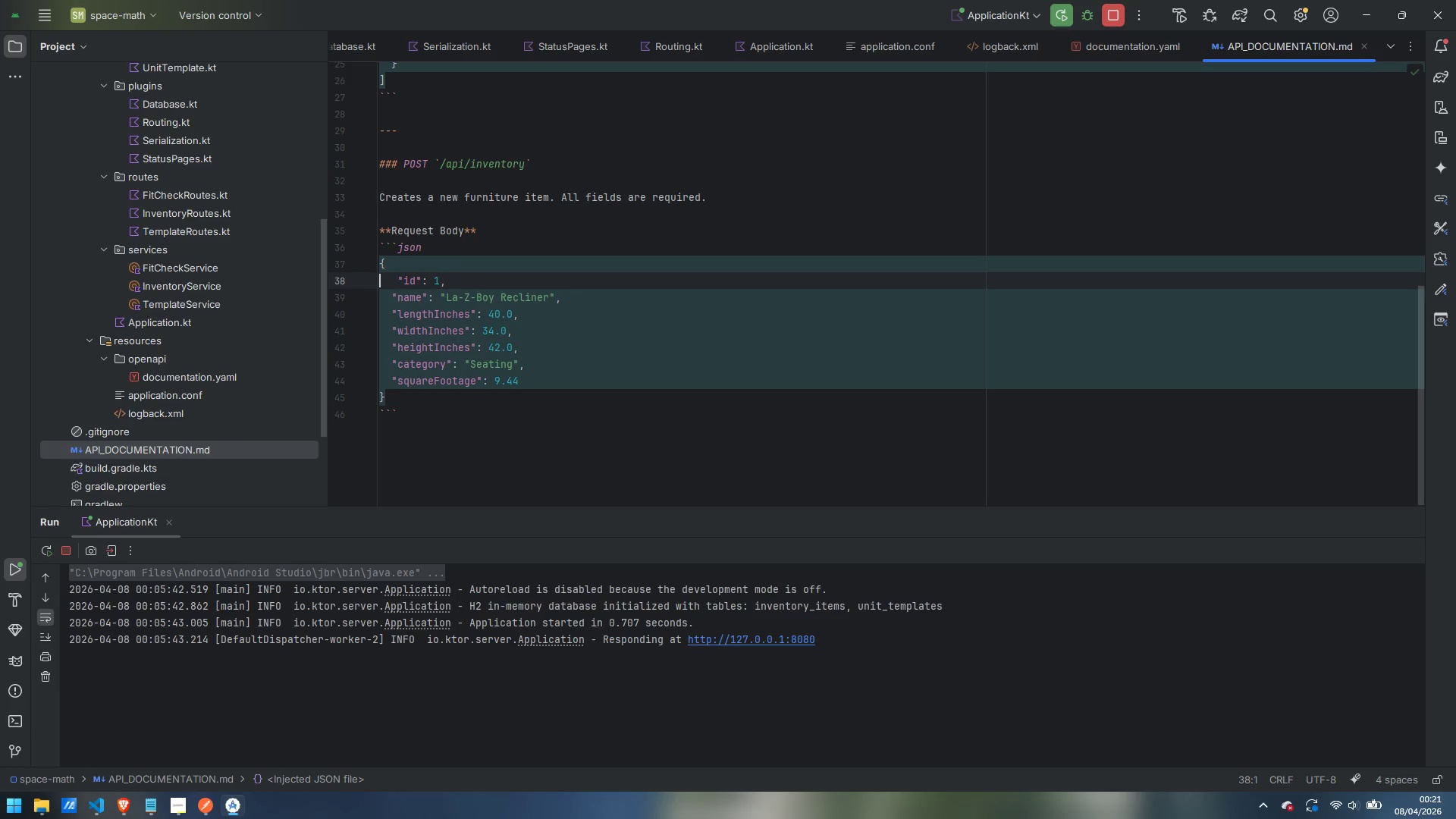 
key(Delete)
 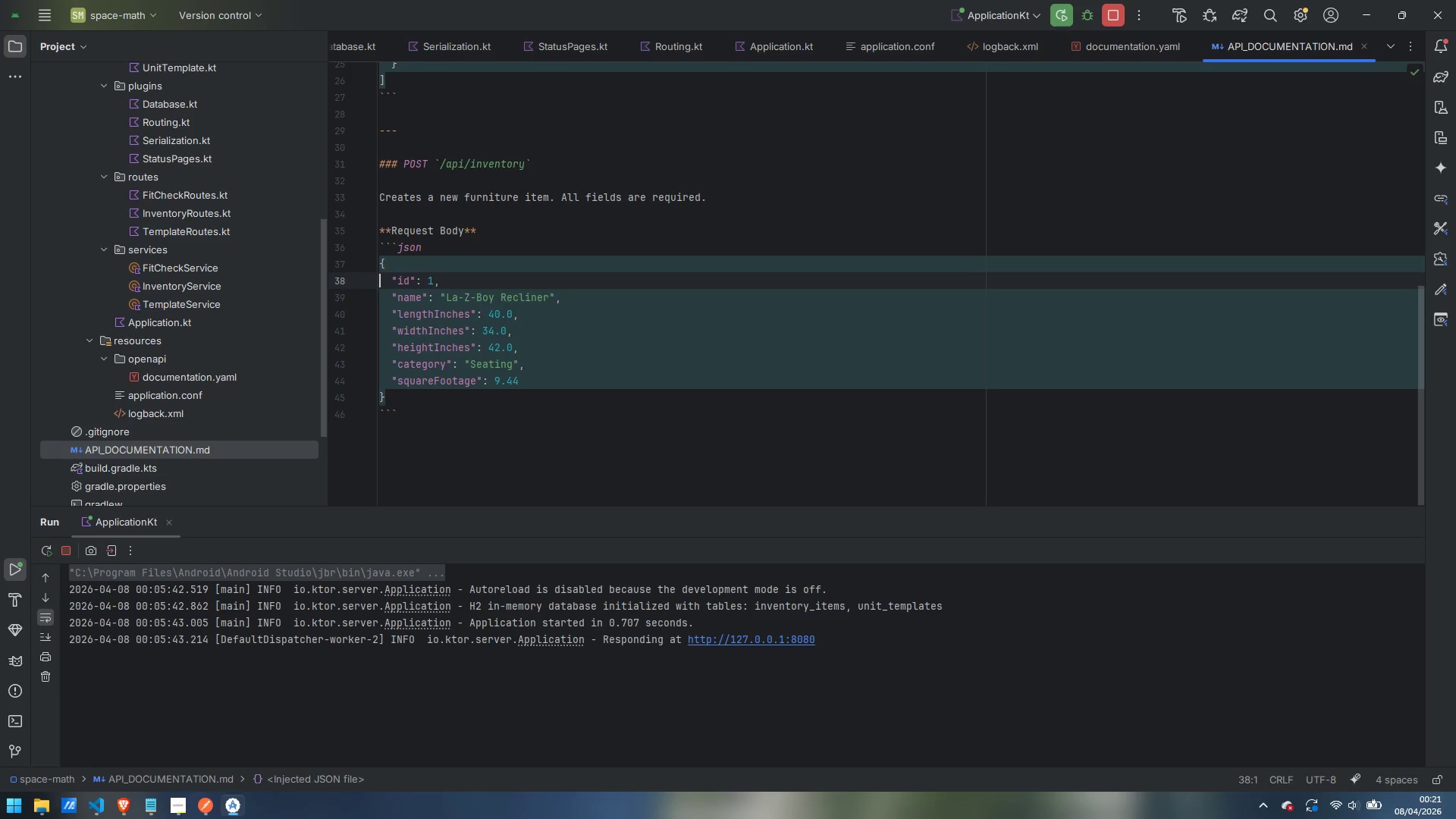 
scroll: coordinate [522, 407], scroll_direction: up, amount: 4.0
 